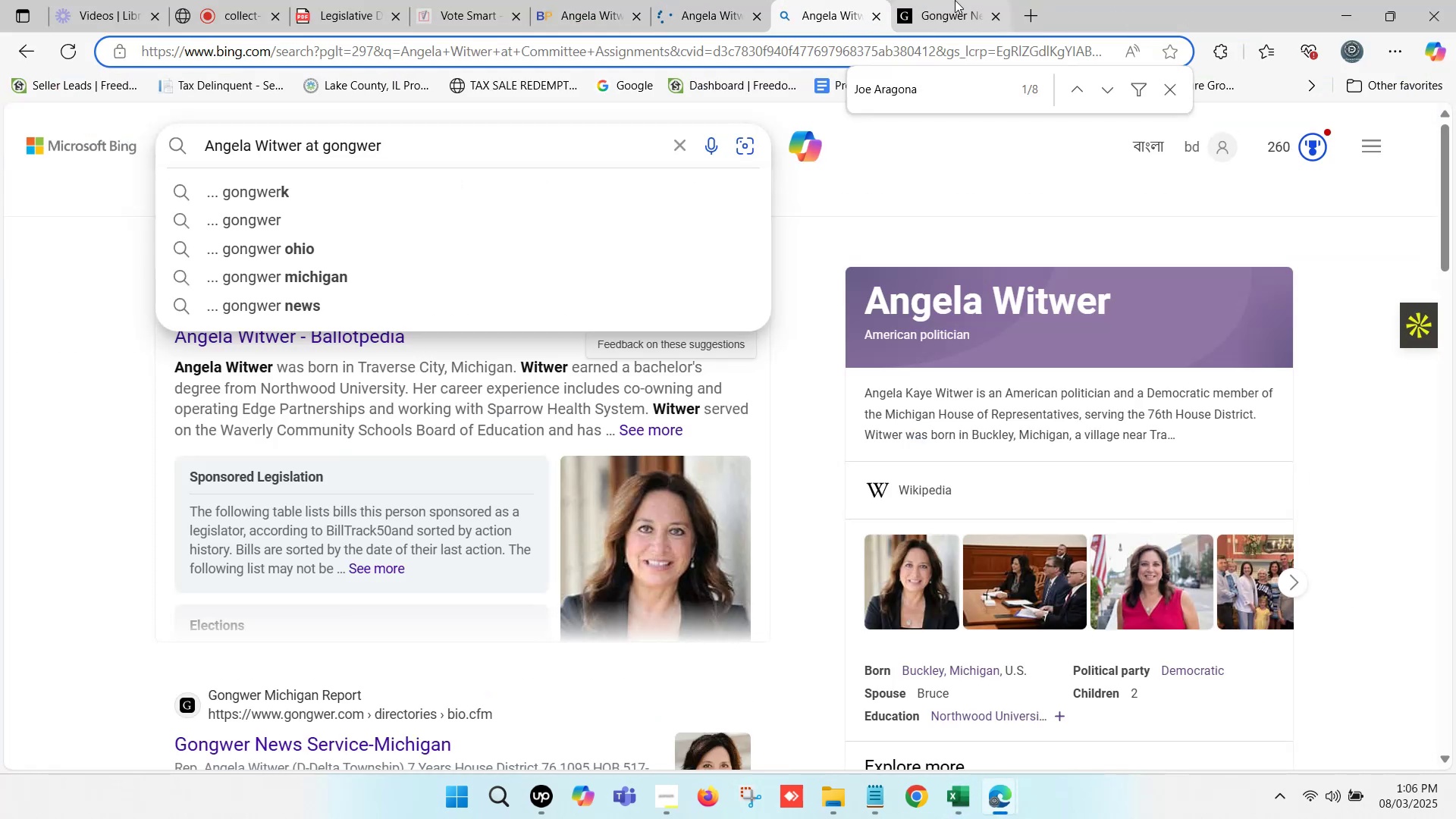 
left_click([994, 16])
 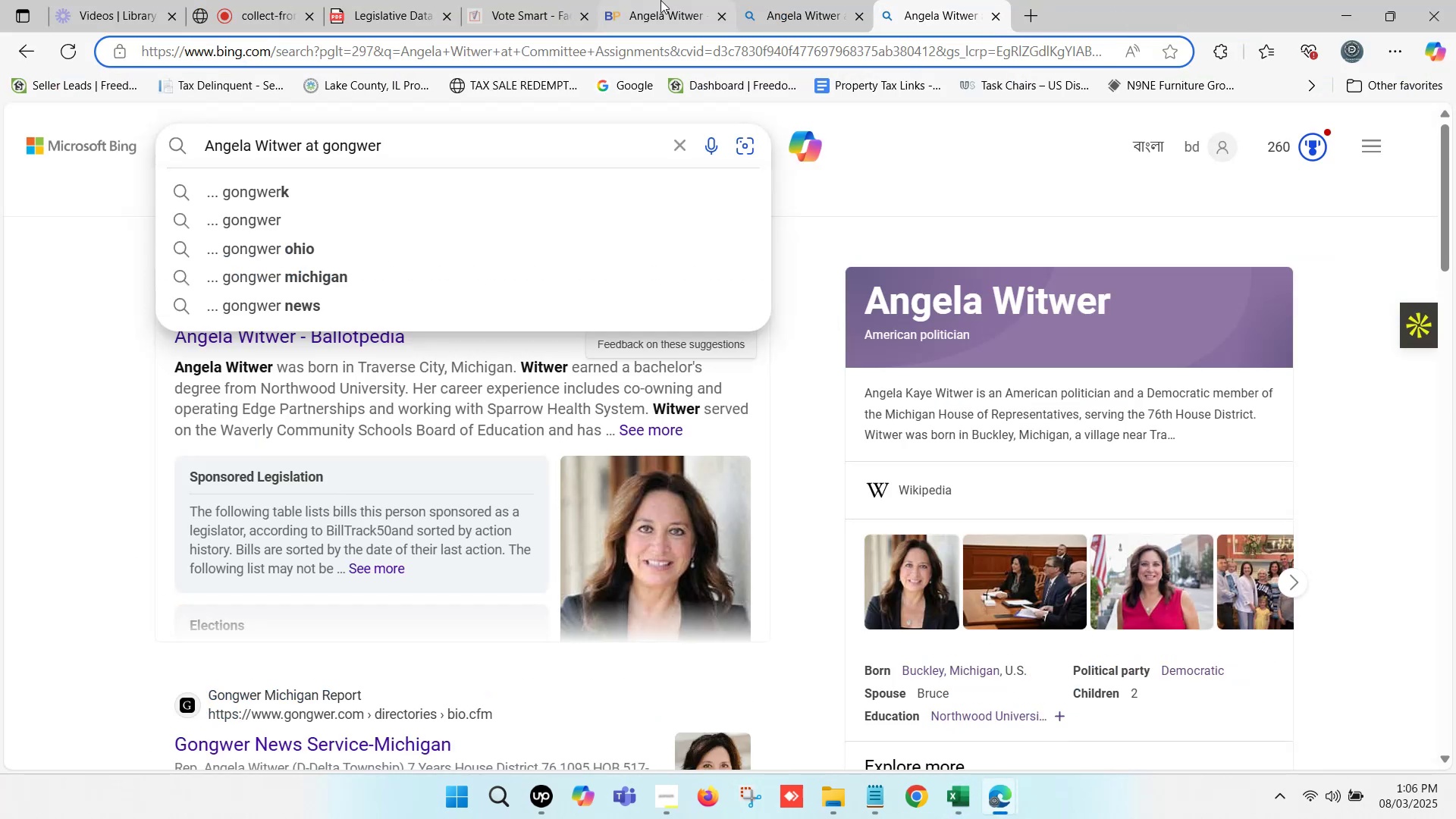 
double_click([658, 0])
 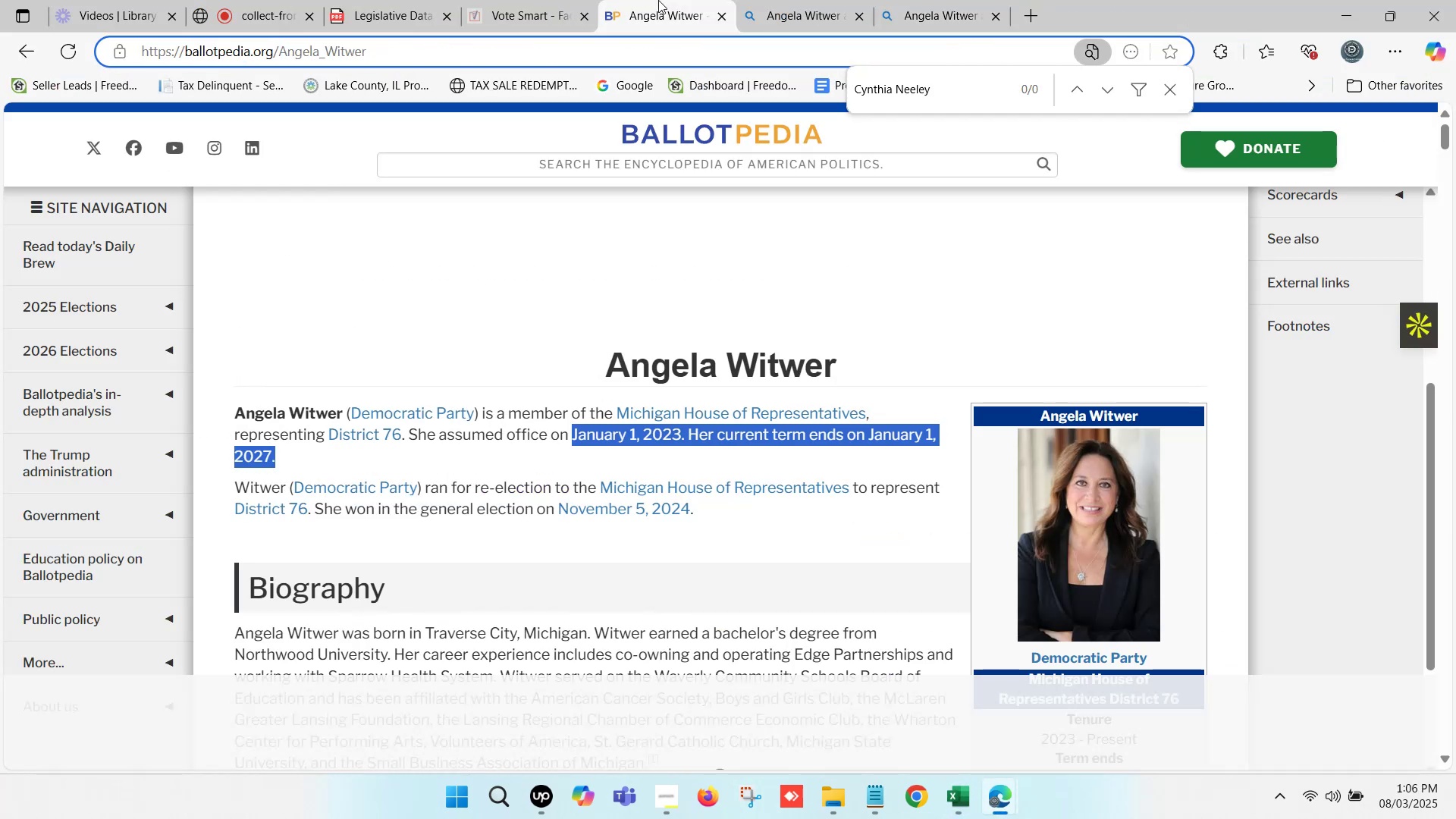 
triple_click([658, 0])
 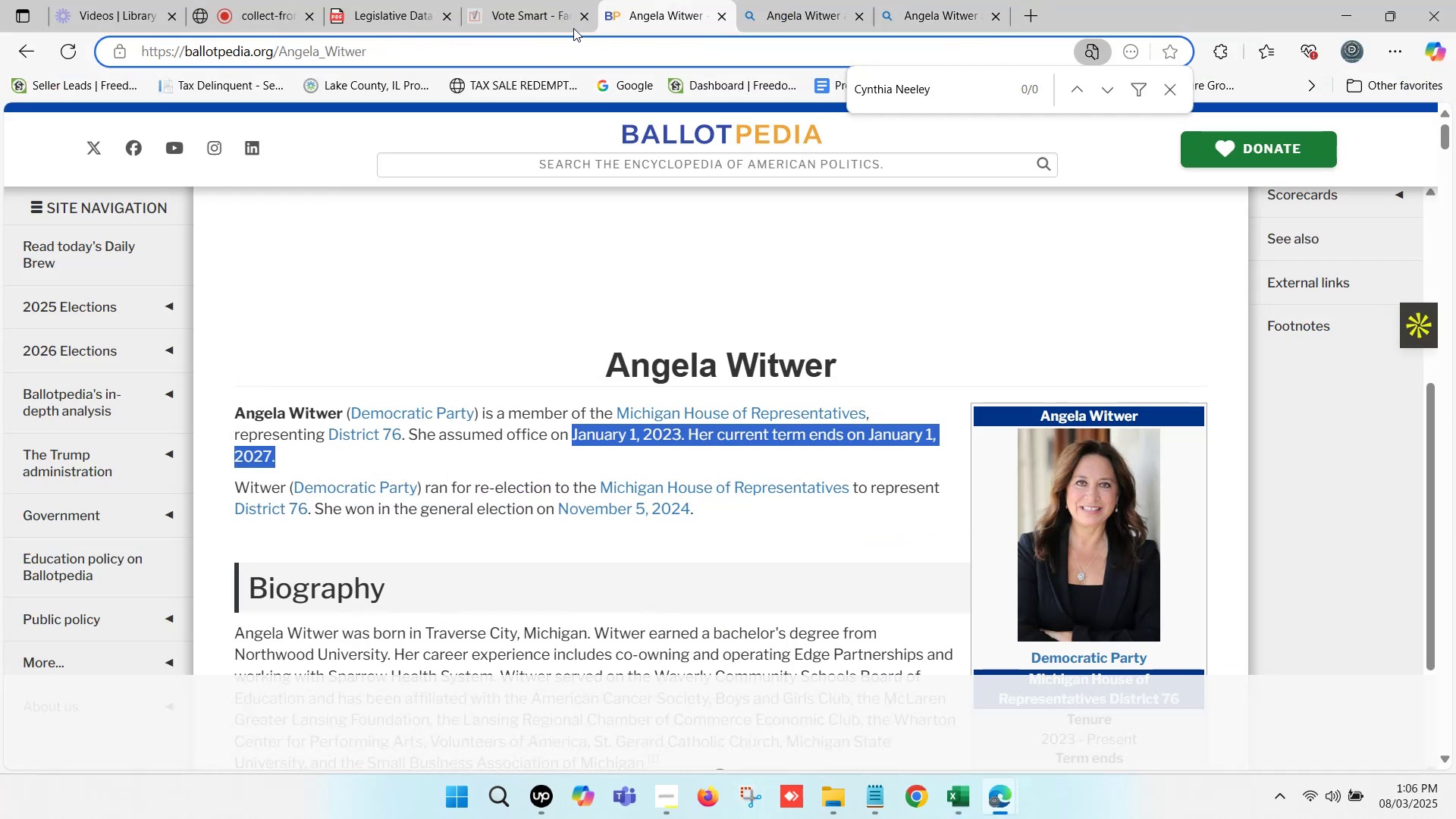 
double_click([535, 0])
 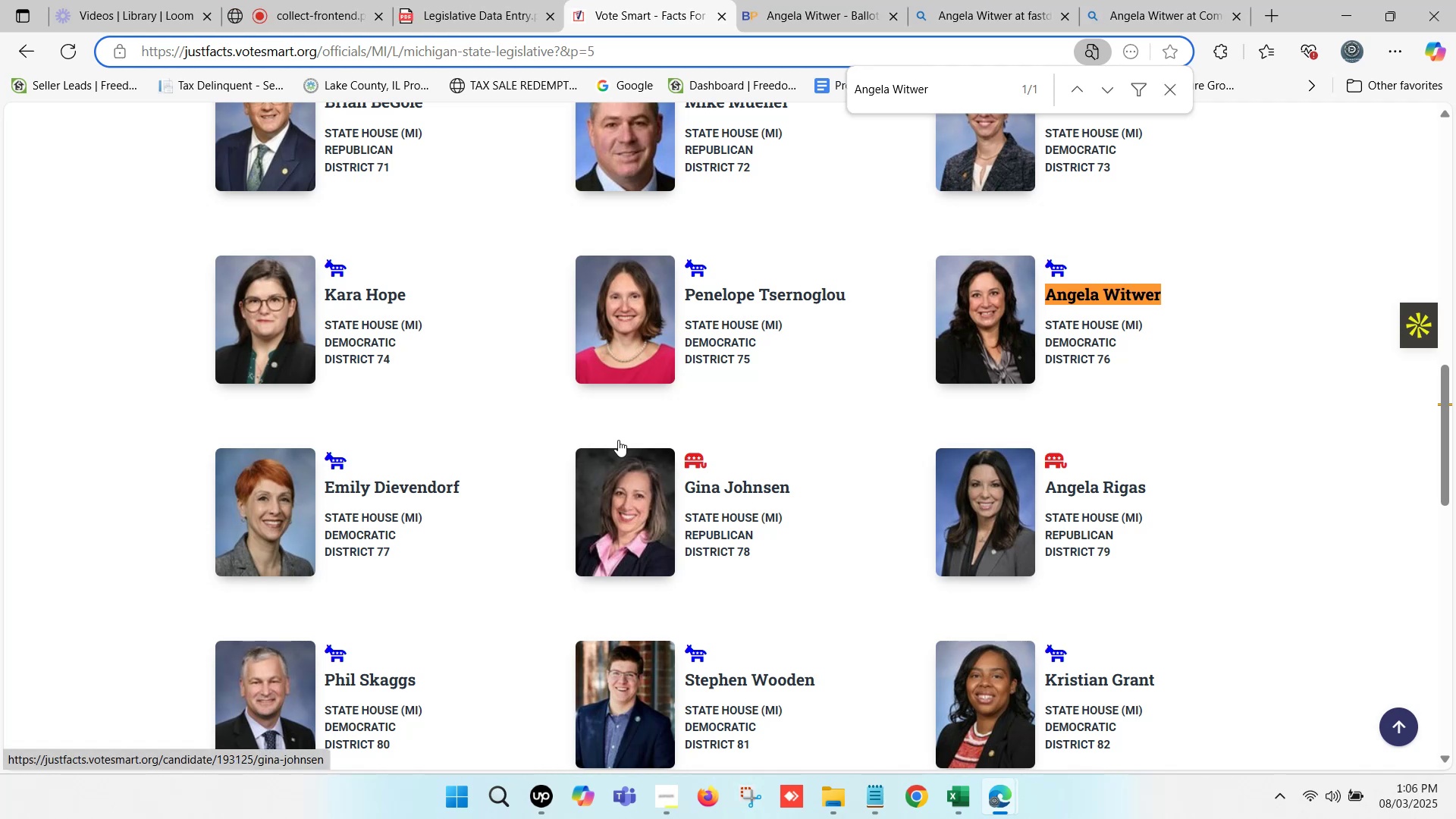 
left_click_drag(start_coordinate=[474, 488], to_coordinate=[328, 493])
 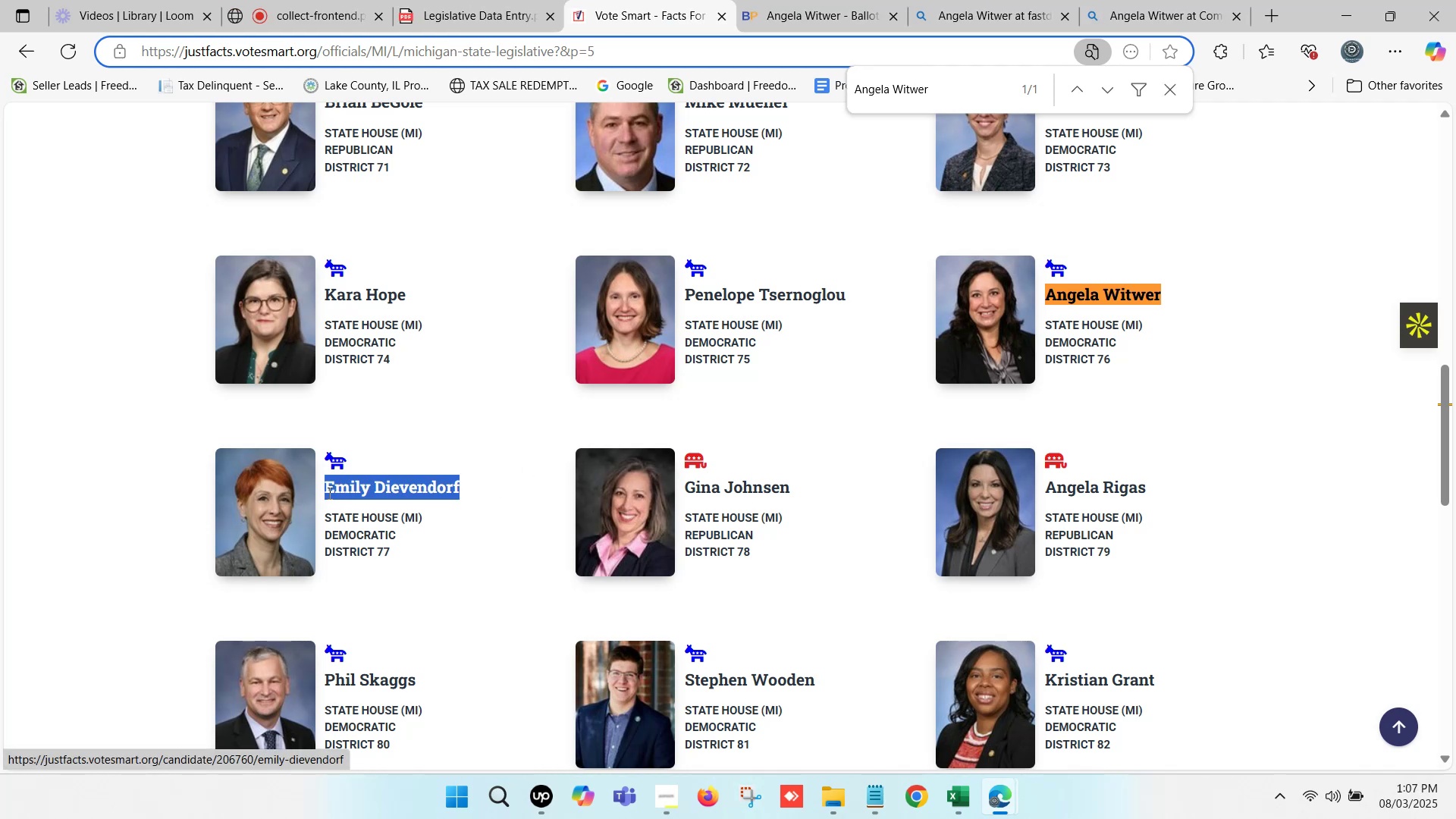 
key(Control+C)
 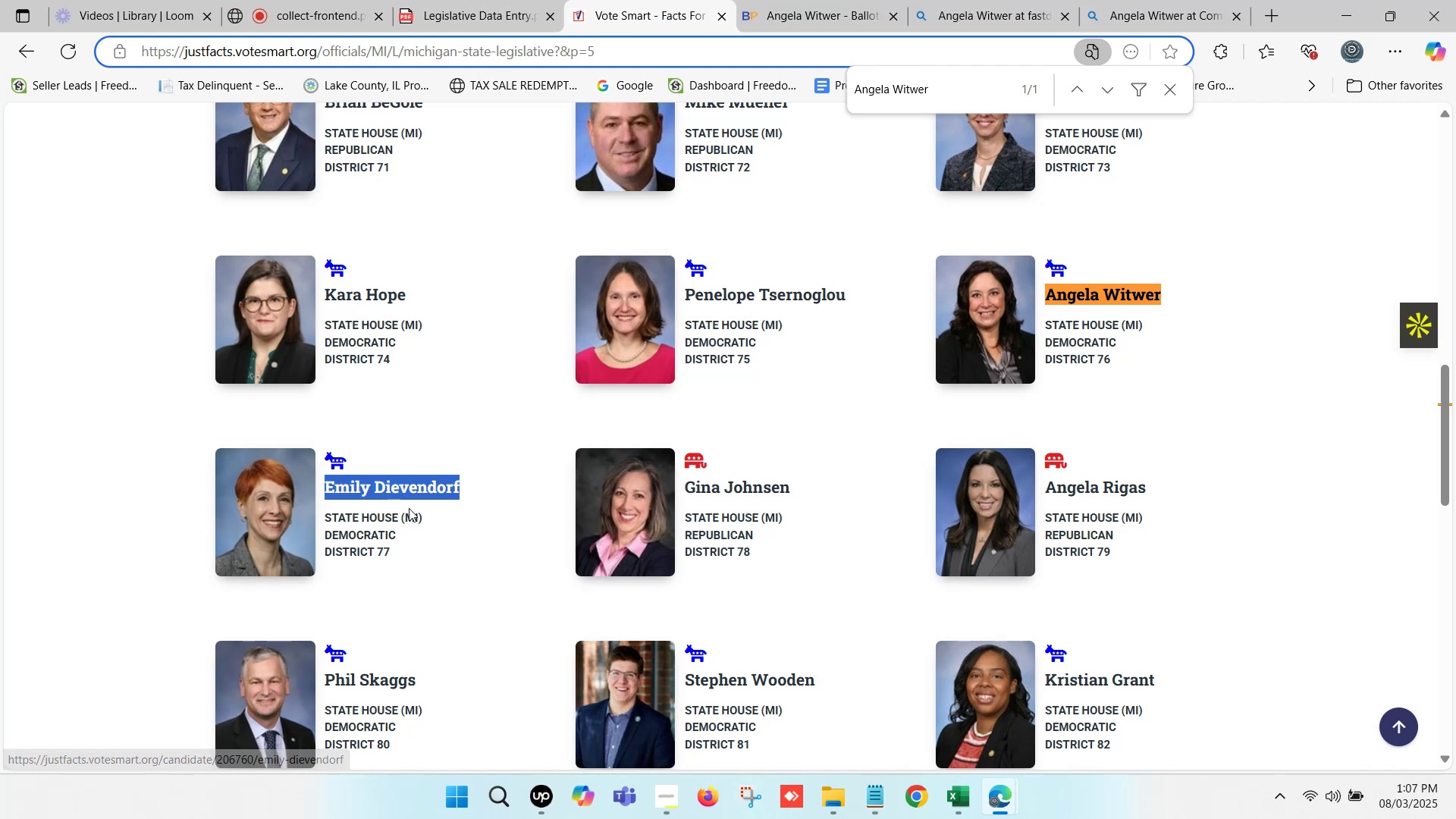 
key(Control+F)
 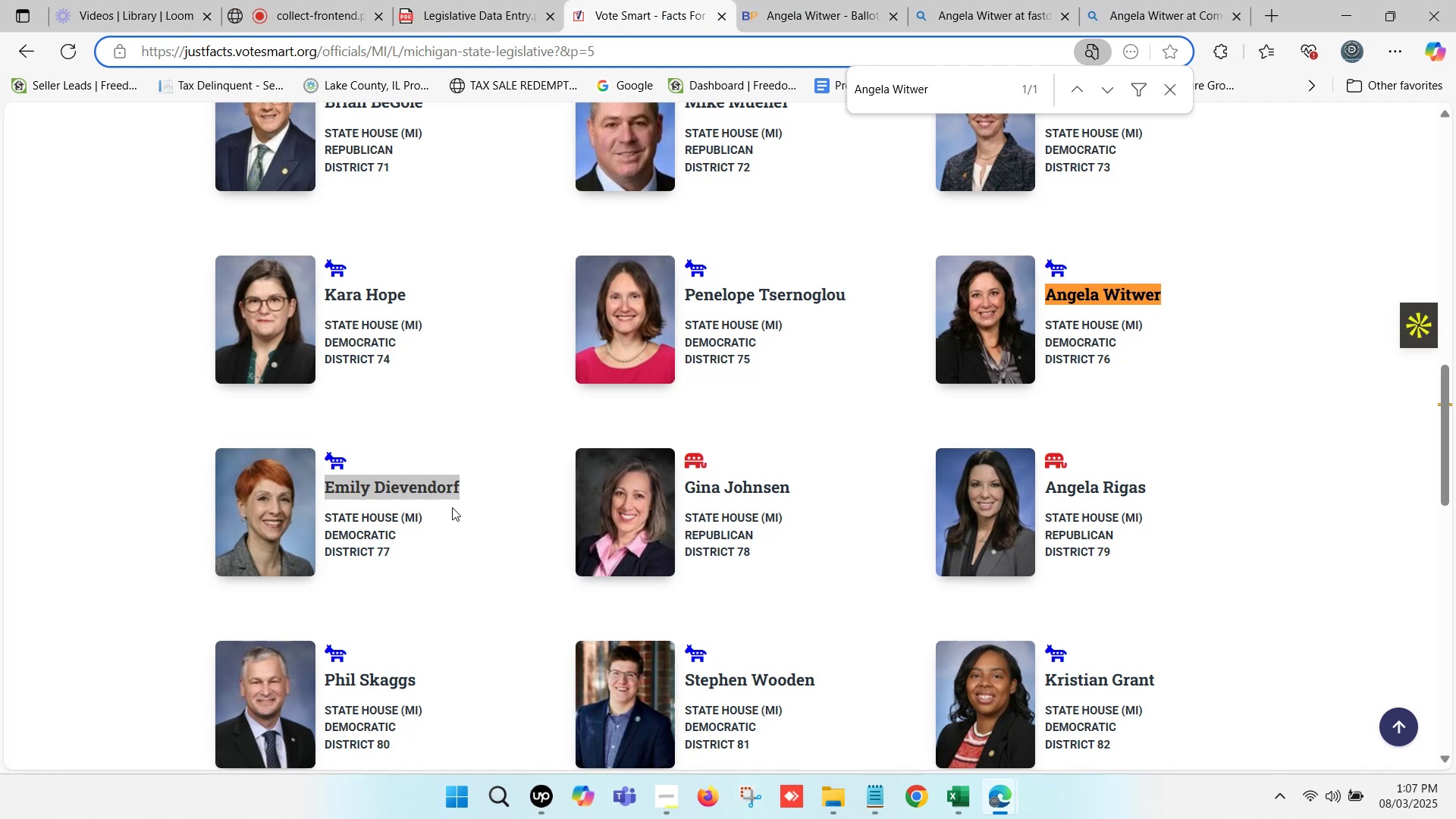 
key(Control+V)
 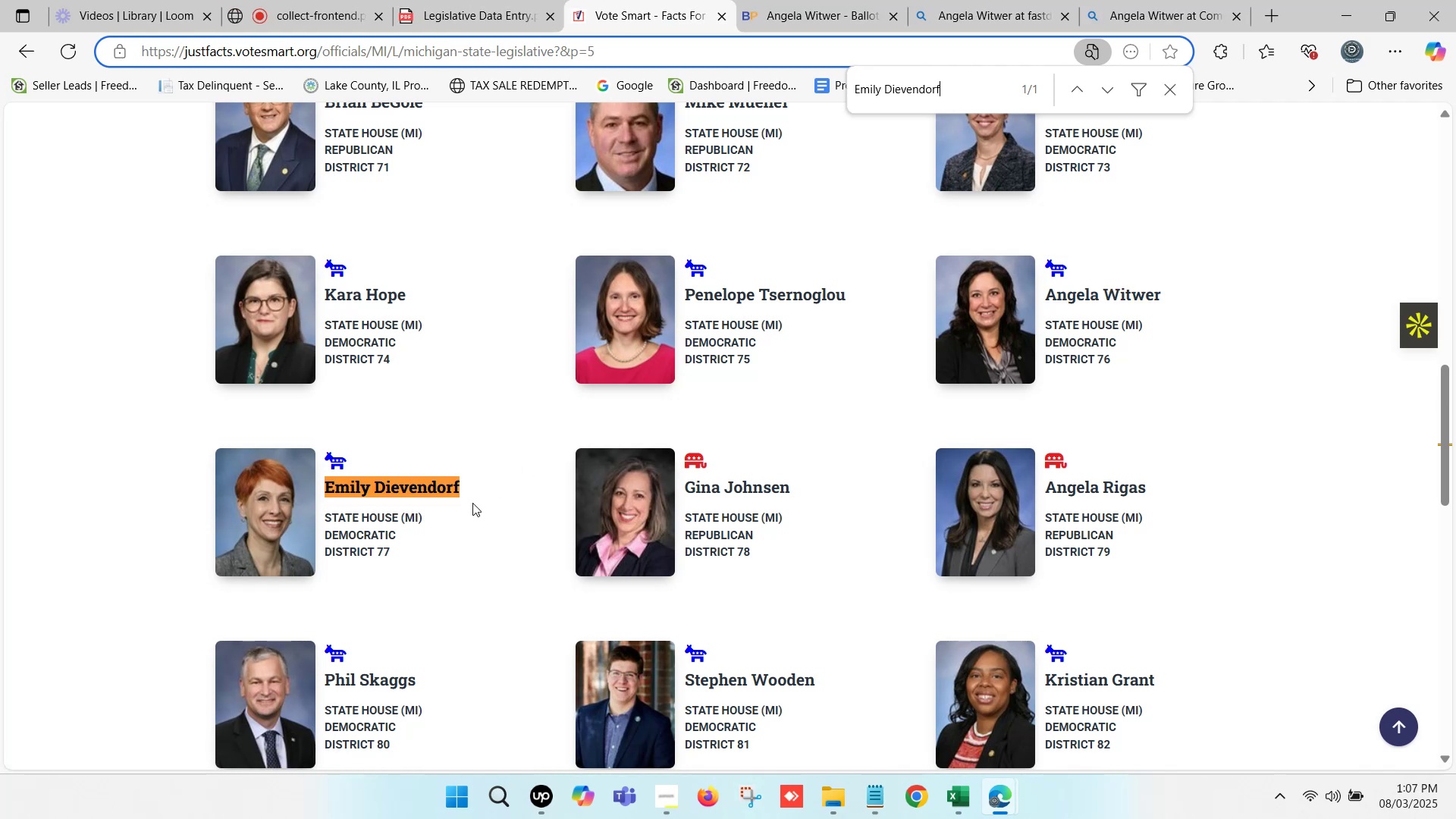 
hold_key(key=ControlLeft, duration=1.55)
 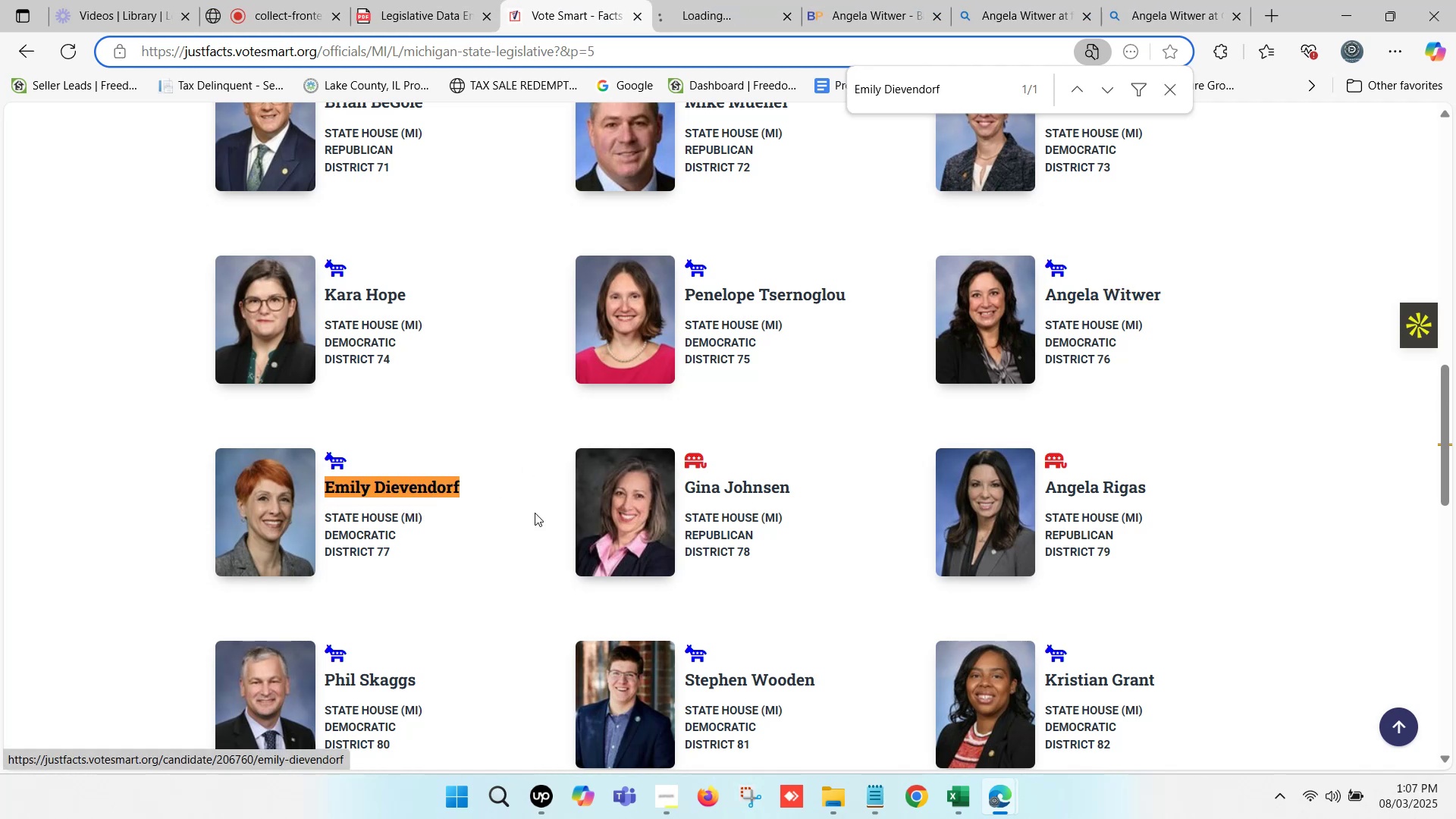 
hold_key(key=ControlLeft, duration=0.5)
left_click([425, 491])
 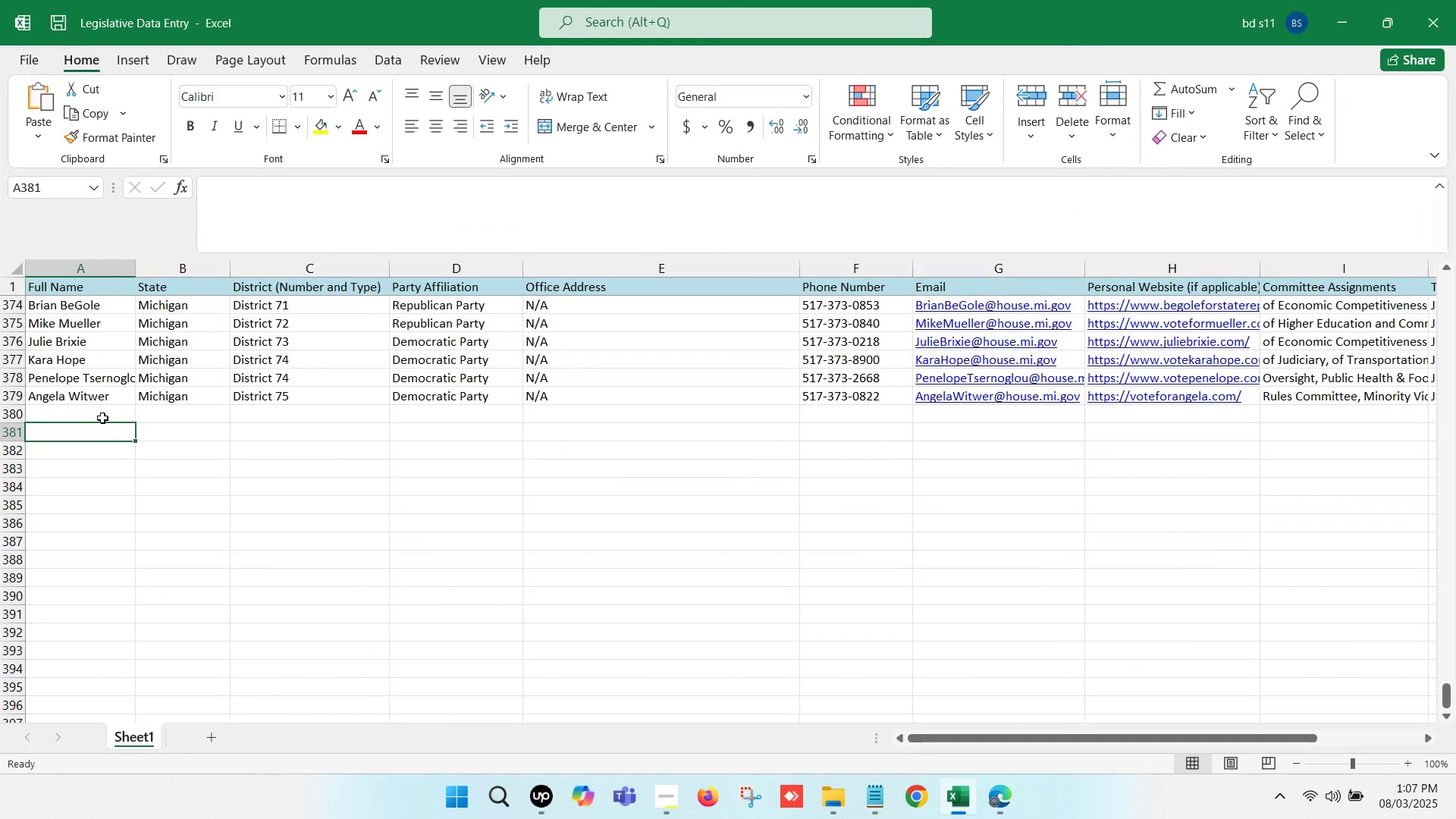 
double_click([93, 410])
 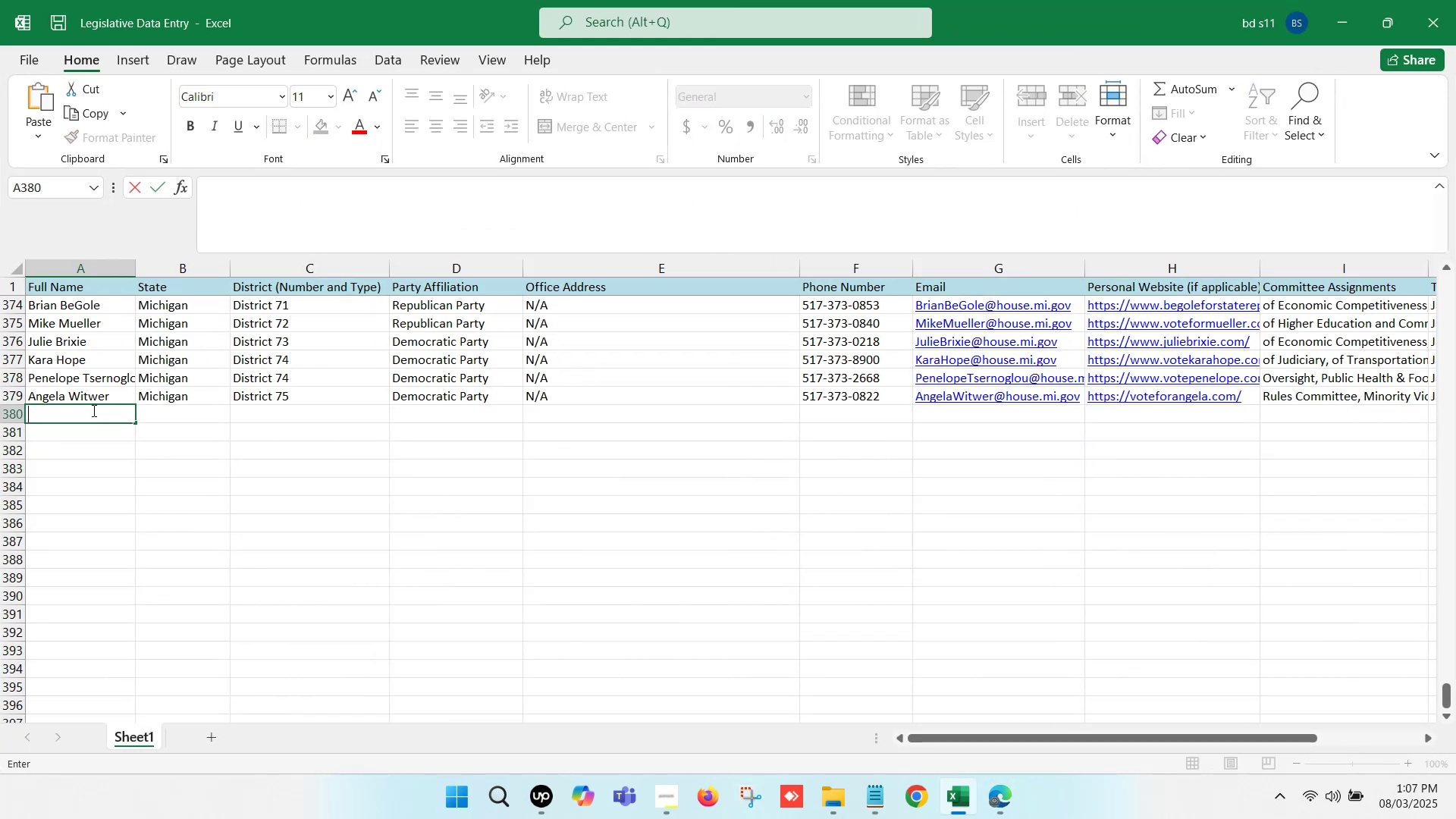 
key(Control+V)
 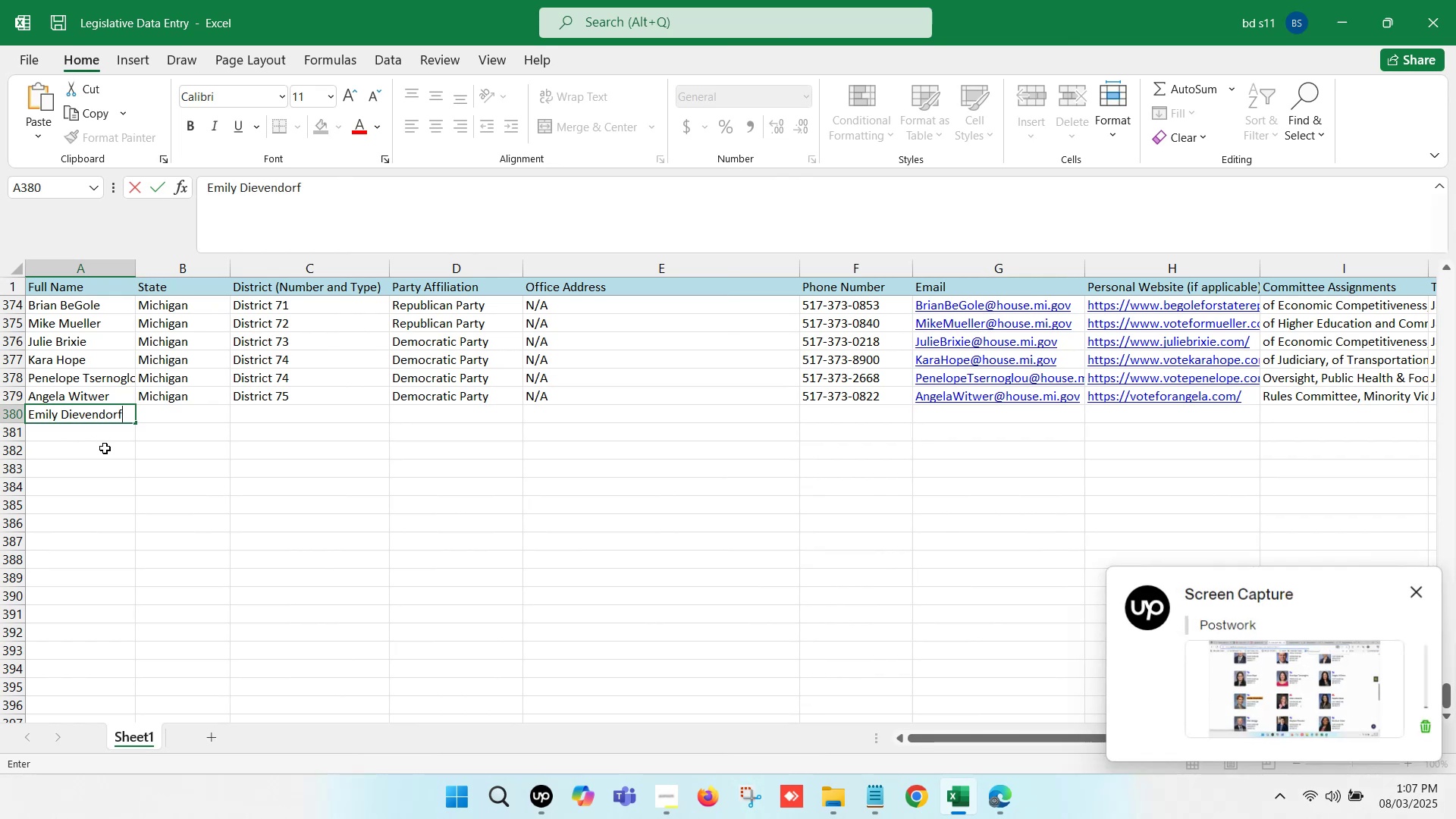 
left_click([105, 448])
 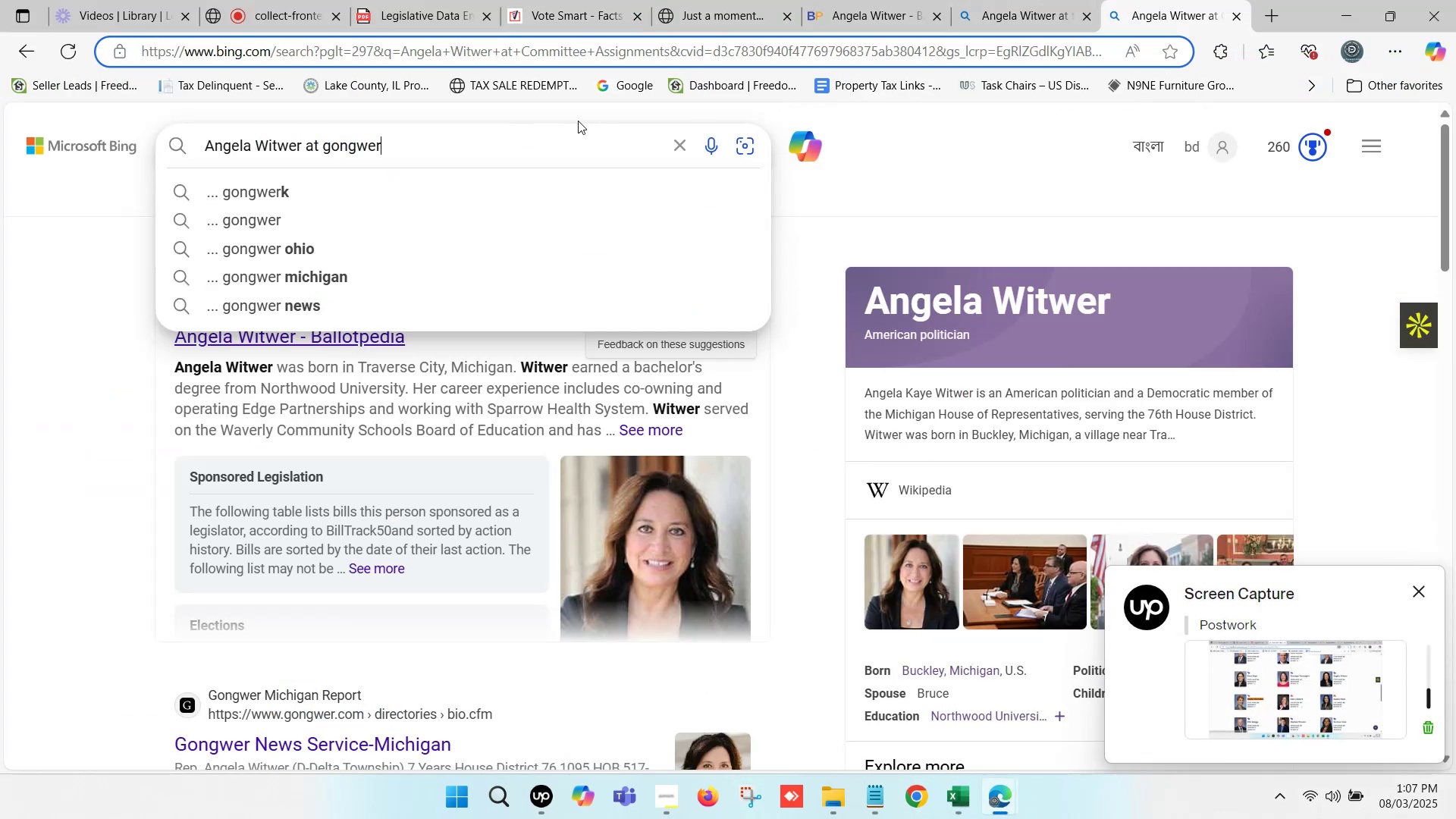 
left_click_drag(start_coordinate=[300, 148], to_coordinate=[195, 146])
 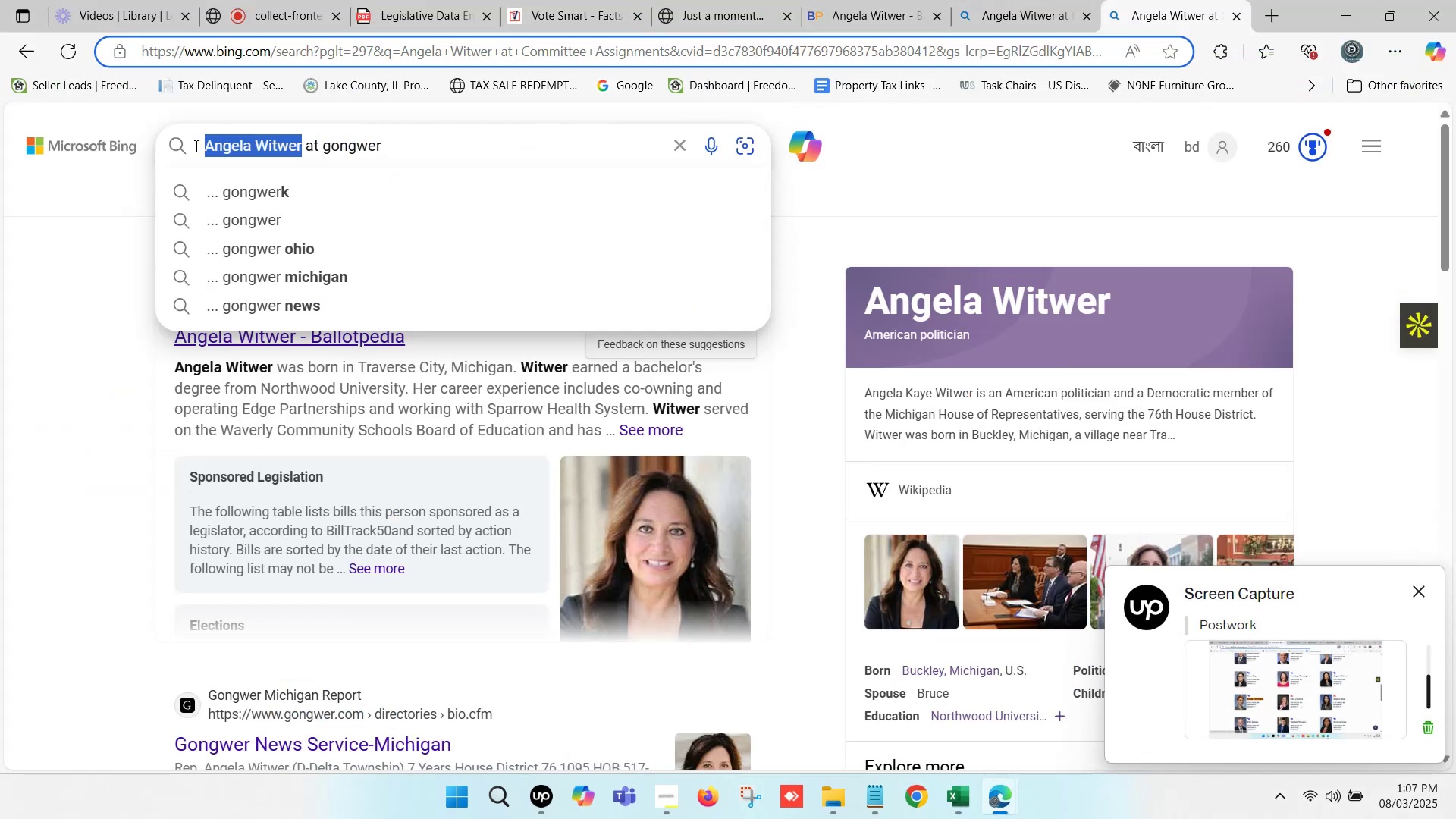 
key(Control+ControlLeft)
 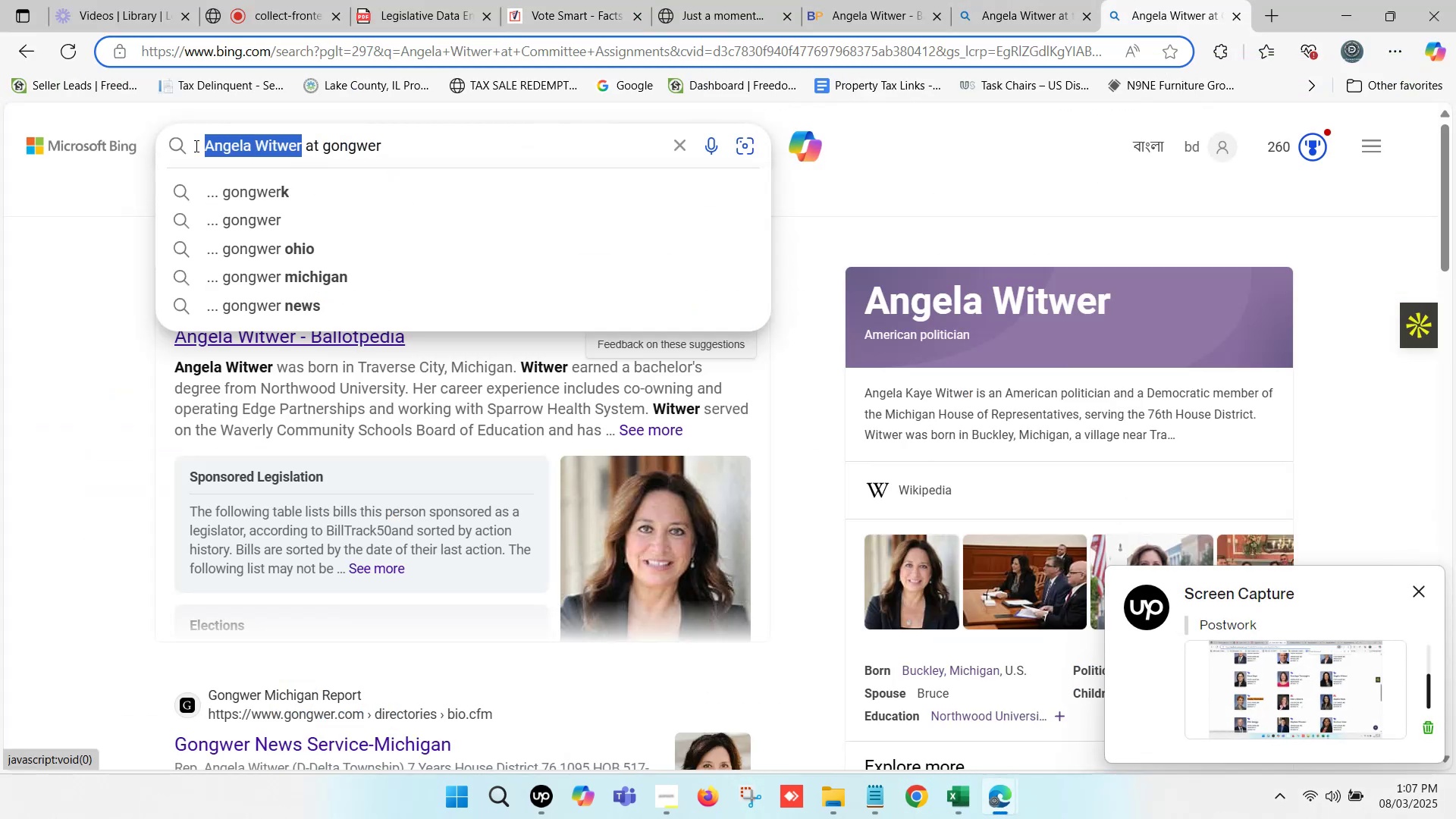 
key(Control+V)
 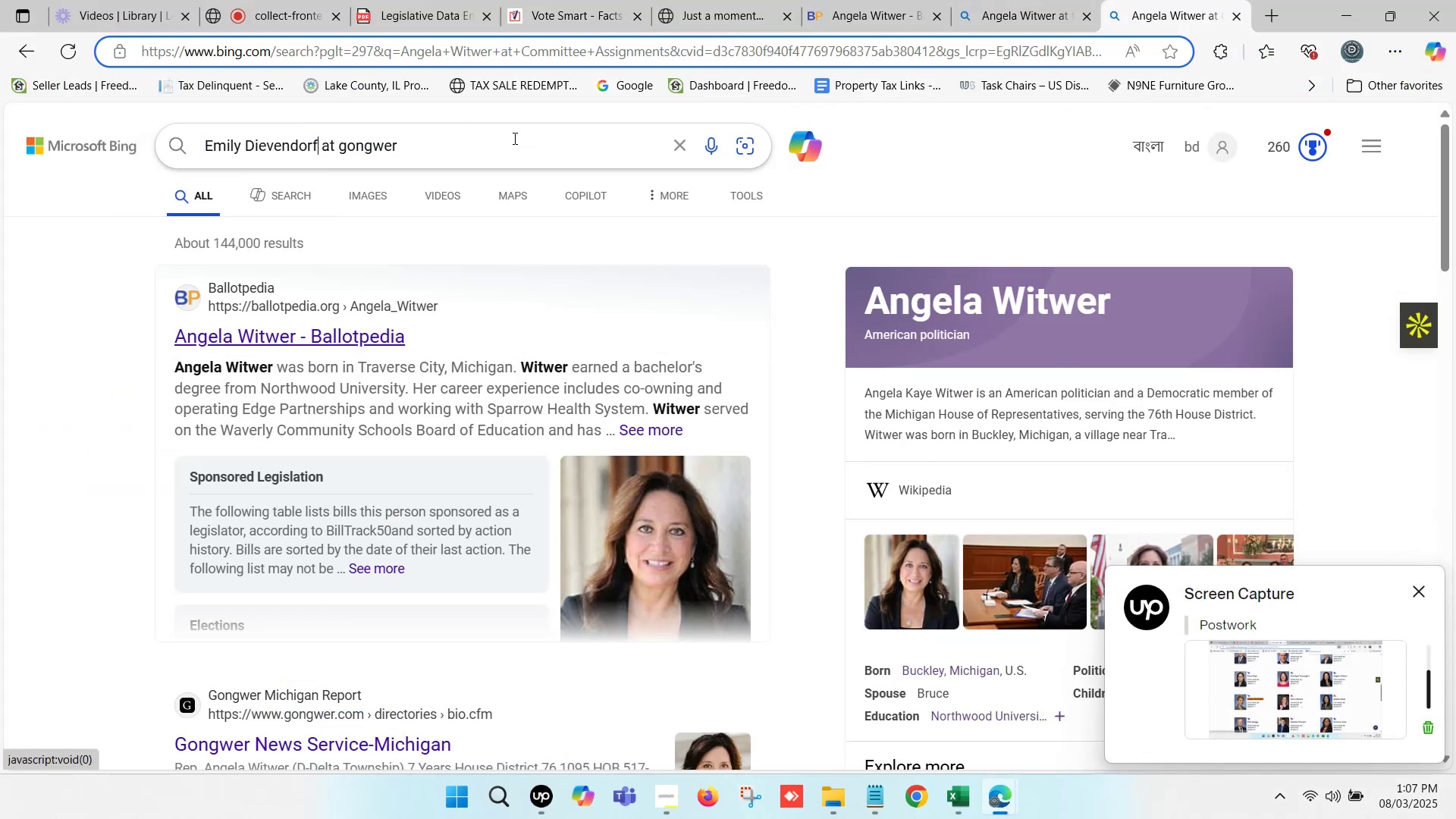 
key(Enter)
 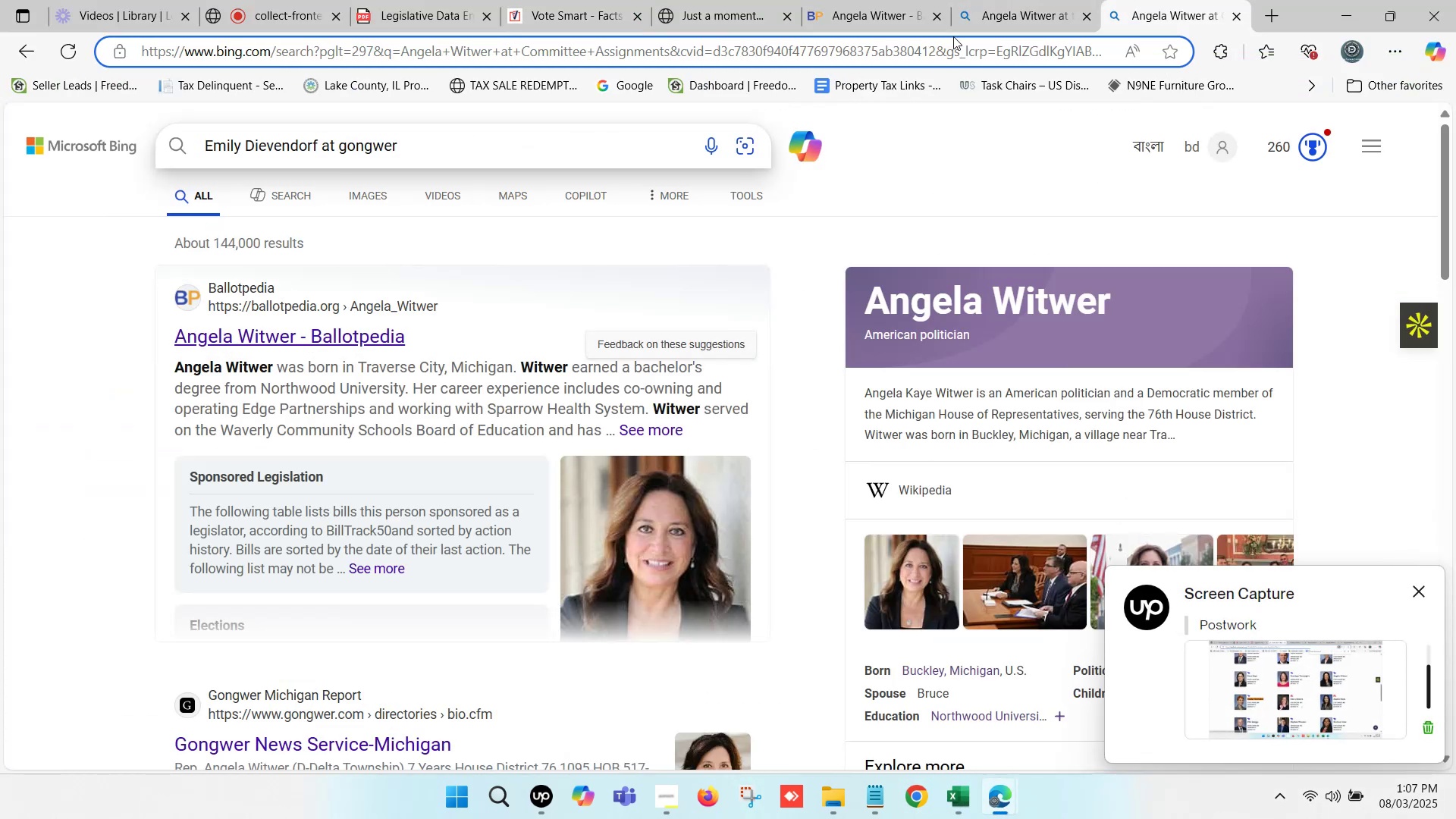 
left_click([994, 0])
 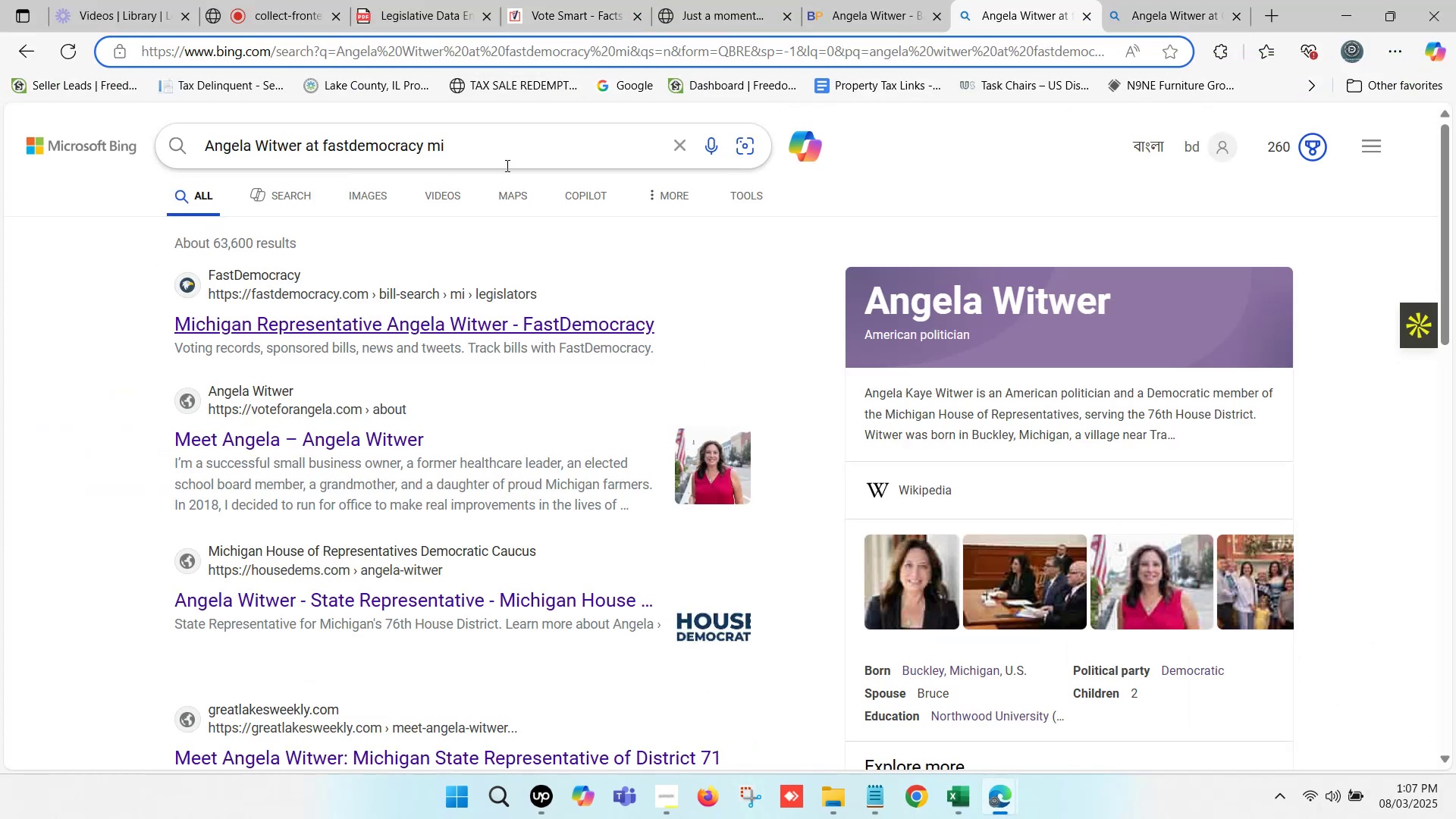 
left_click_drag(start_coordinate=[300, 148], to_coordinate=[166, 146])
 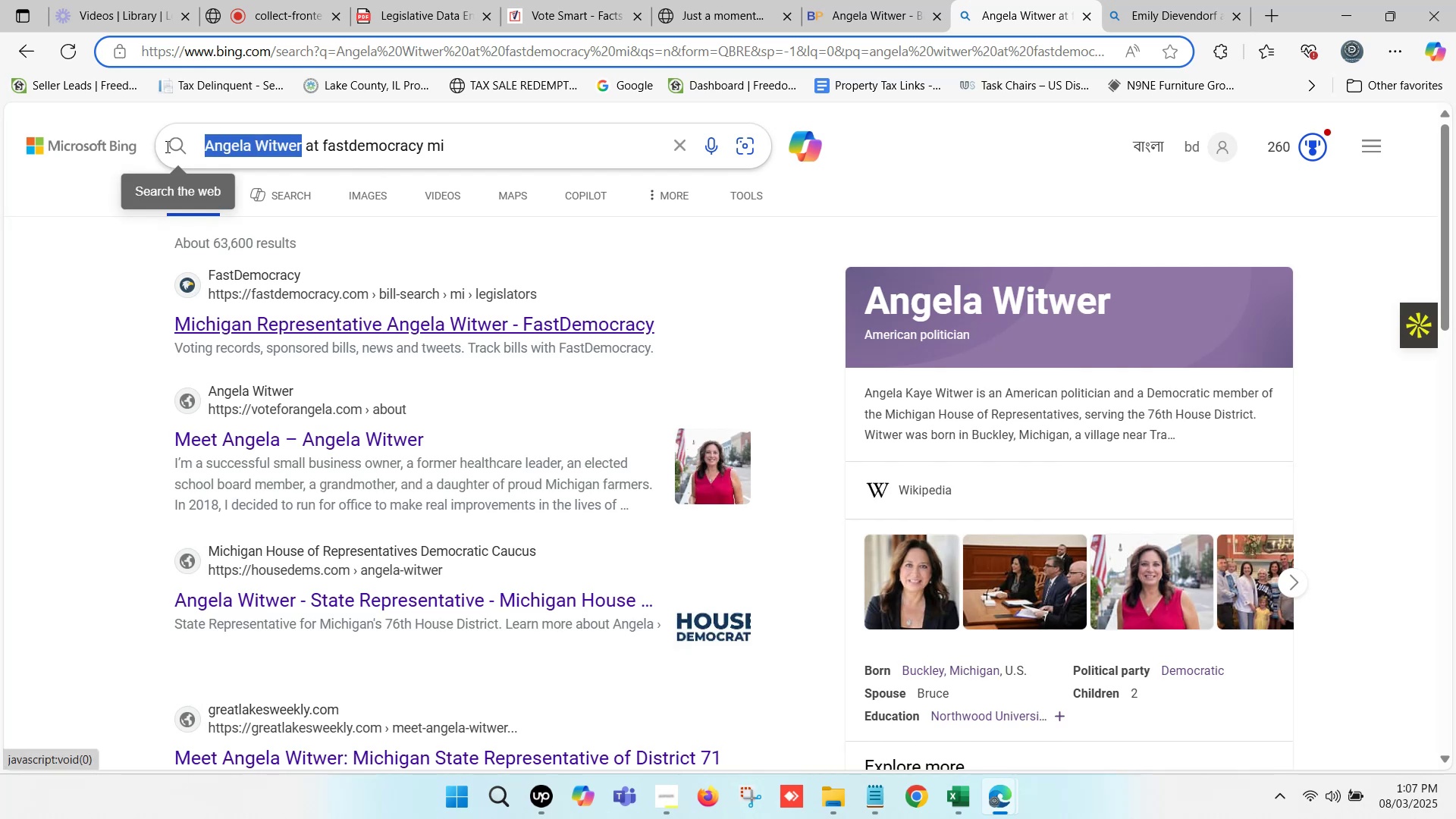 
key(Control+ControlLeft)
 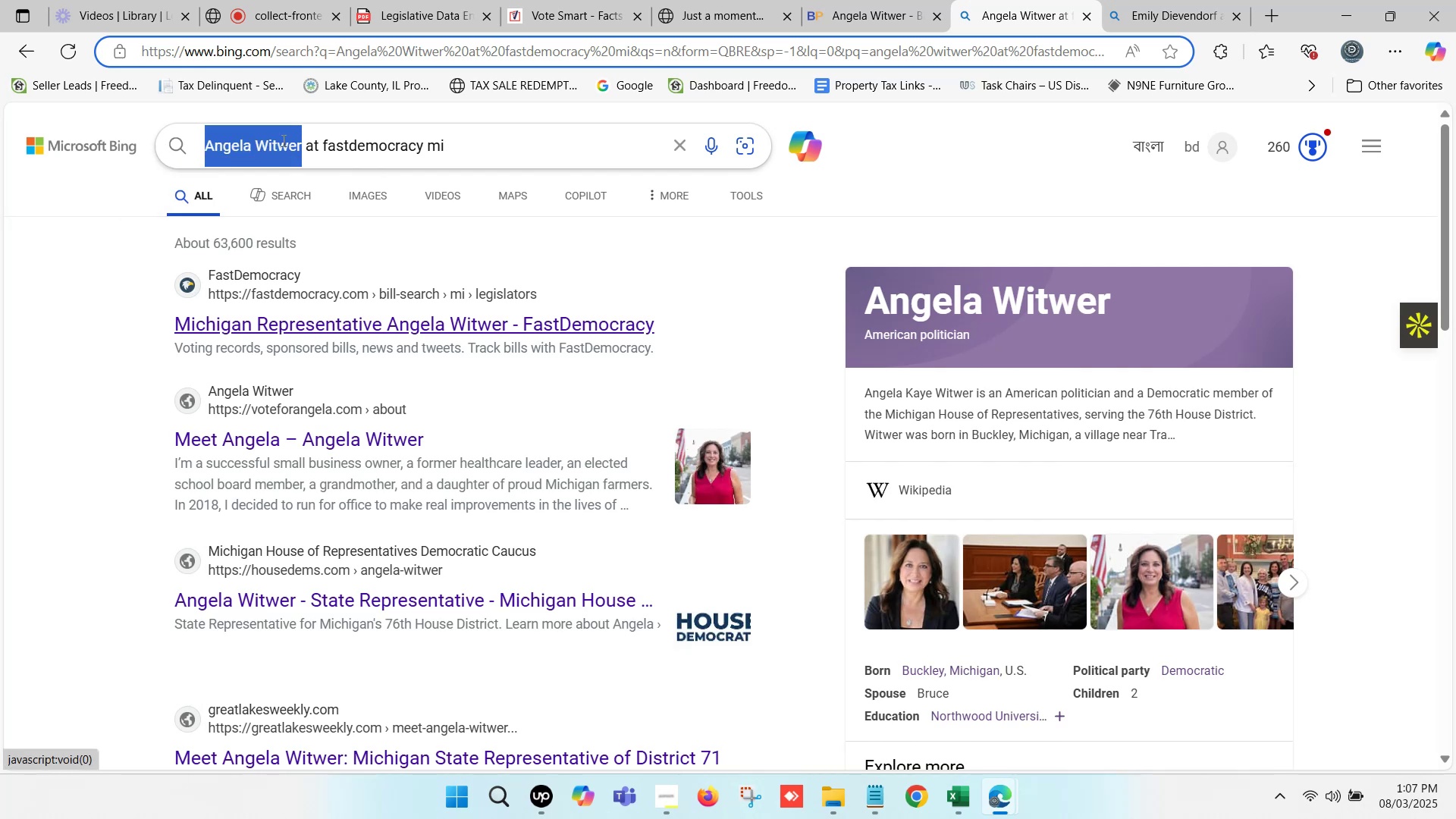 
key(Control+V)
 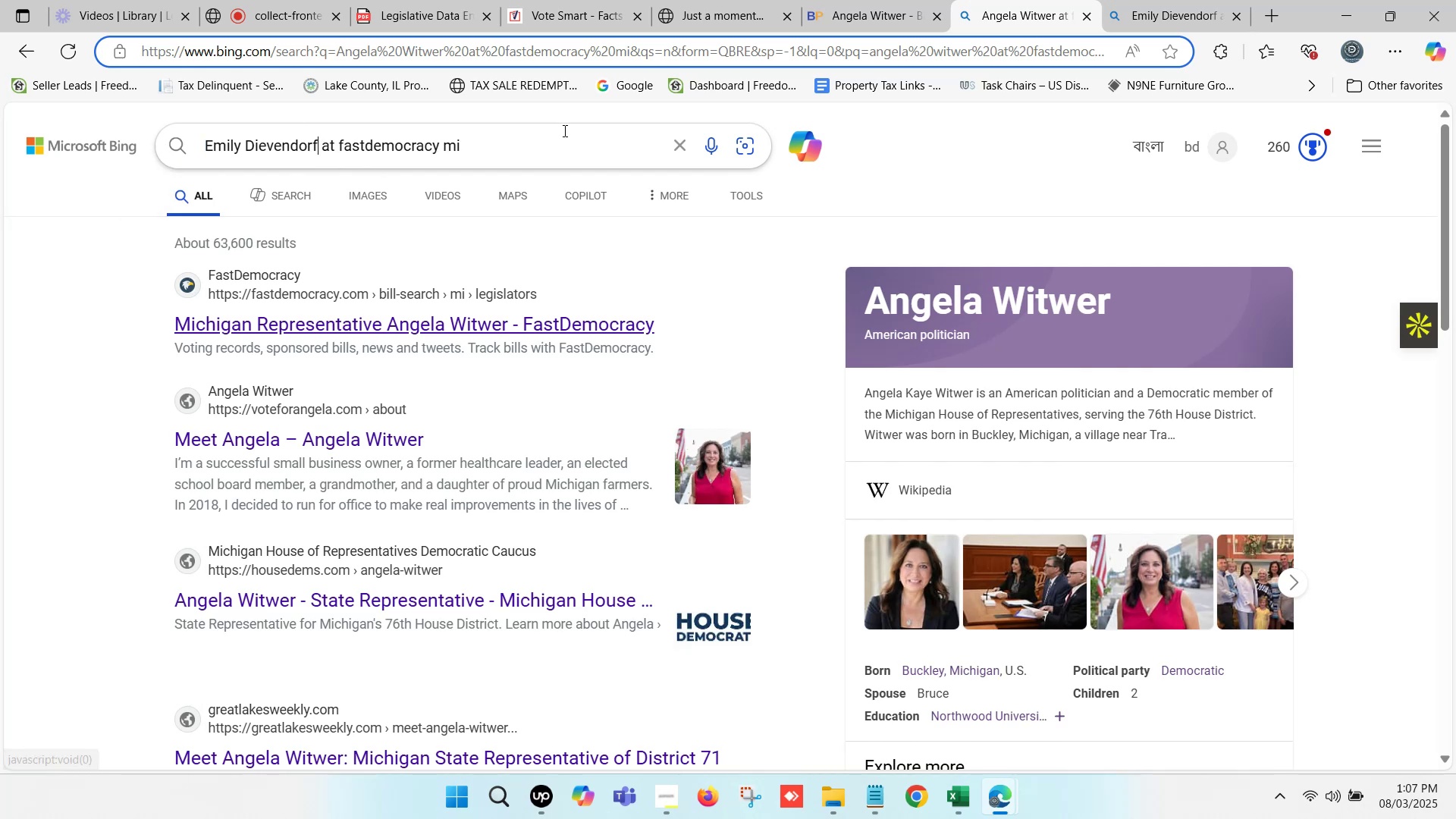 
key(Enter)
 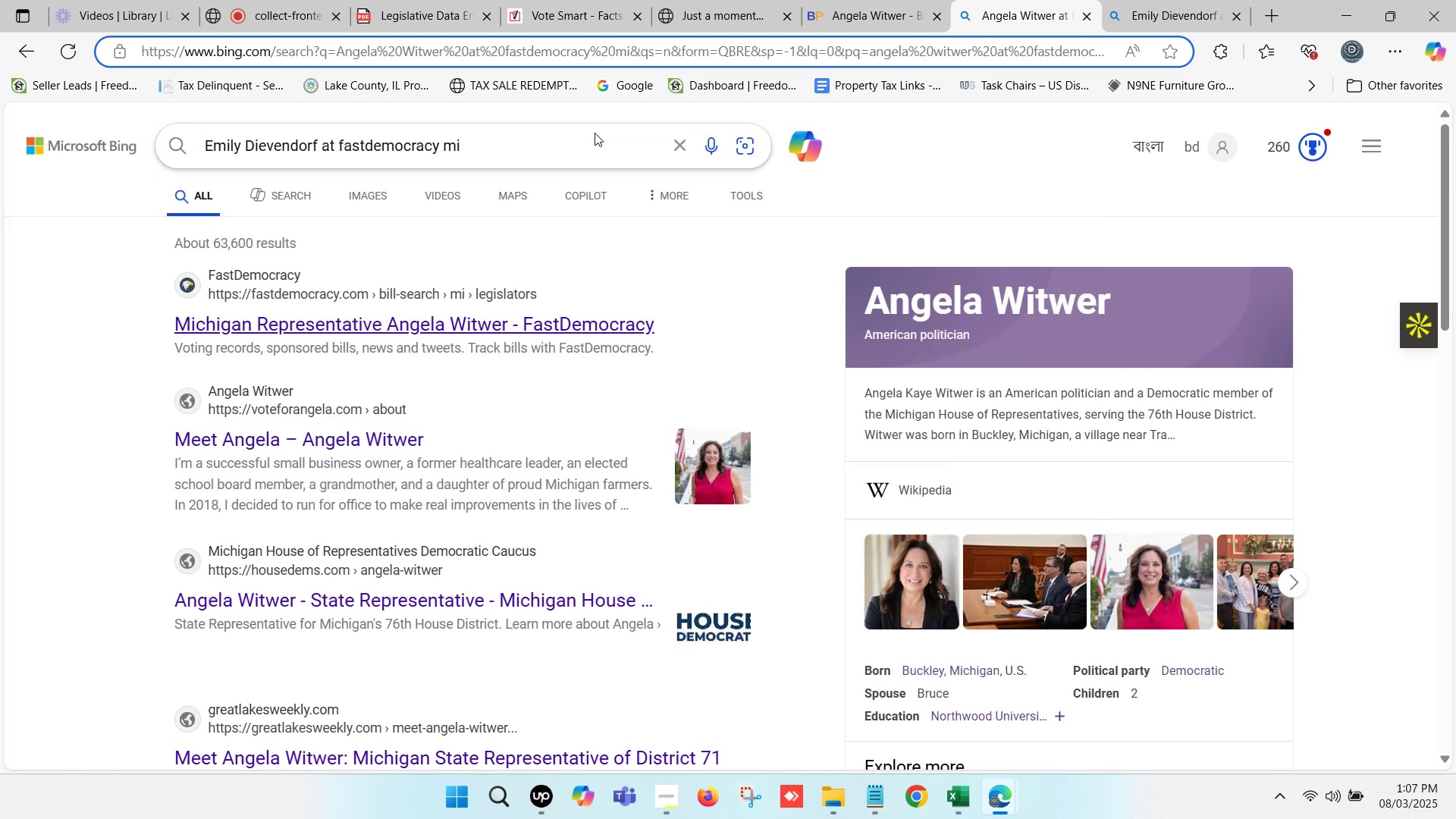 
left_click([735, 0])
 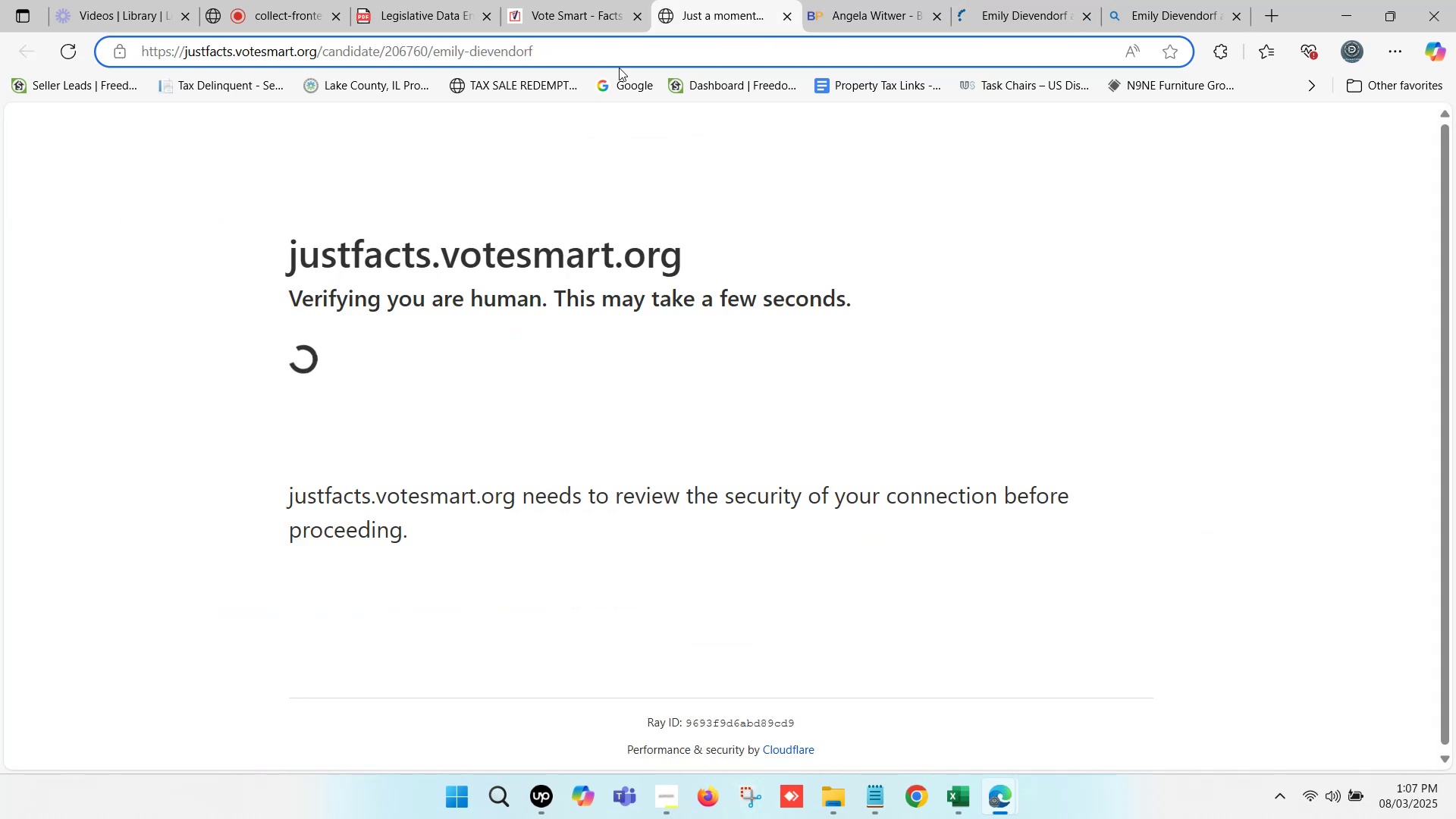 
double_click([877, 5])
 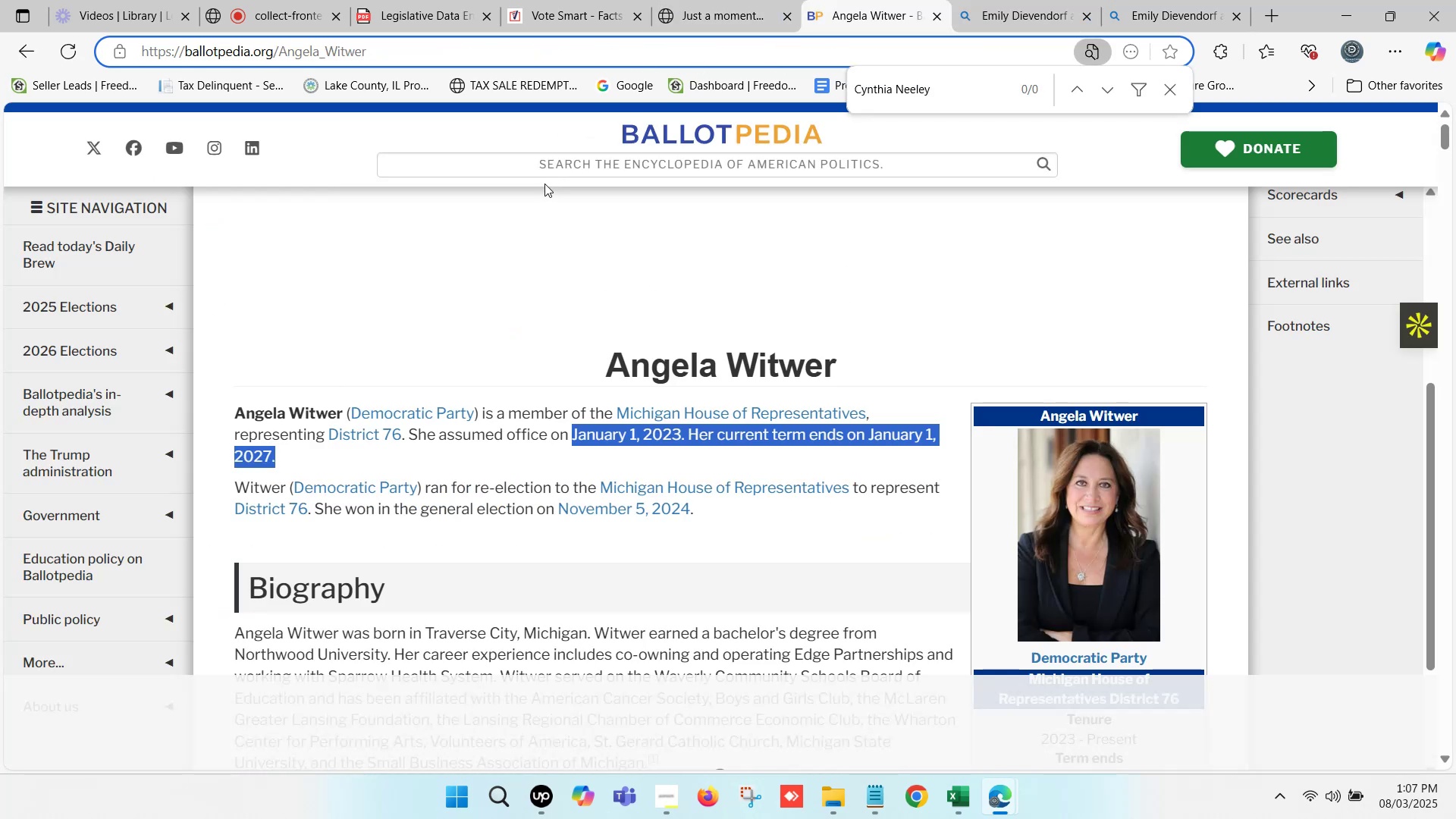 
left_click([561, 155])
 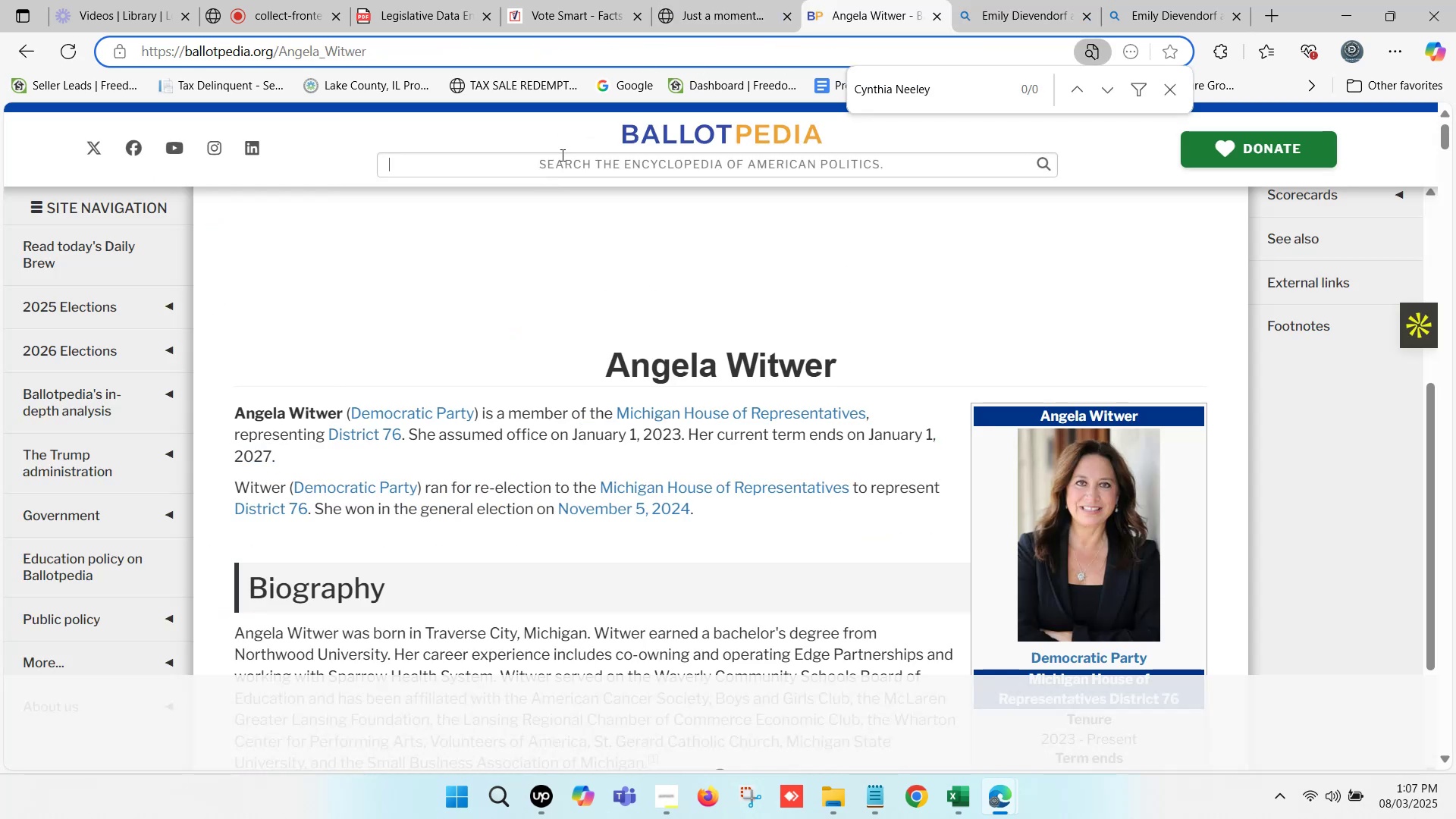 
key(Control+V)
 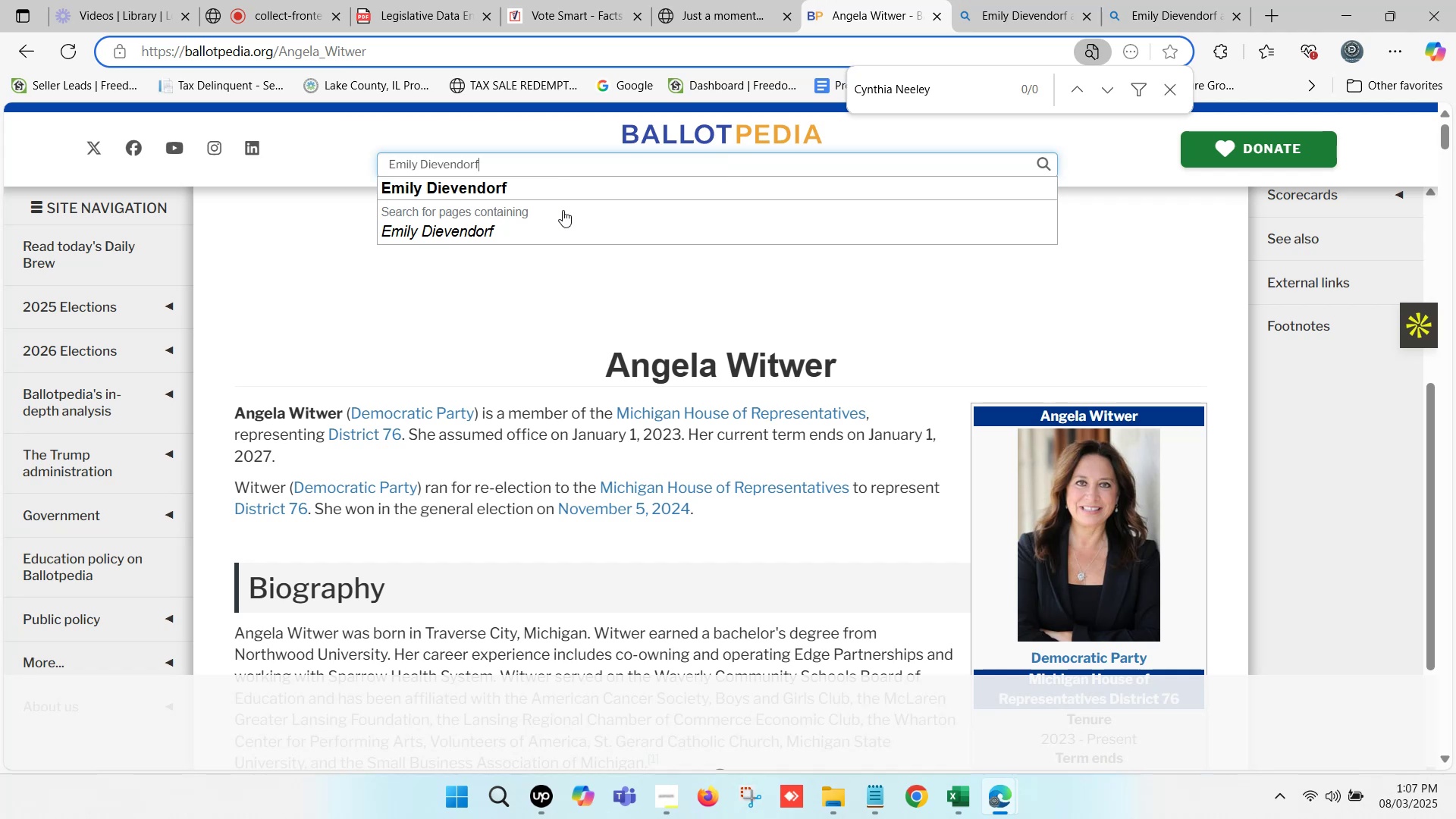 
left_click([546, 191])
 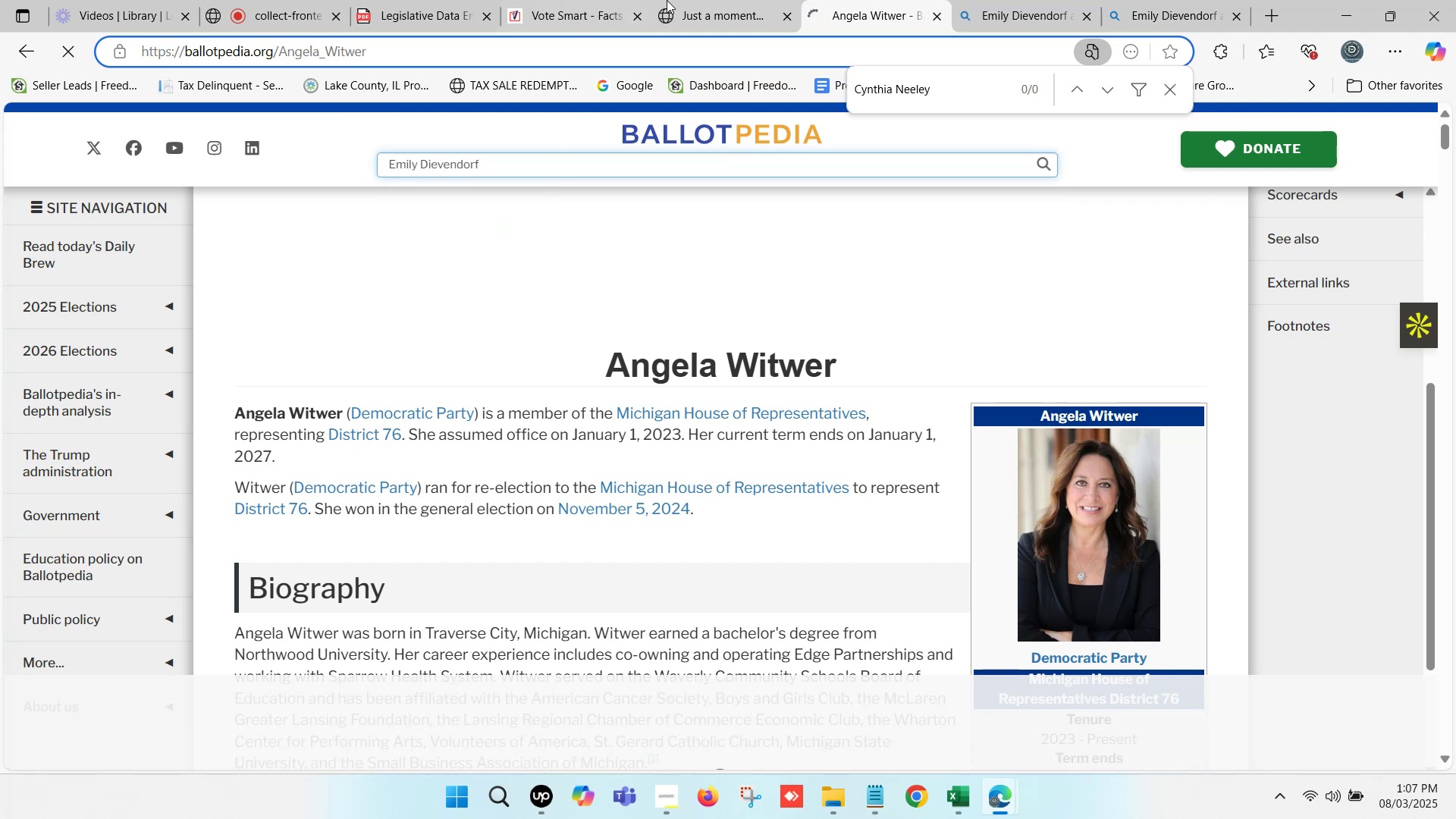 
double_click([721, 0])
 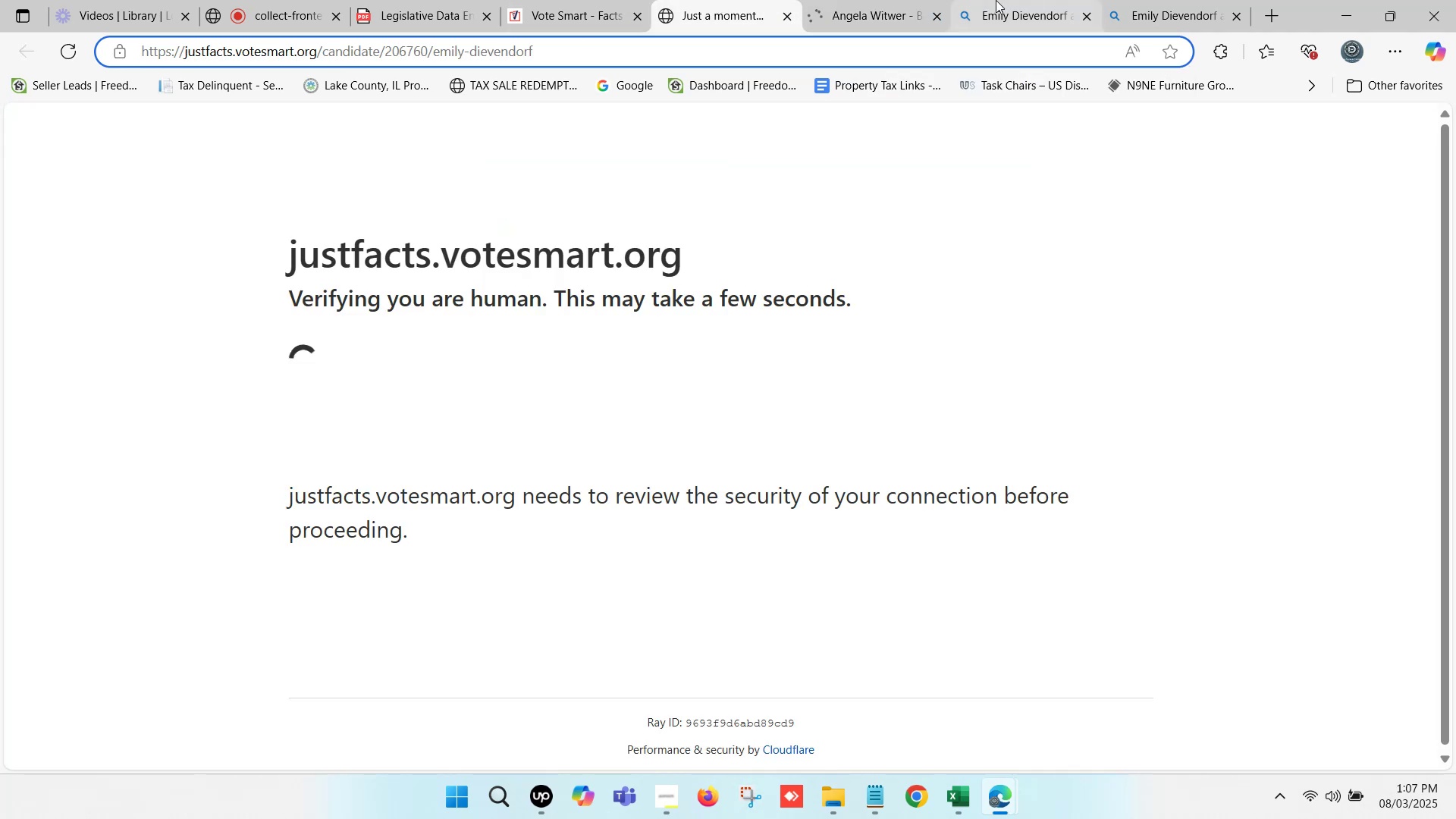 
double_click([996, 0])
 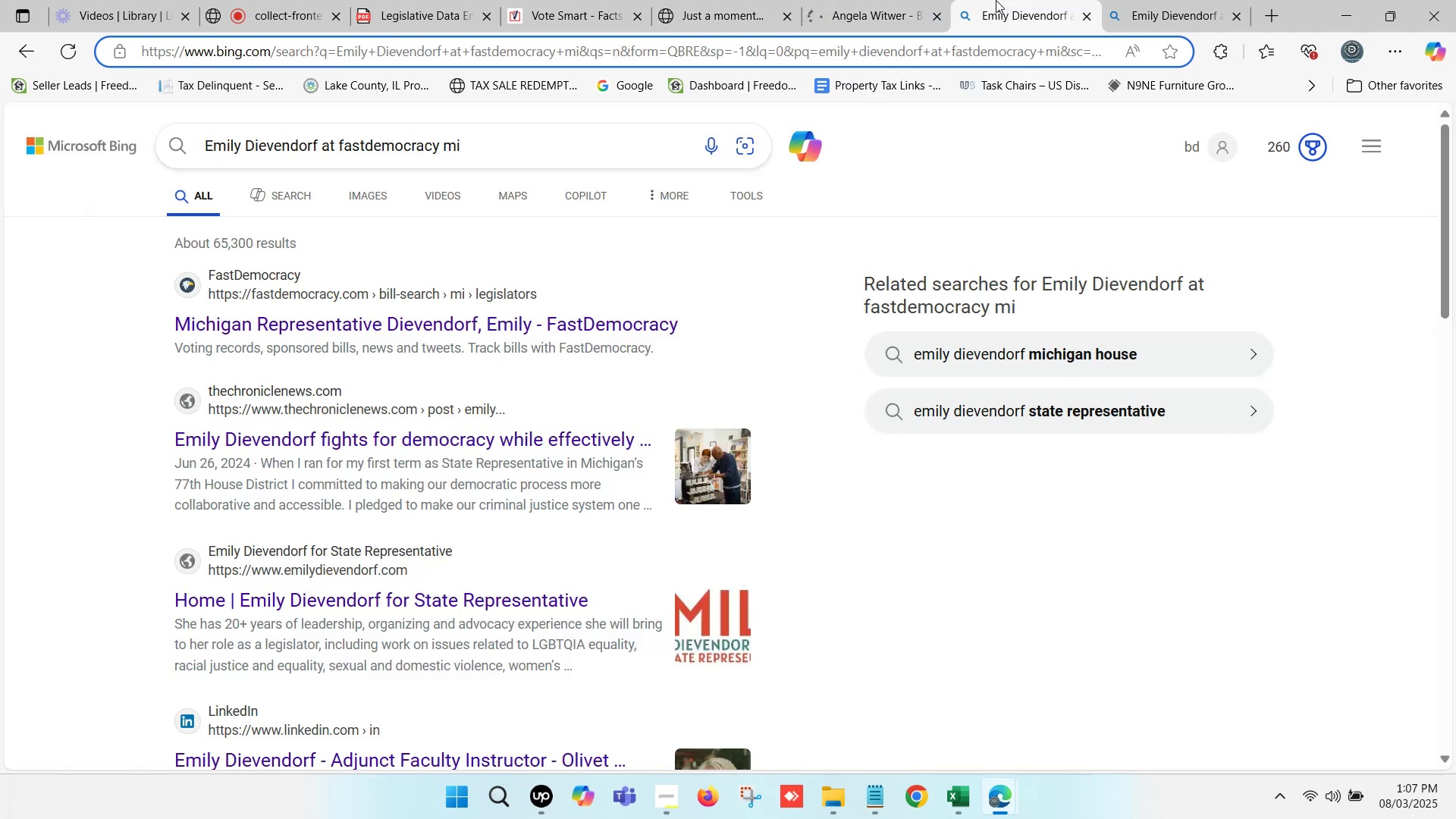 
triple_click([996, 0])
 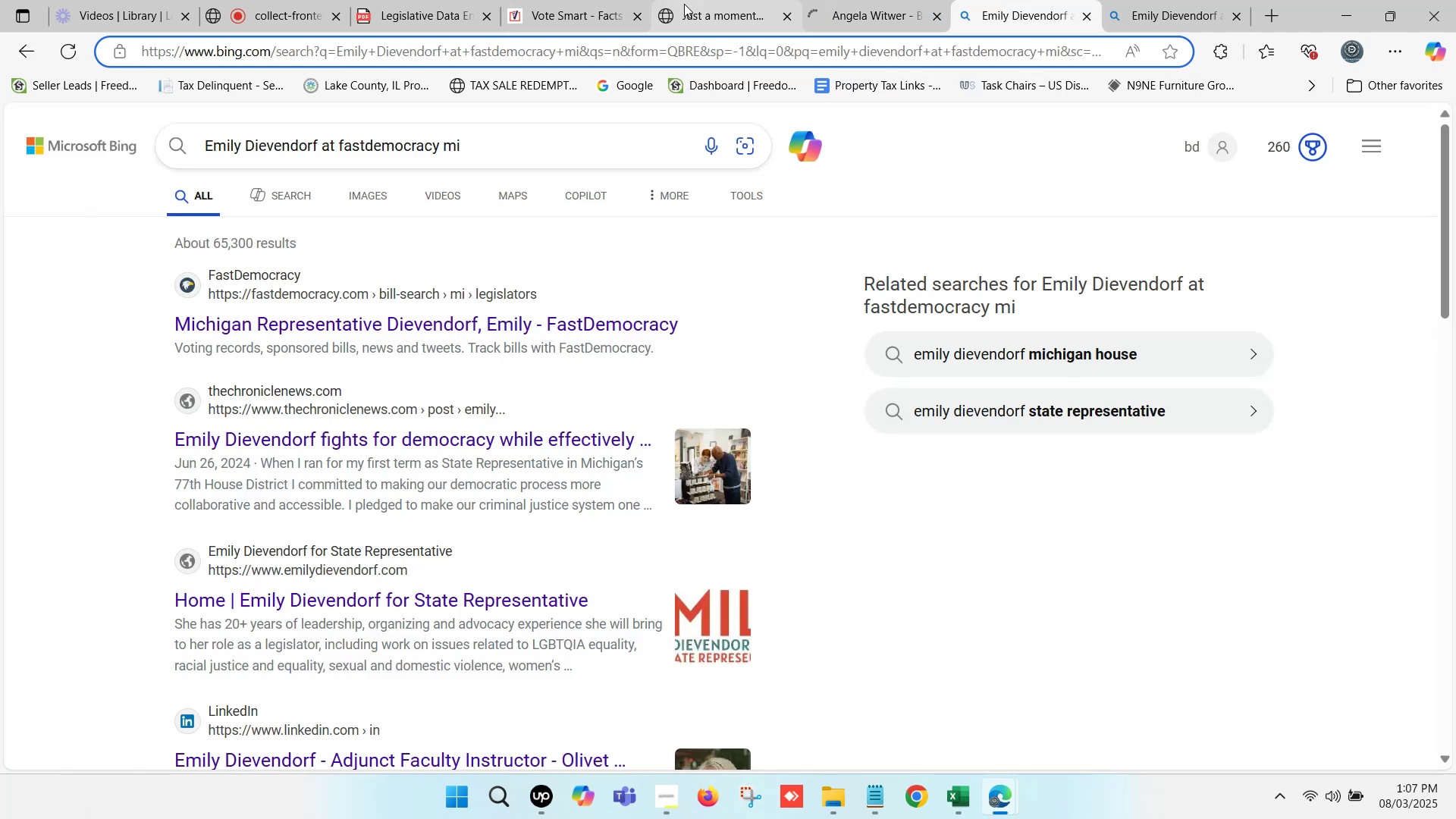 
left_click([684, 4])
 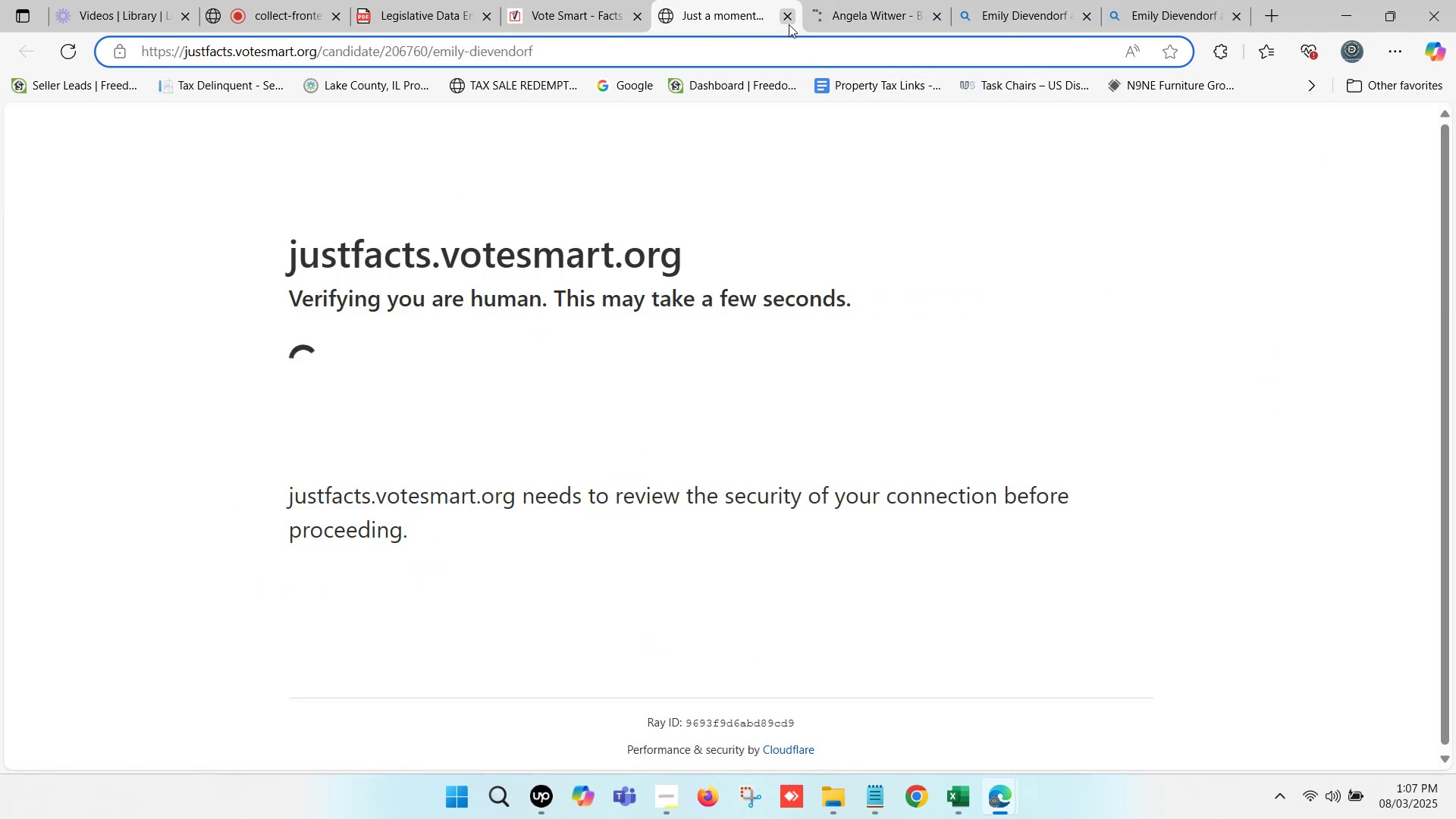 
left_click([790, 24])
 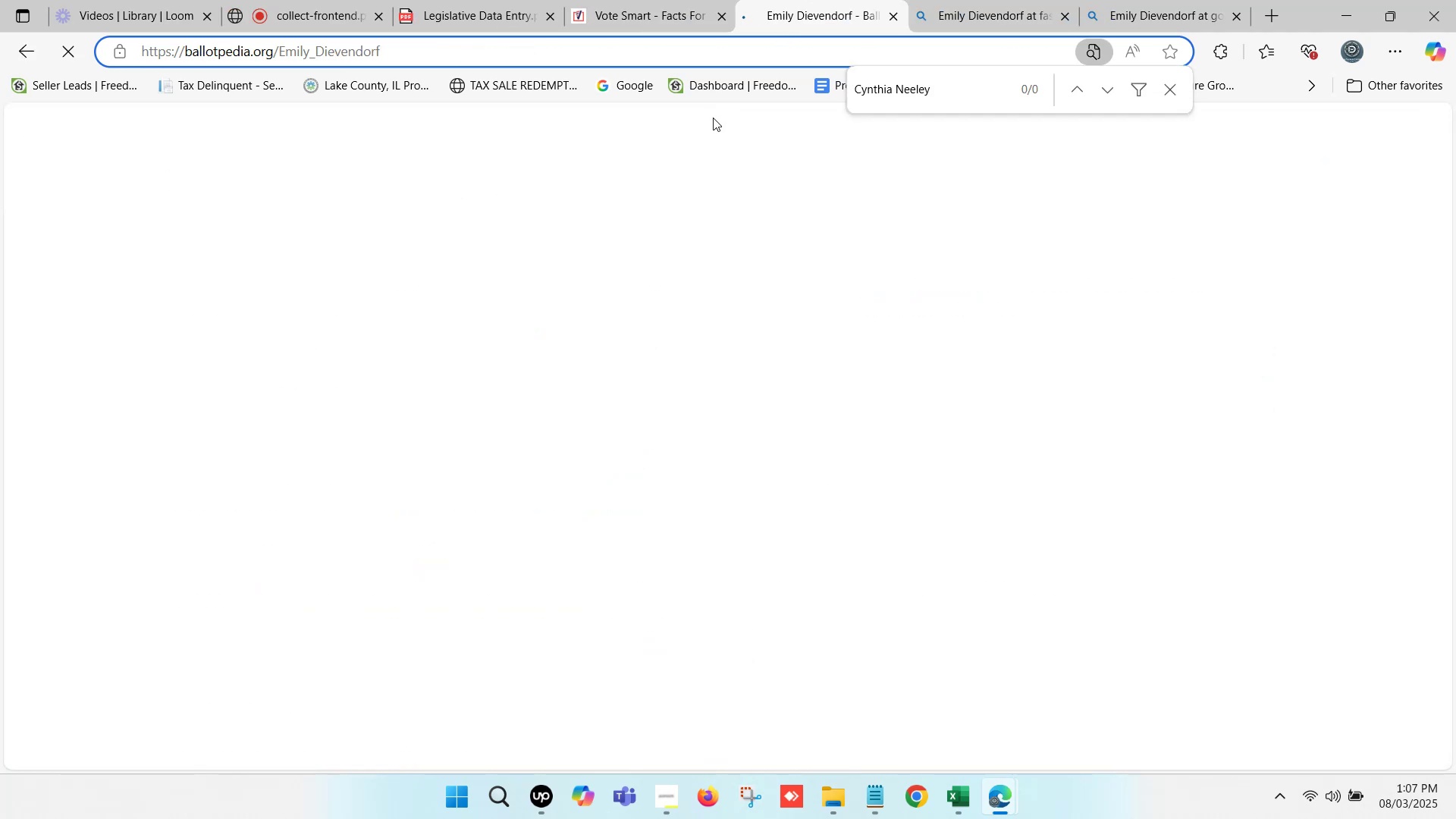 
left_click([635, 0])
 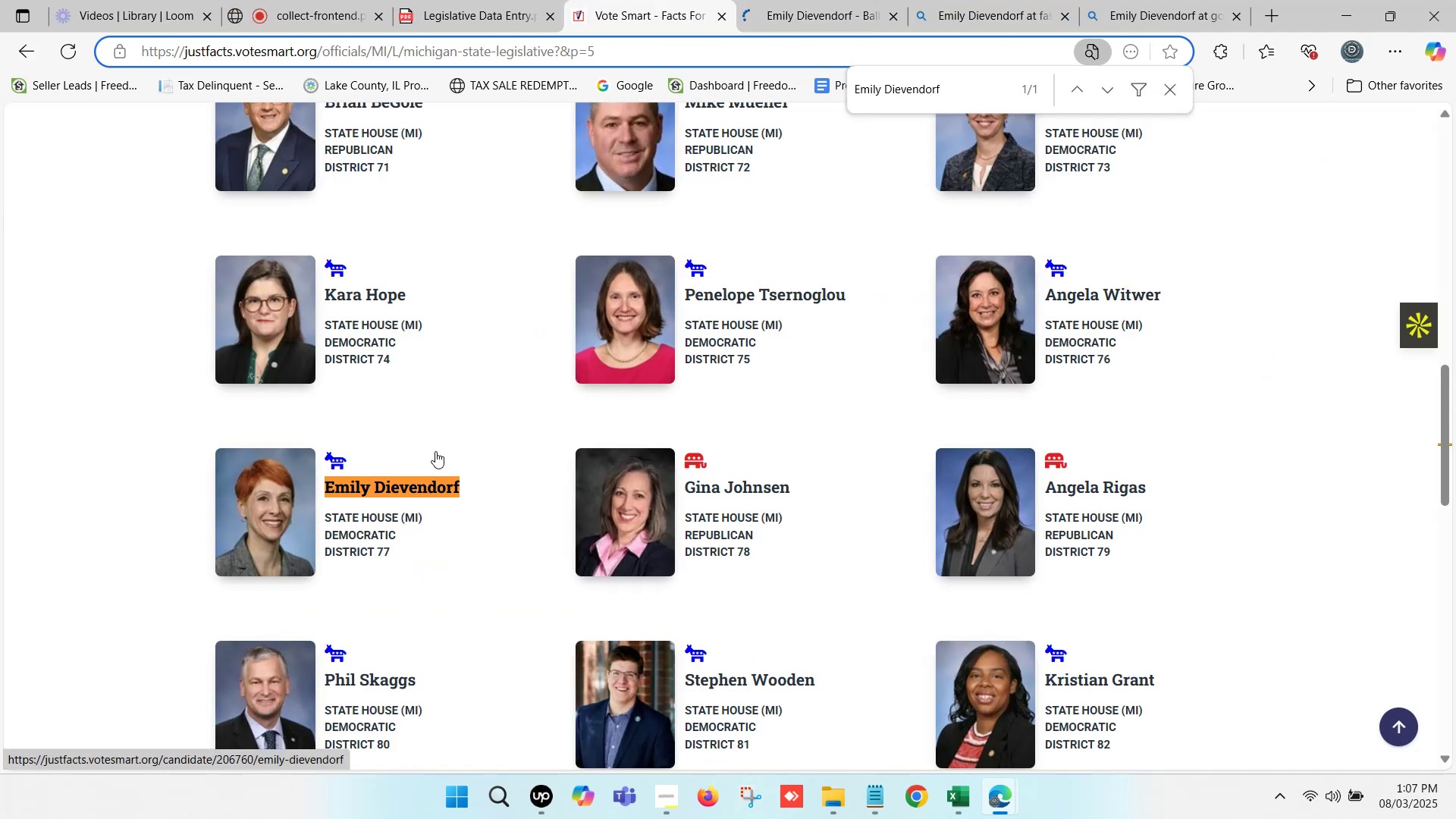 
double_click([863, 0])
 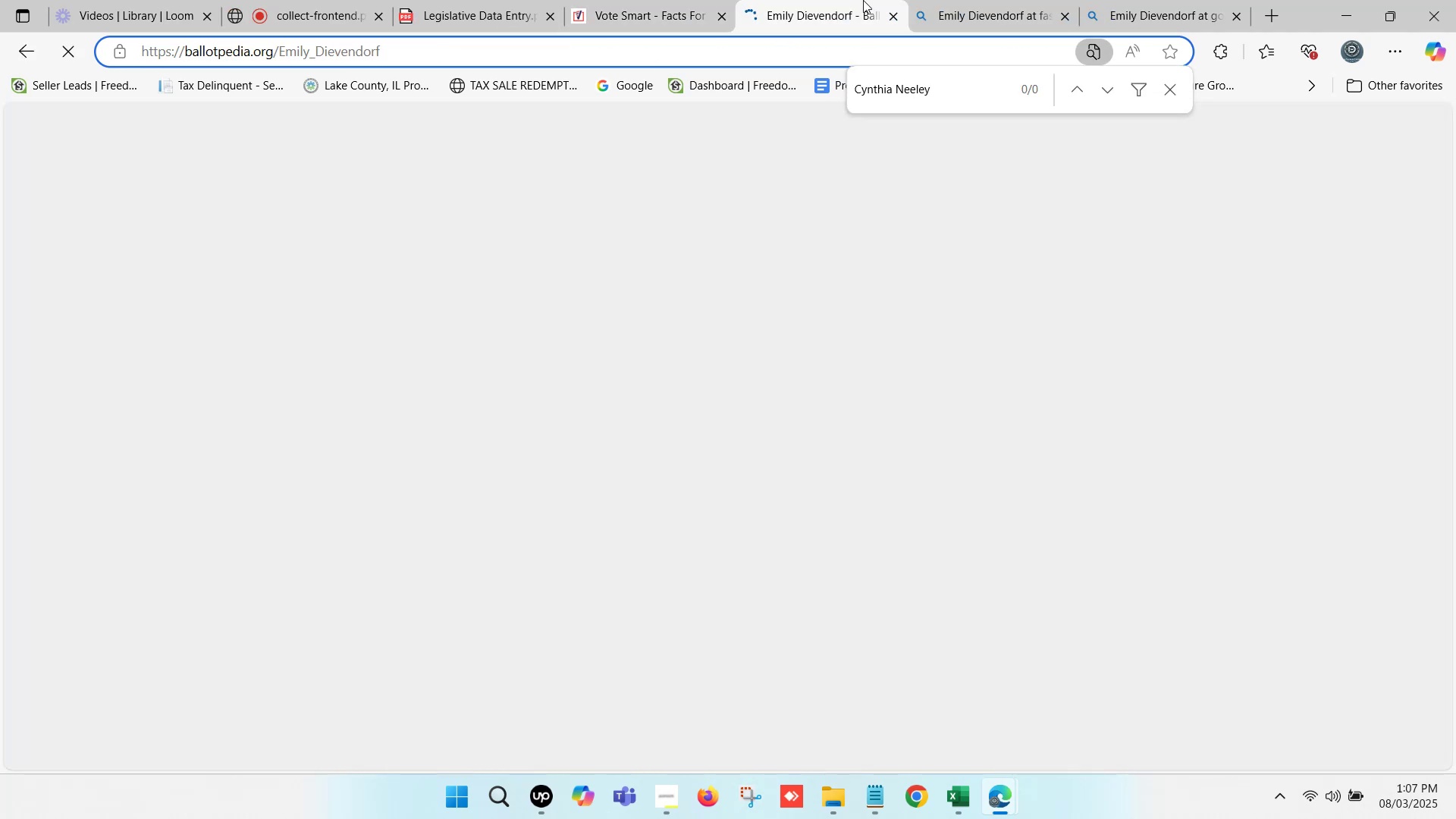 
triple_click([863, 0])
 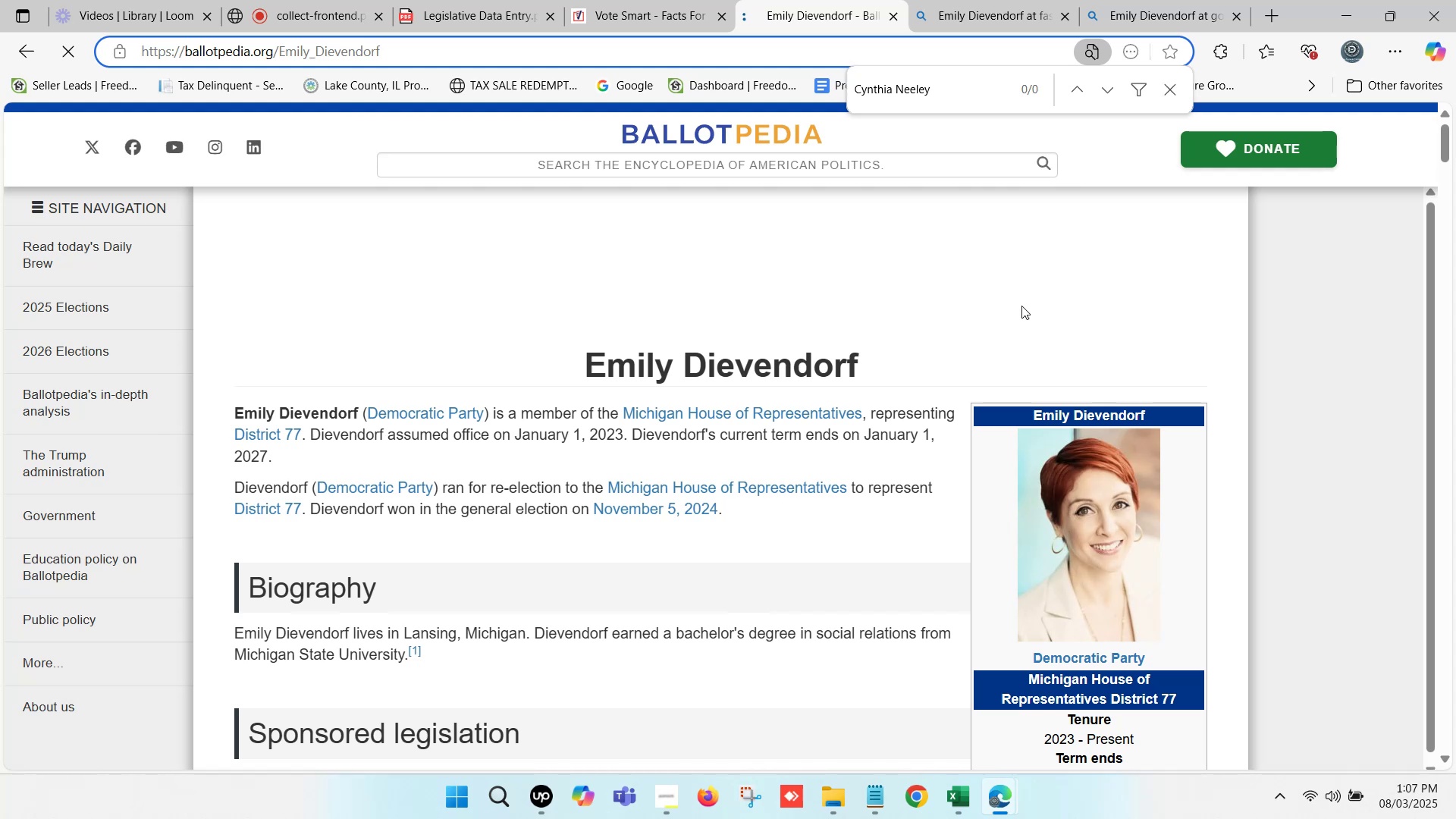 
key(Control+F)
 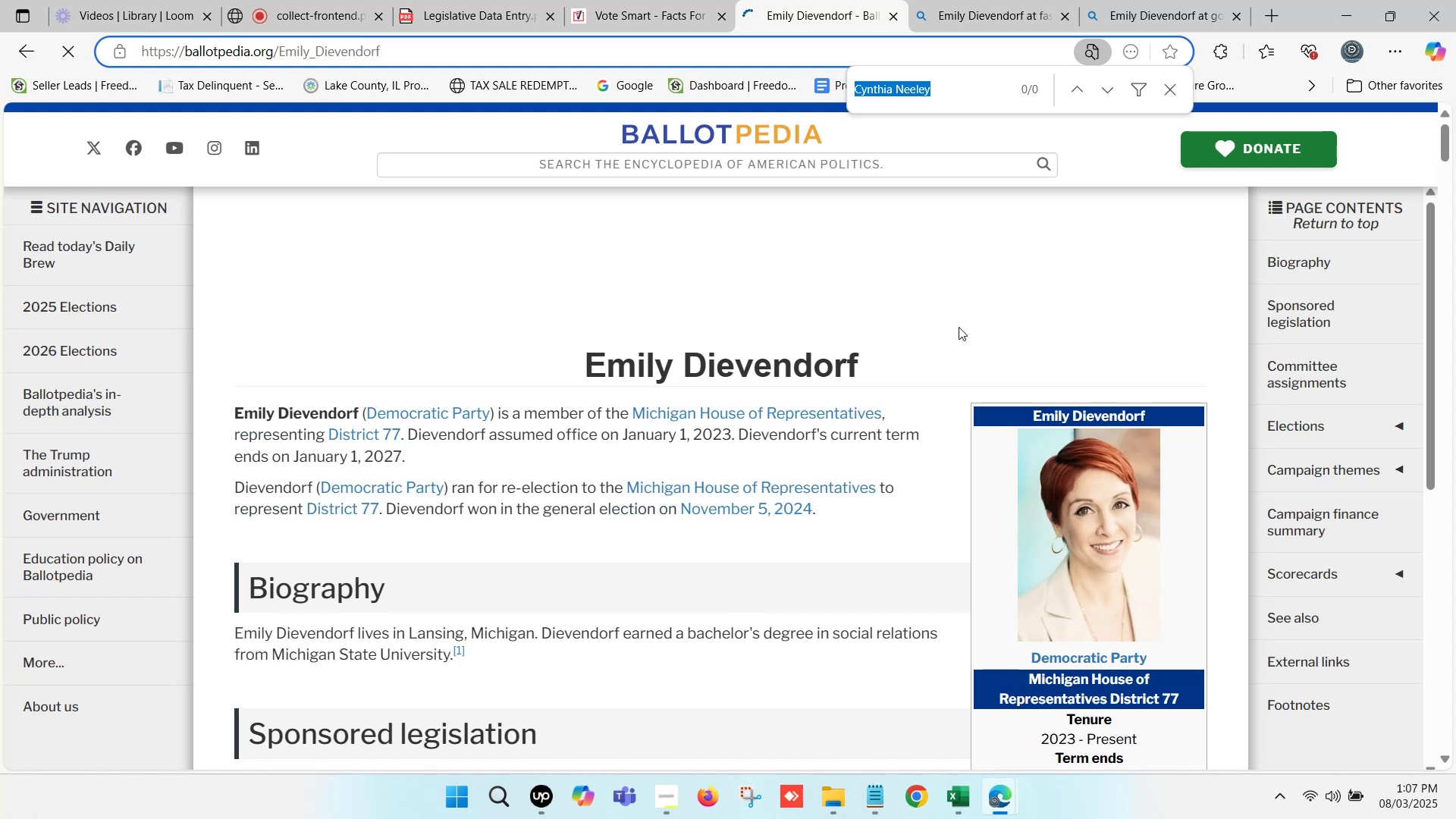 
key(Control+V)
 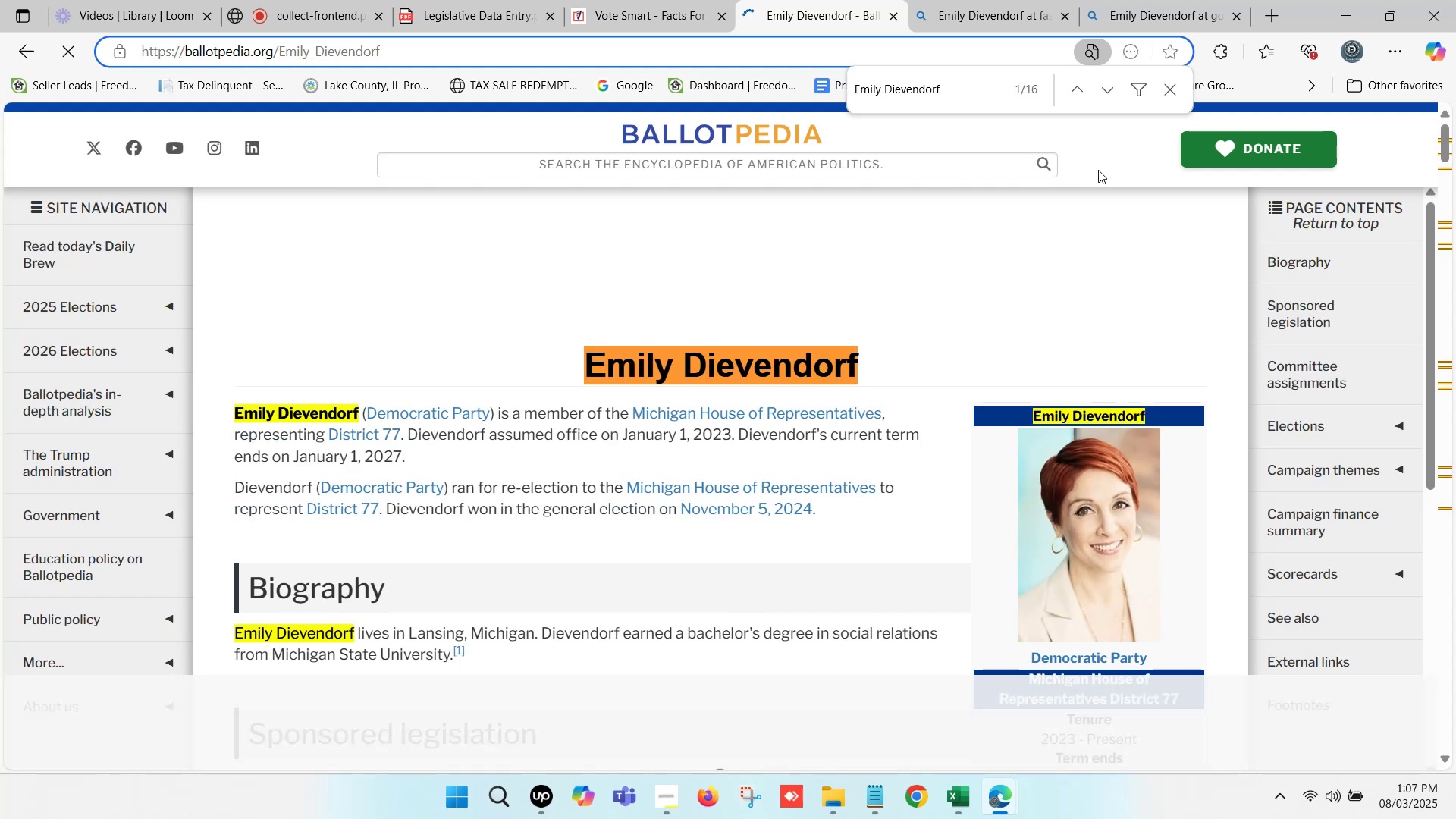 
double_click([1152, 0])
 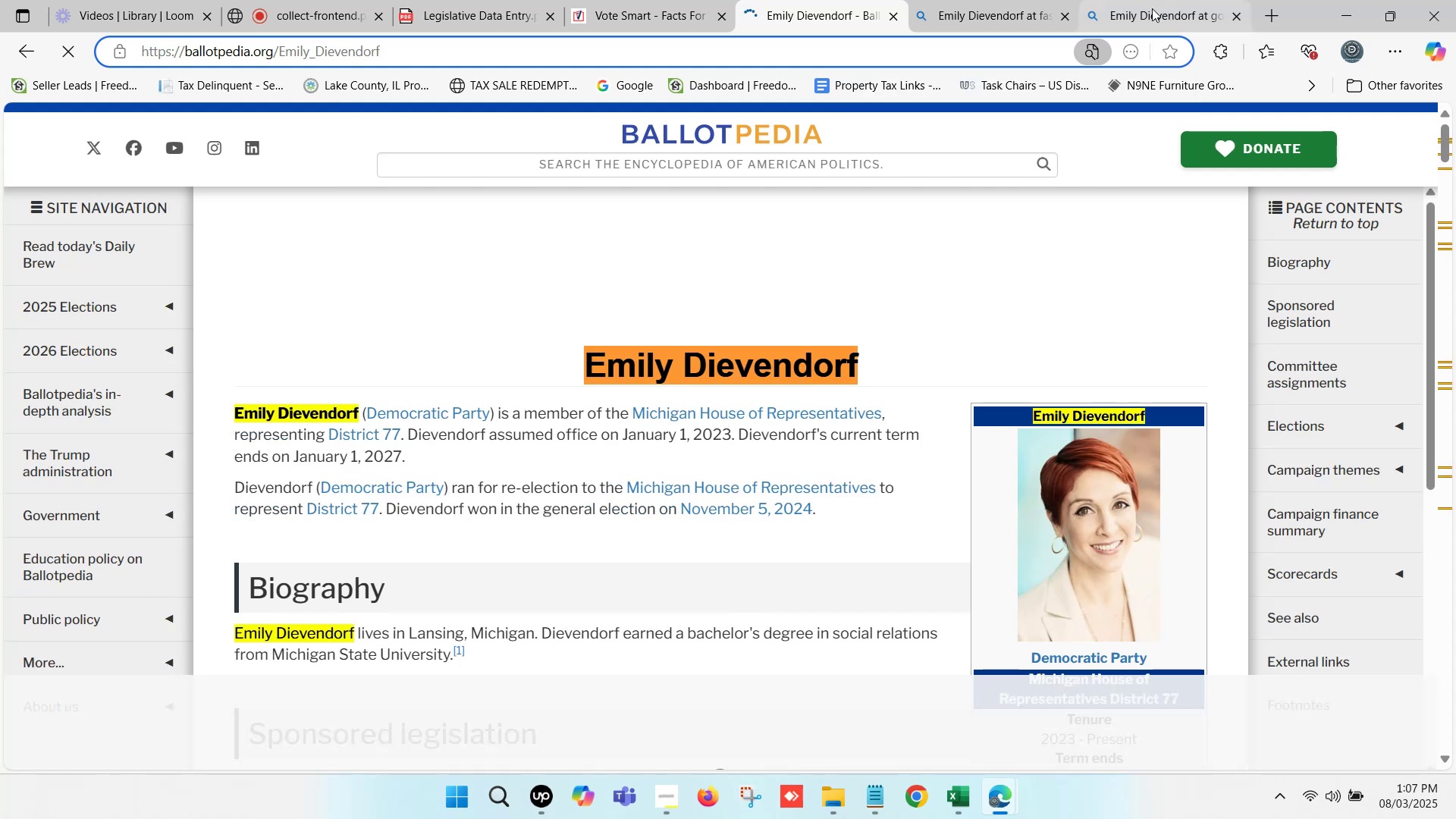 
key(Control+F)
 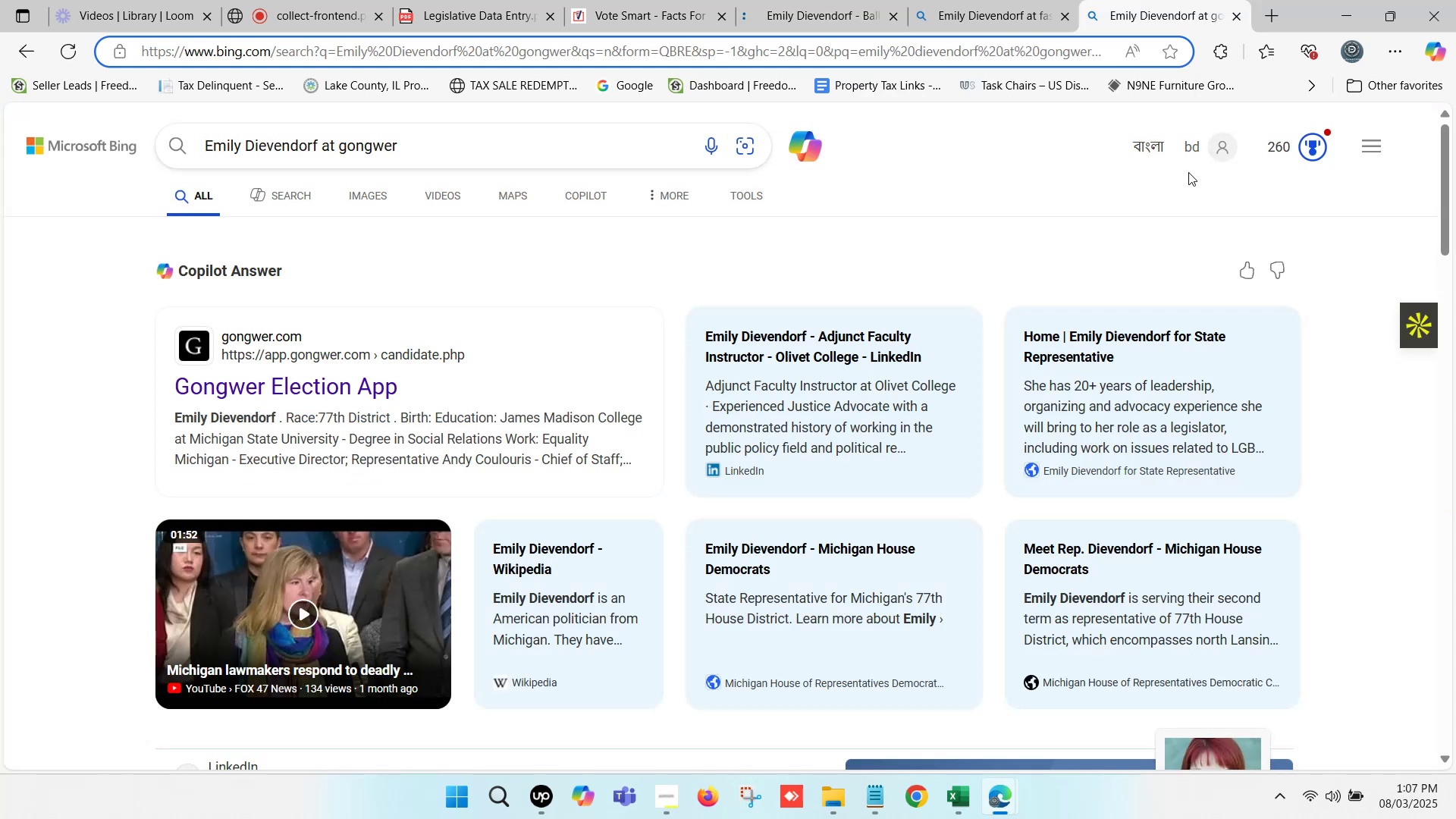 
key(Control+V)
 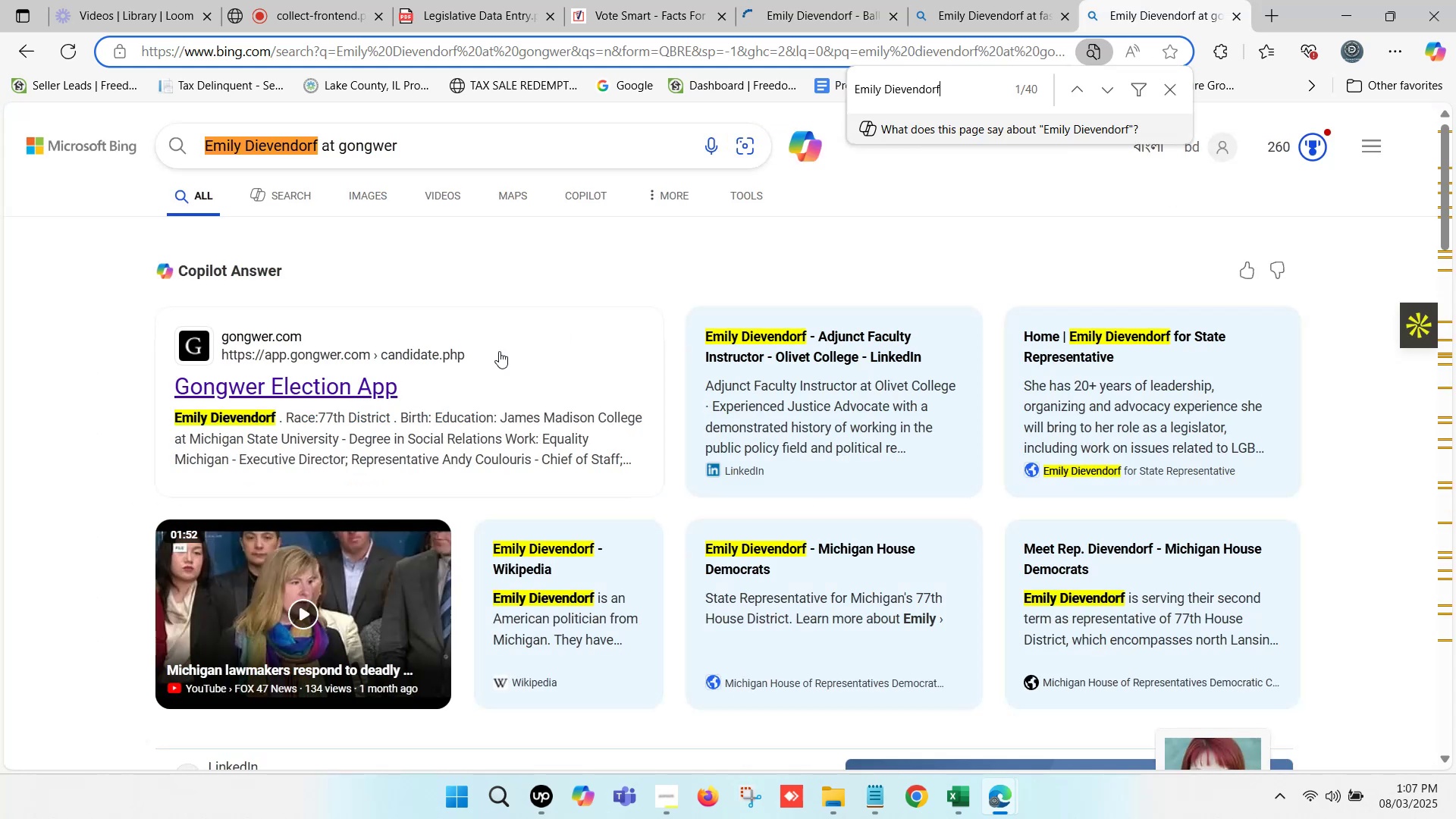 
hold_key(key=ControlLeft, duration=0.71)
left_click([286, 387])
 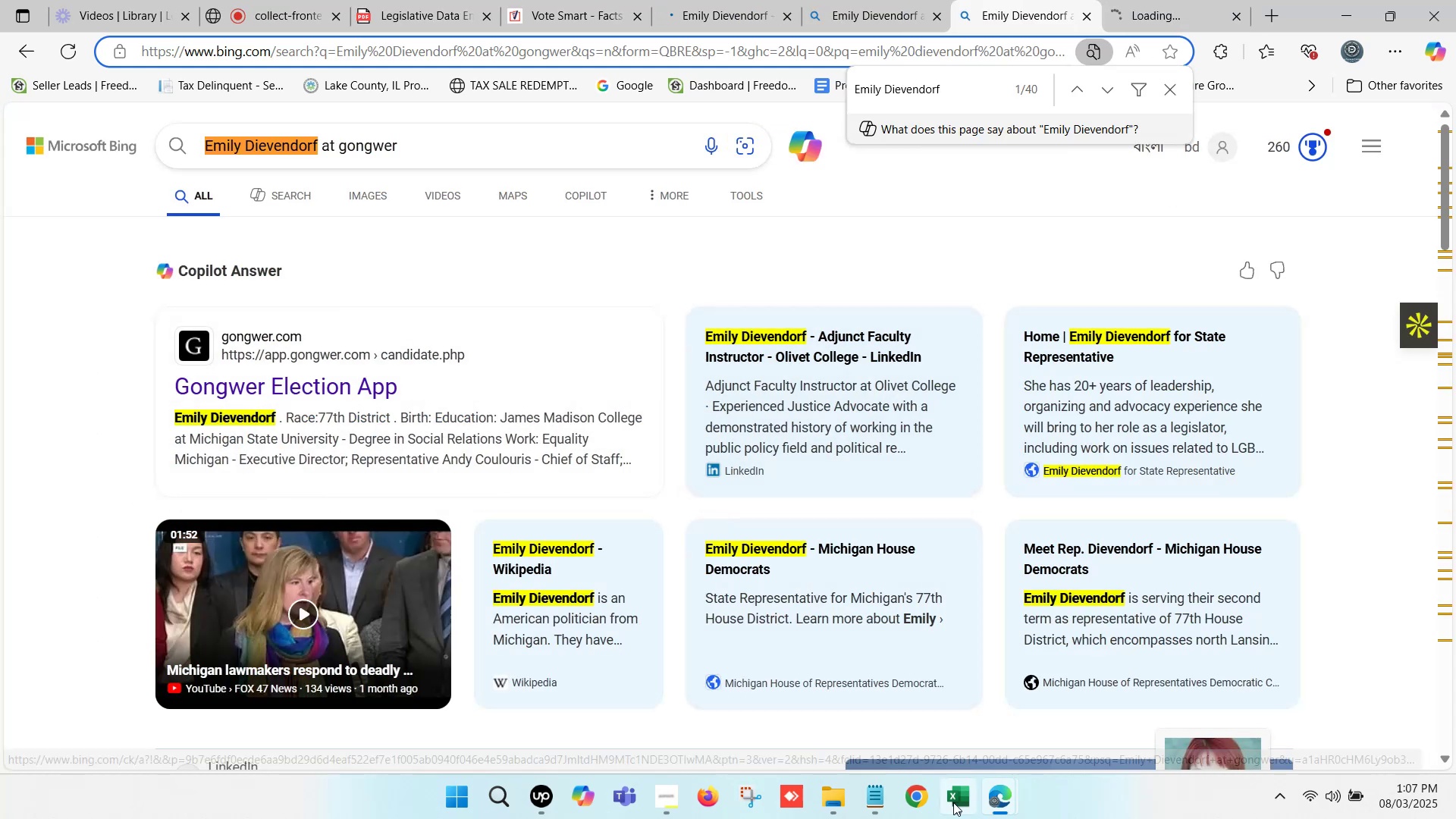 
left_click([953, 809])
 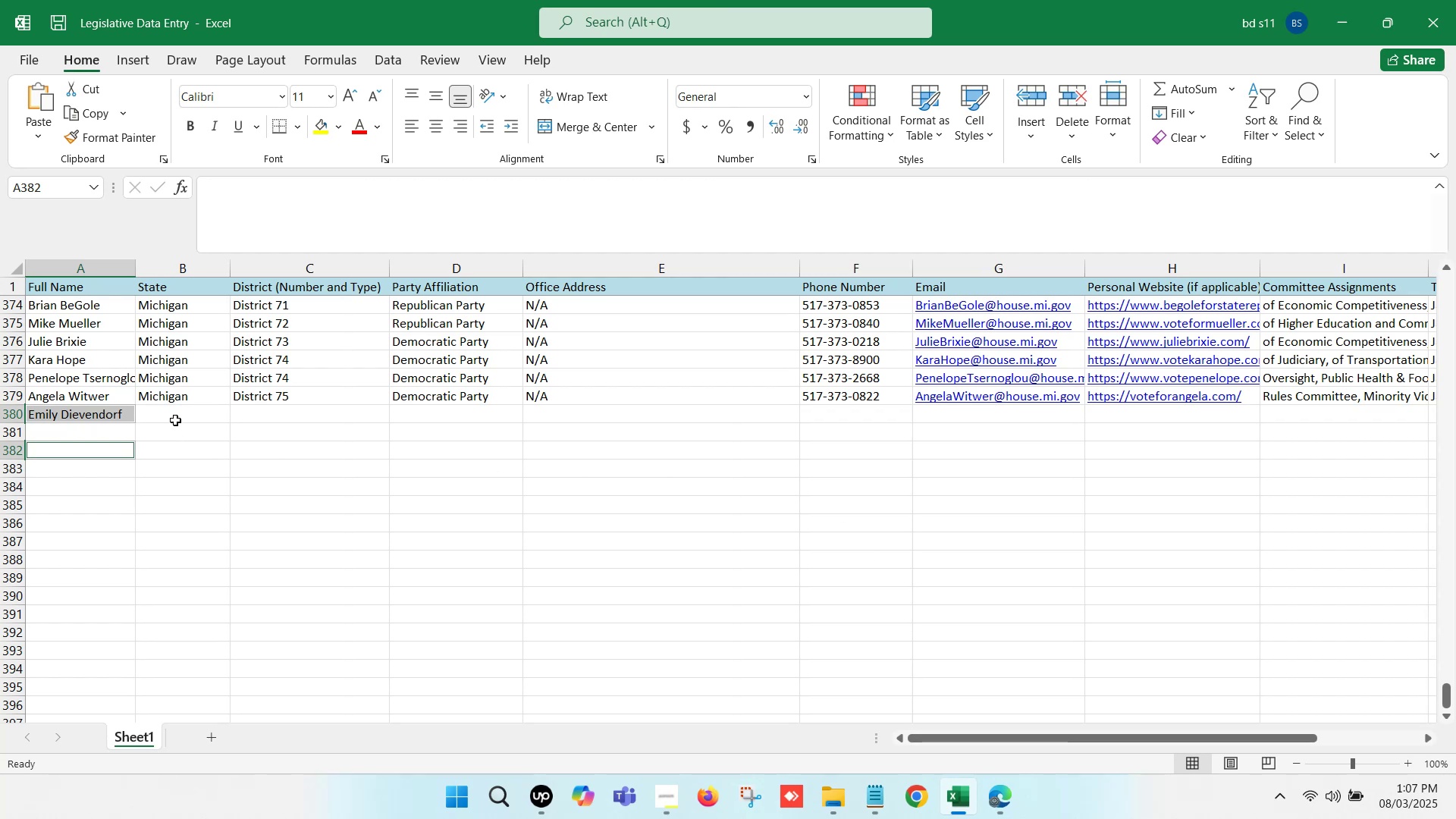 
left_click([215, 501])
 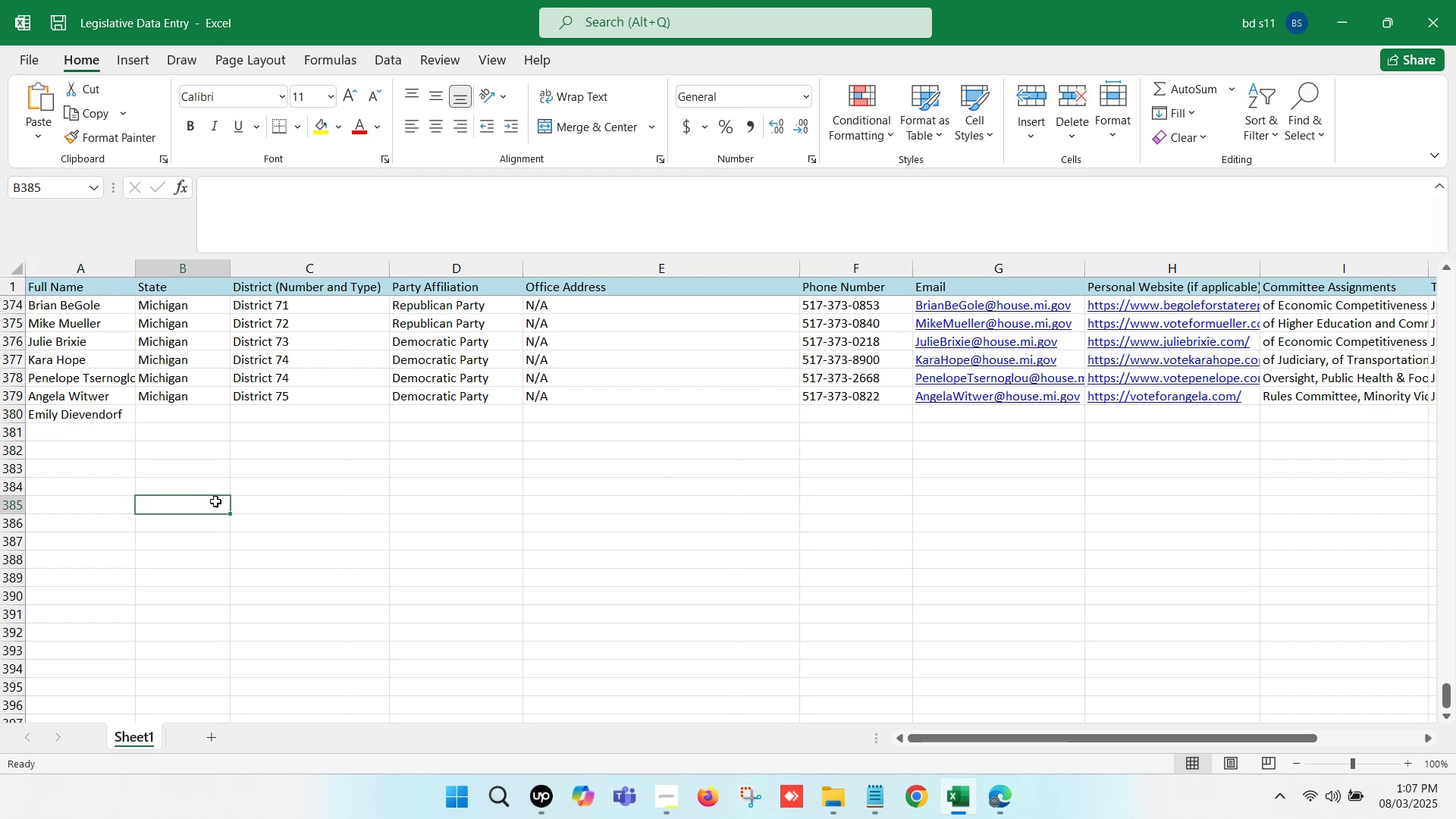 
key(Control+F)
 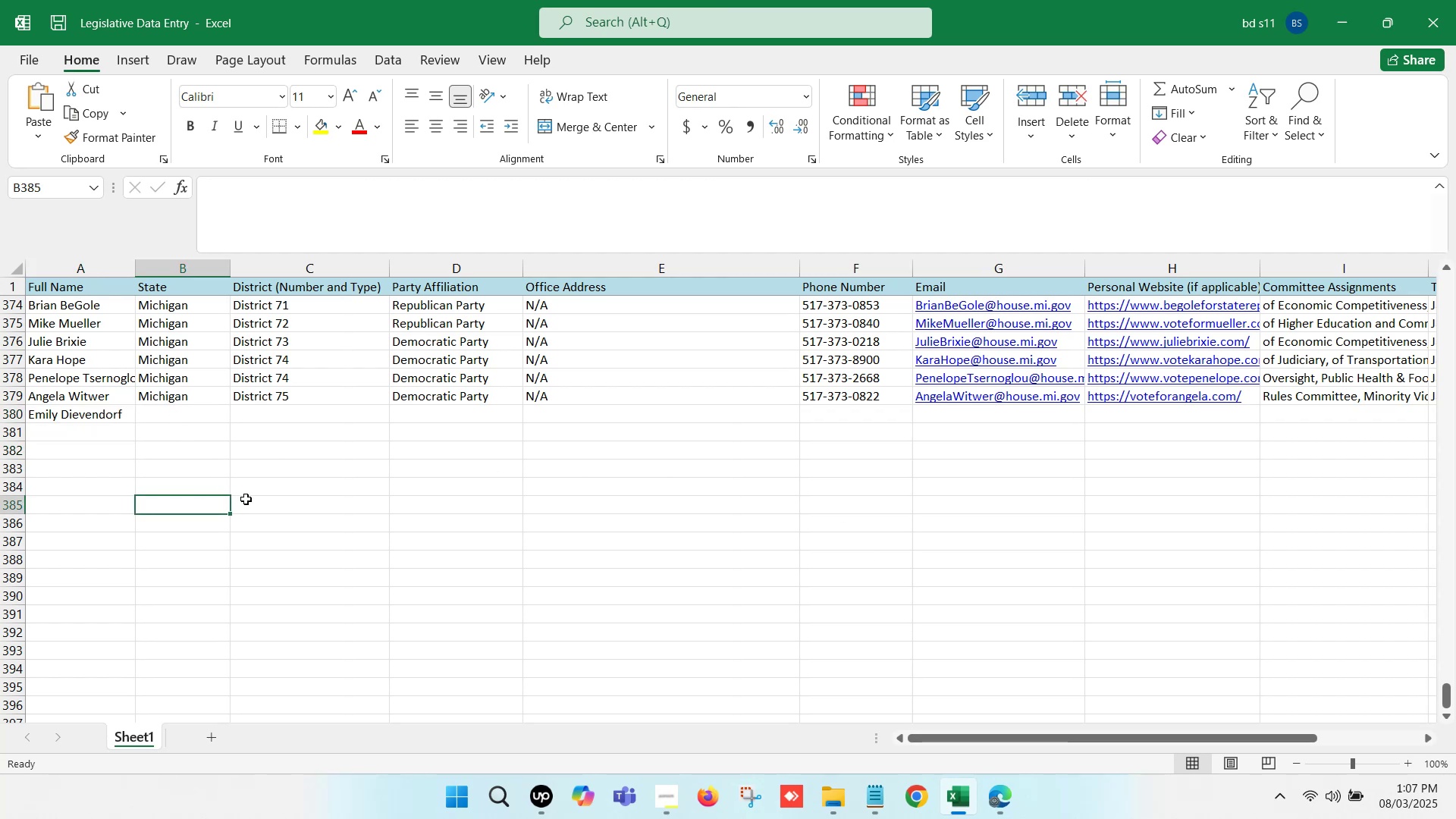 
key(Control+V)
 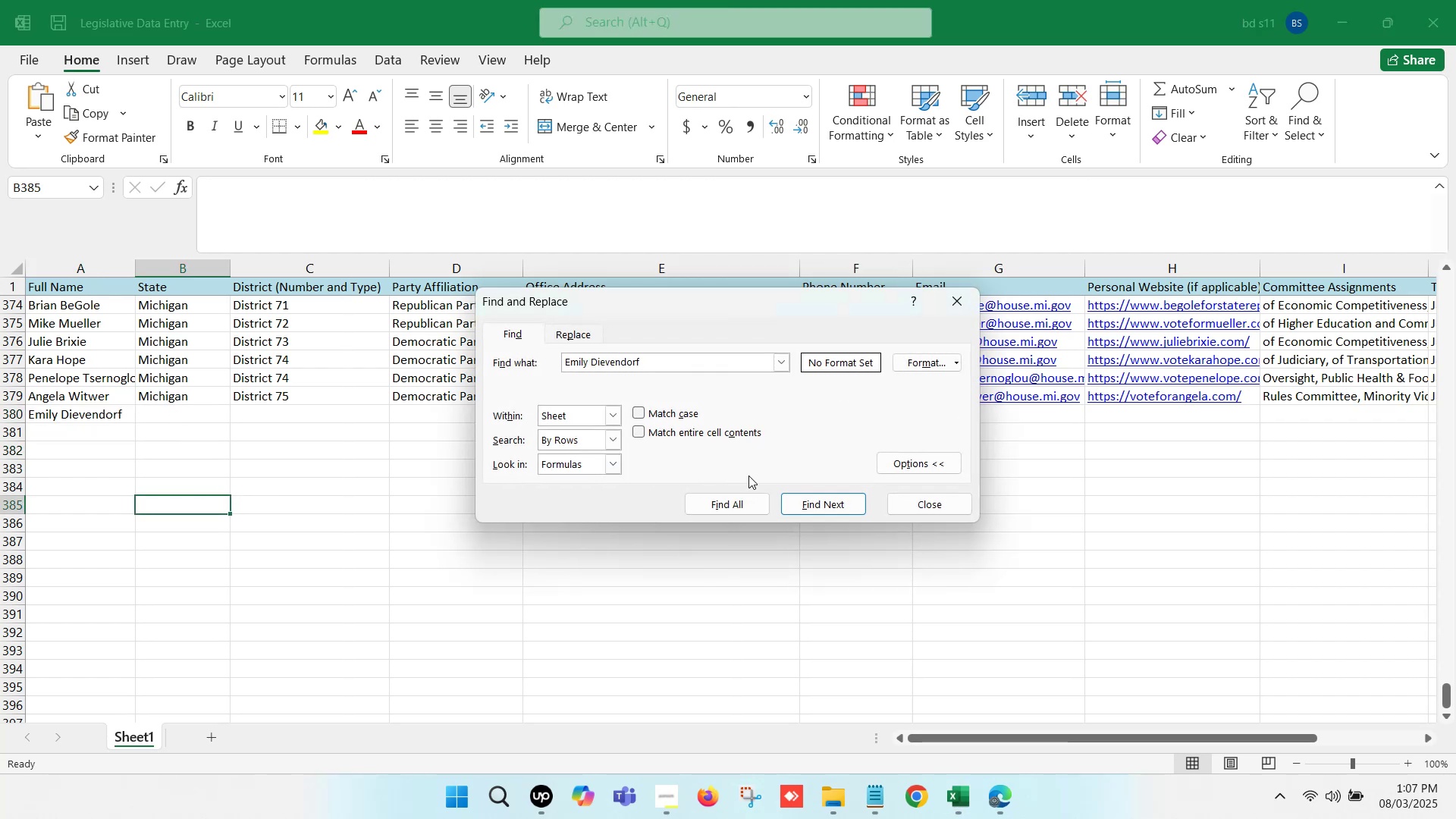 
left_click([818, 510])
 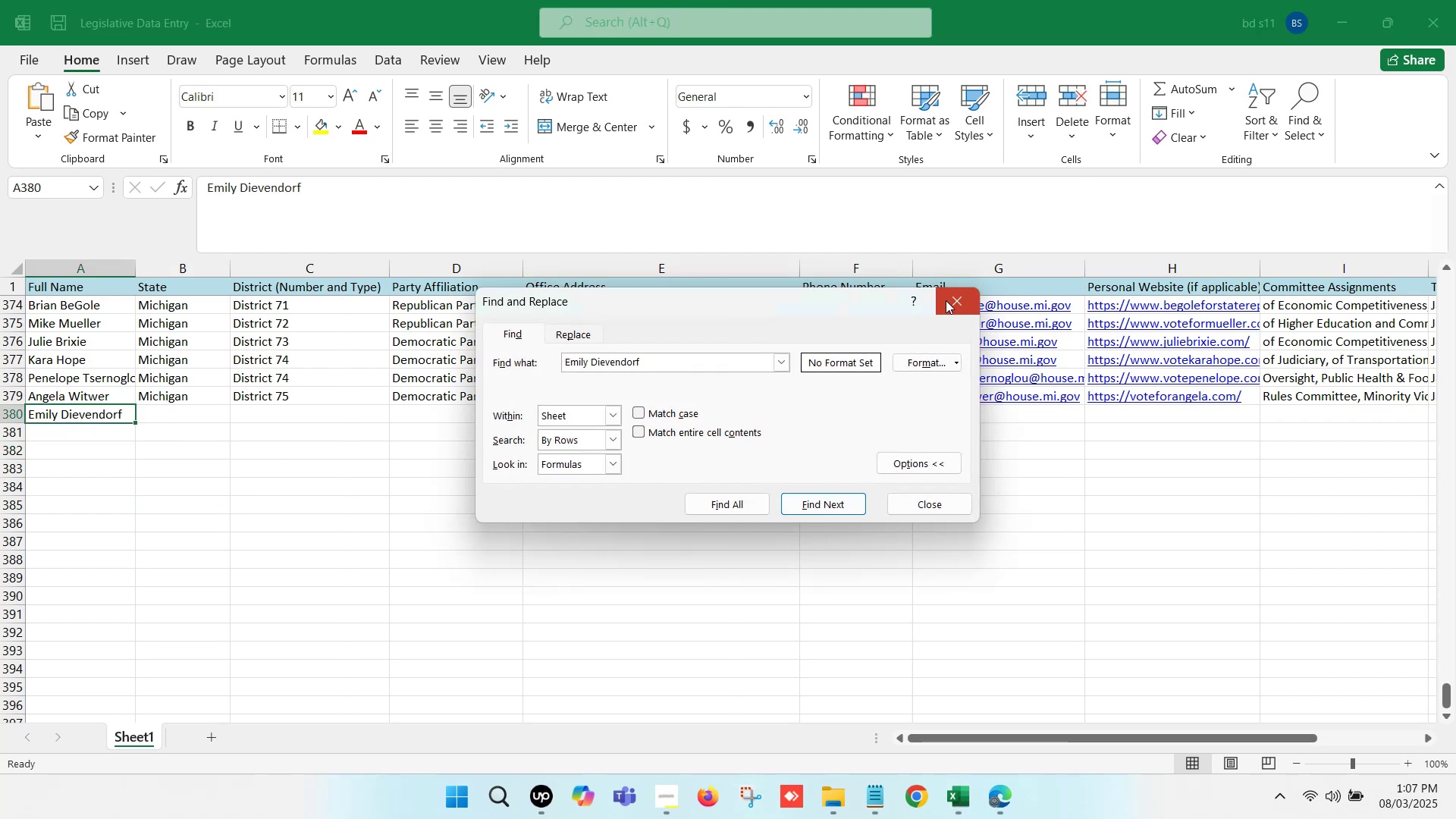 
double_click([313, 497])
 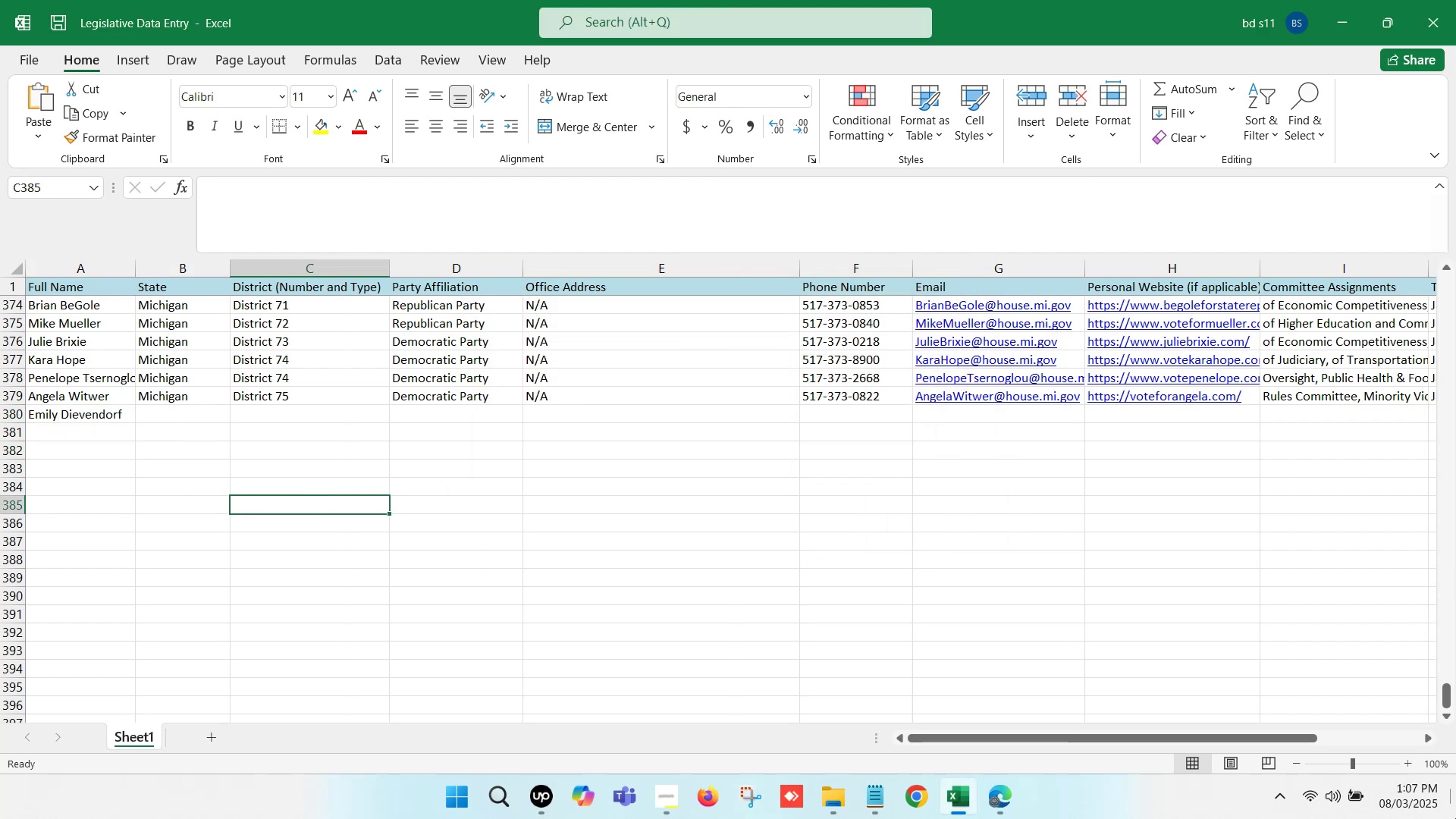 
left_click([952, 795])
 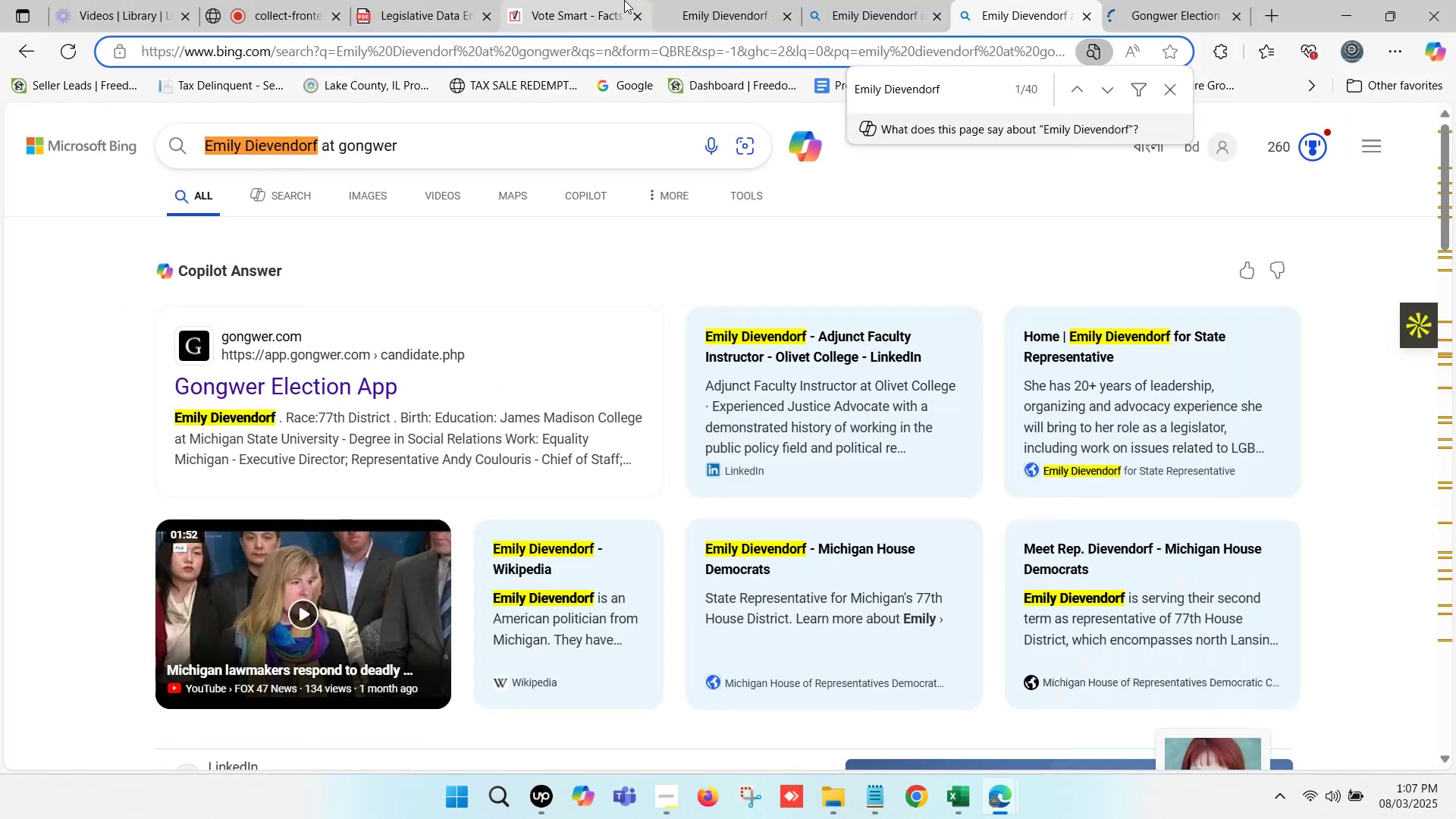 
double_click([705, 0])
 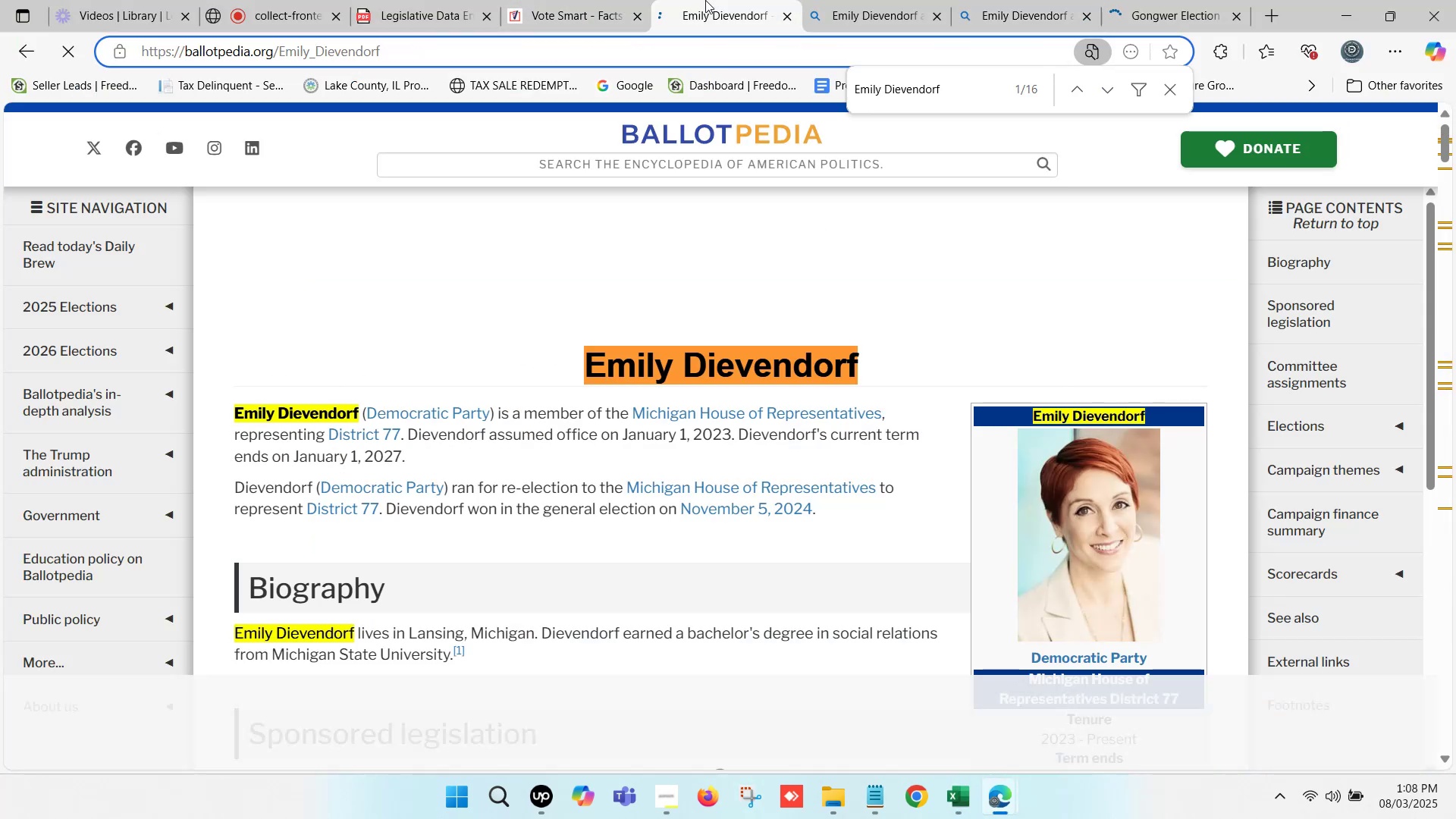 
scroll: coordinate [855, 398], scroll_direction: down, amount: 1.0
 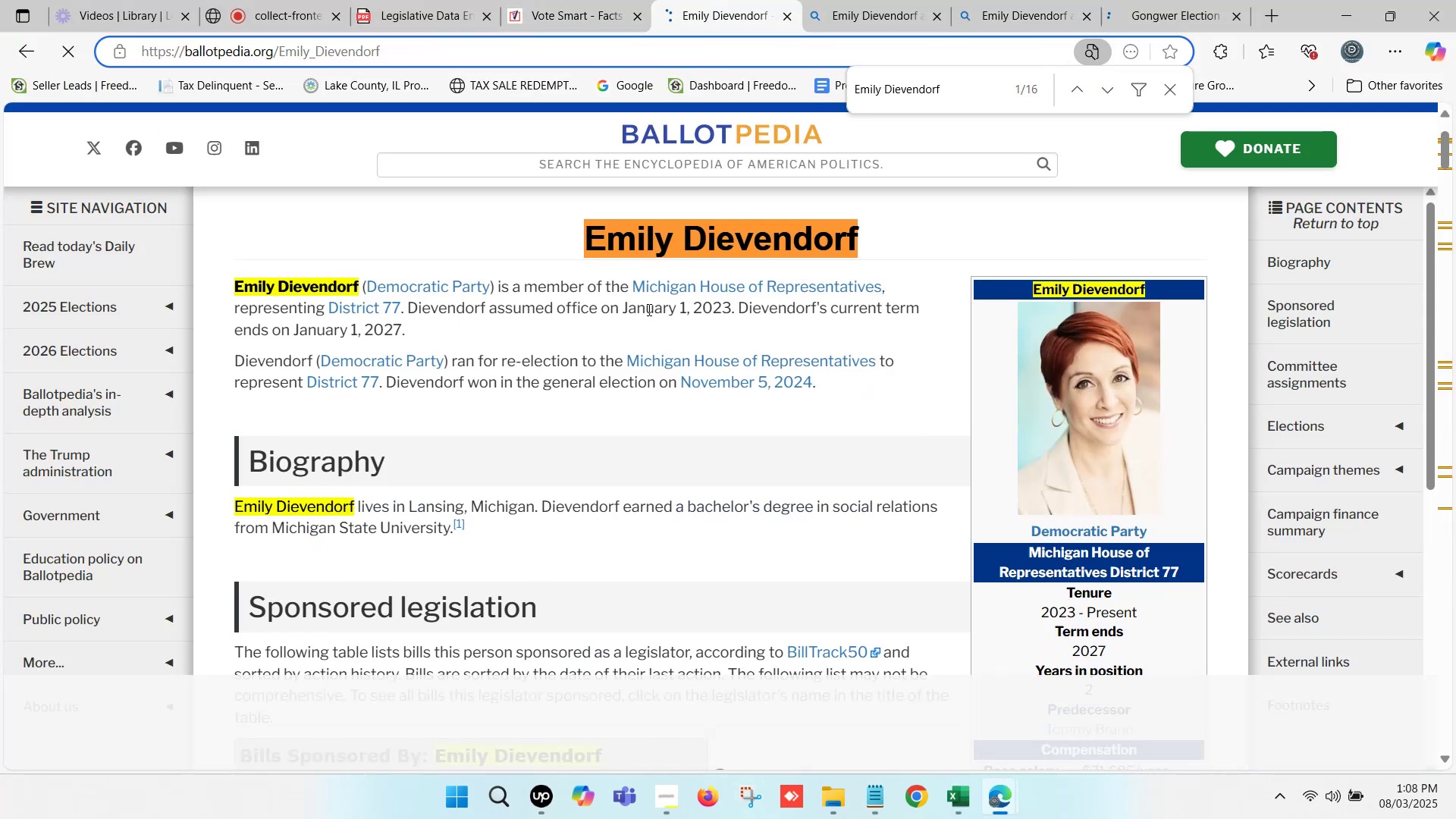 
left_click_drag(start_coordinate=[623, 303], to_coordinate=[642, 321])
 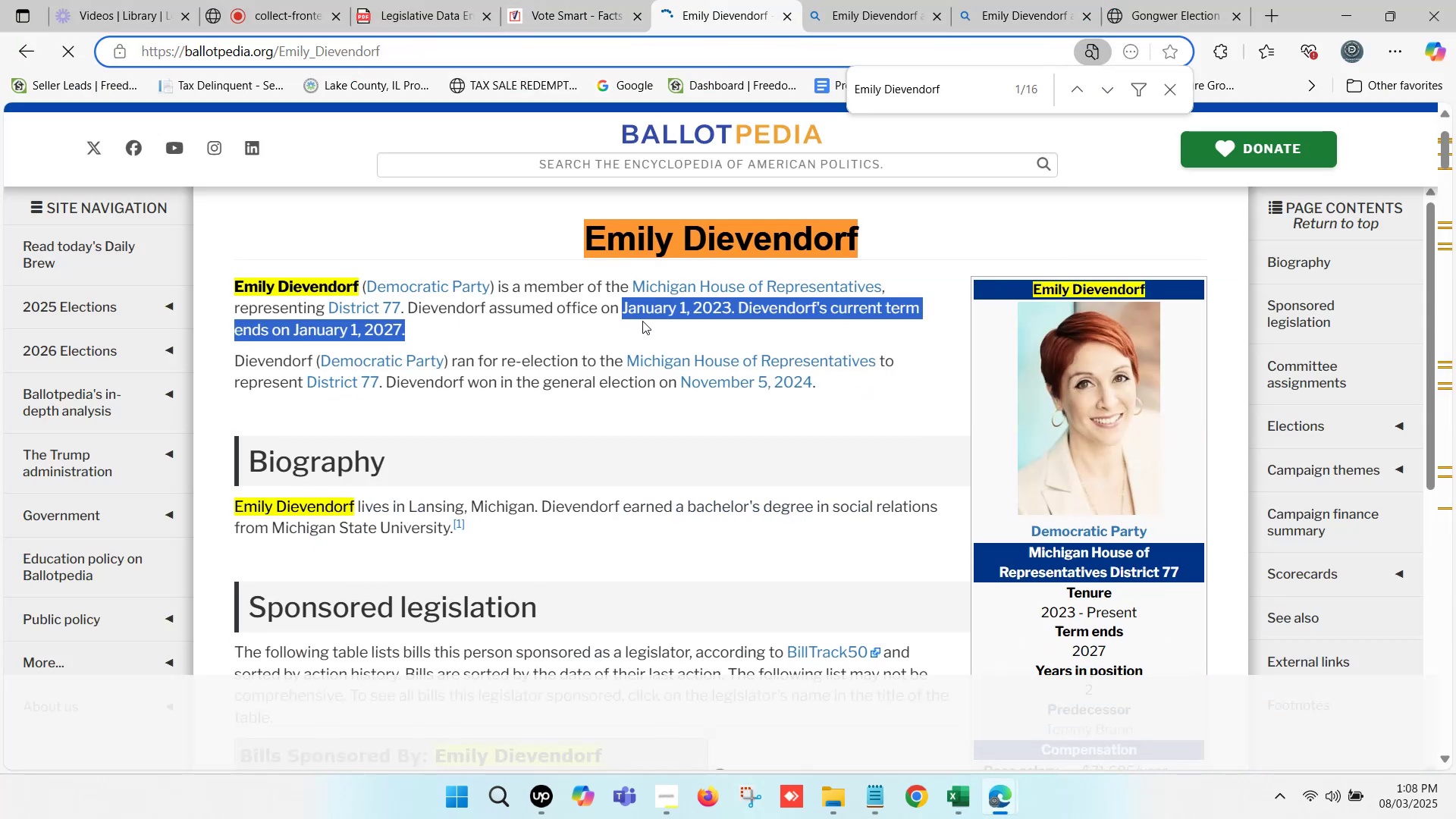 
key(Control+C)
 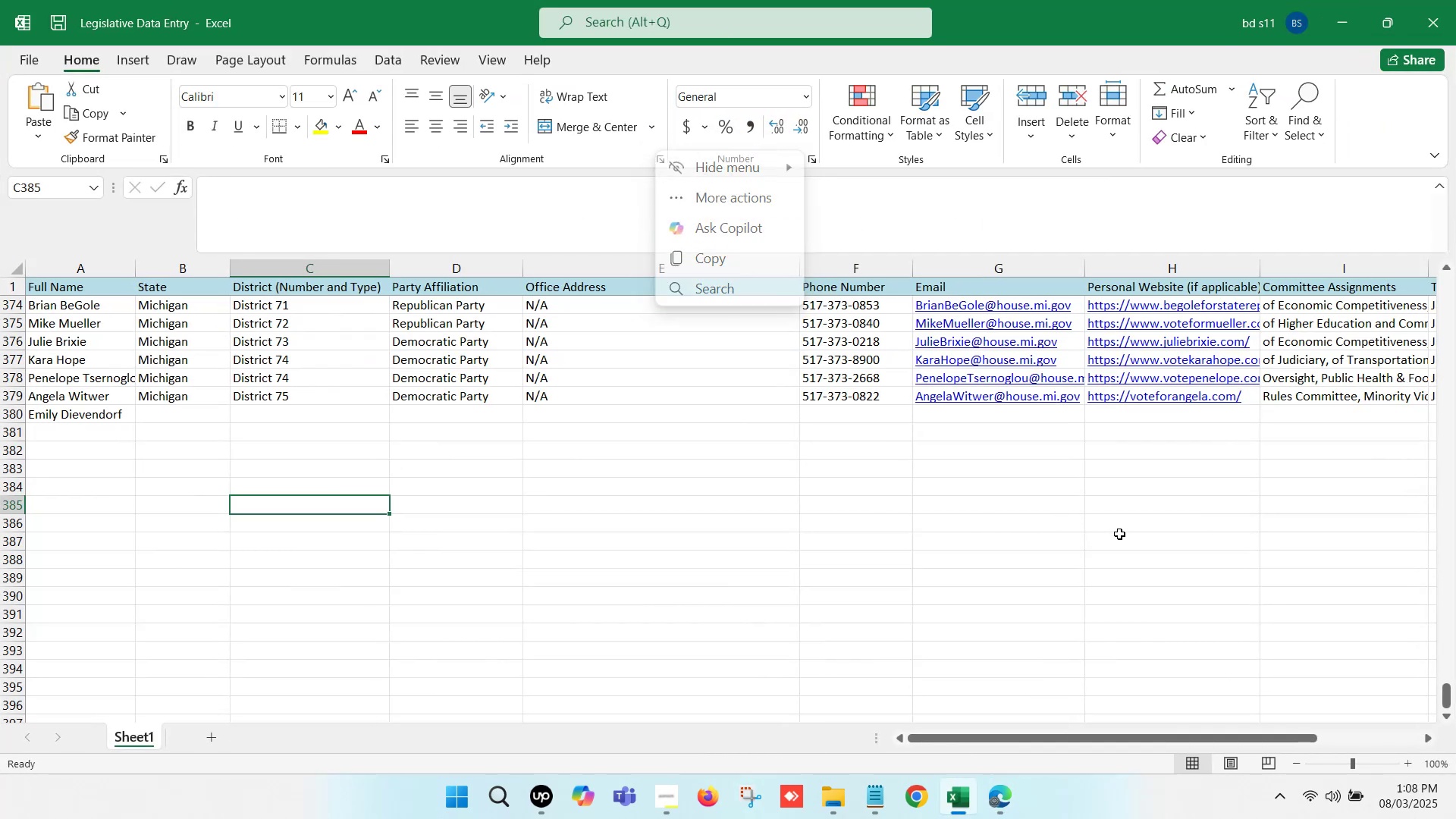 
left_click([1282, 410])
 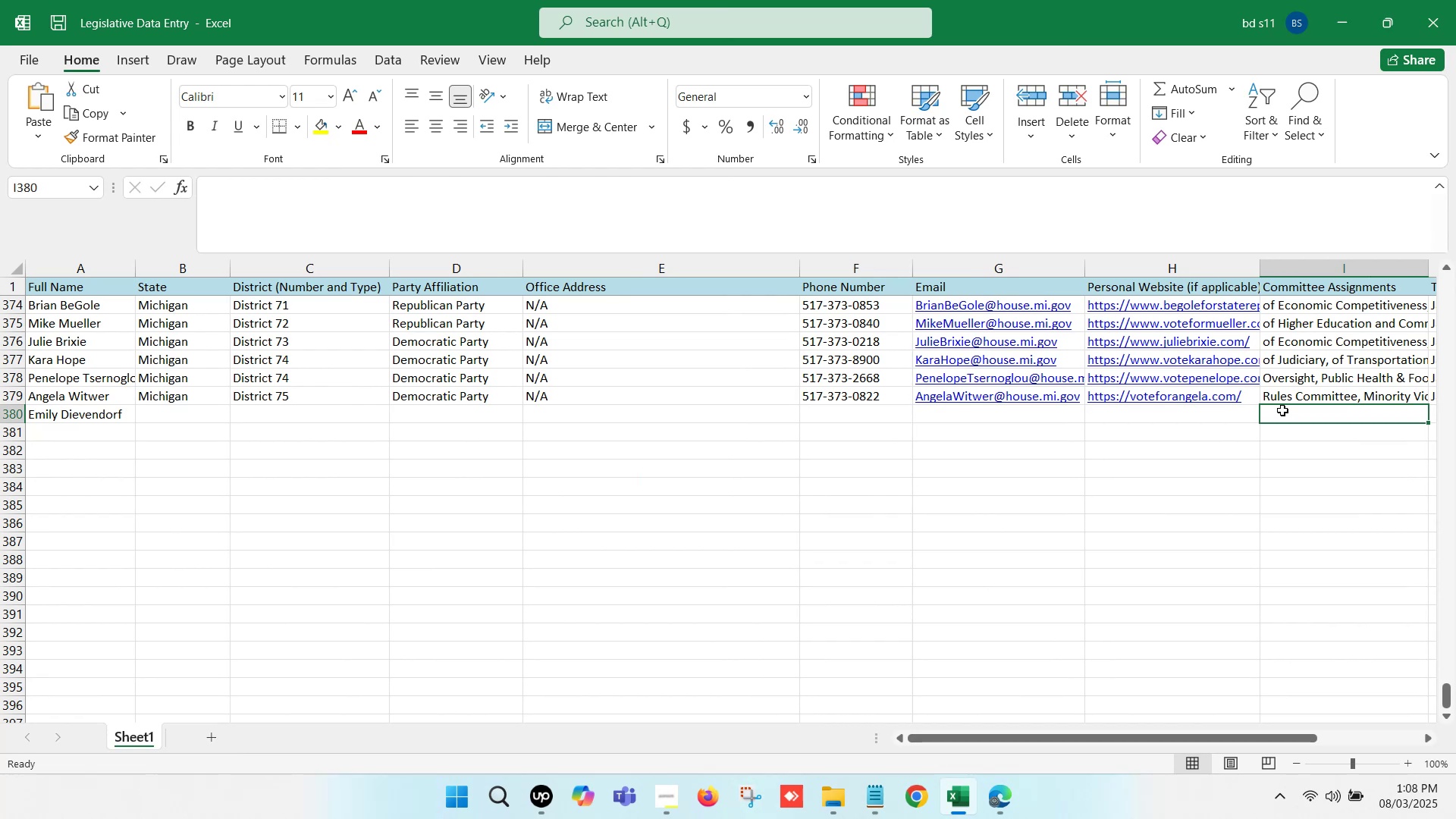 
key(ArrowRight)
 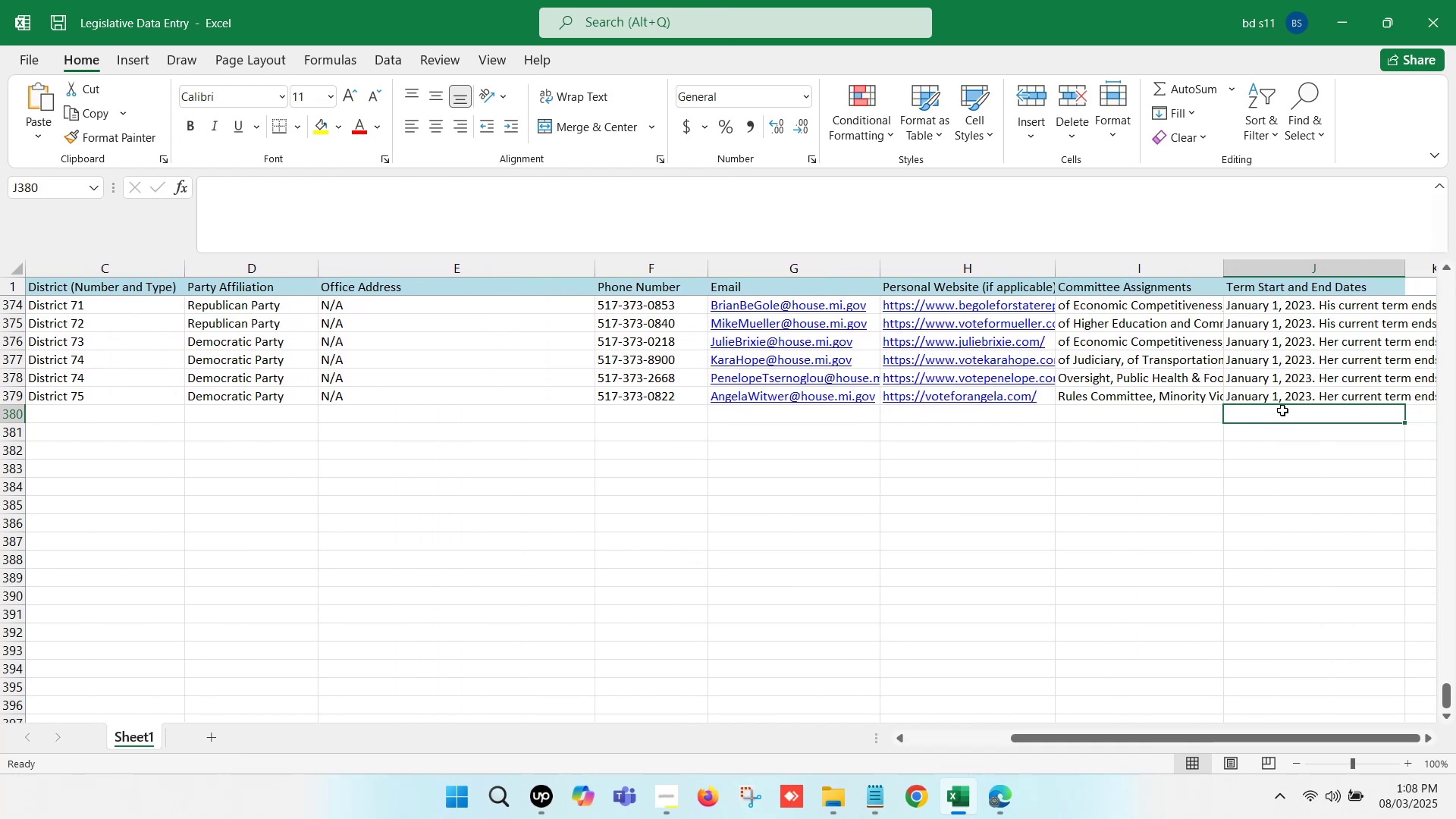 
double_click([1282, 410])
 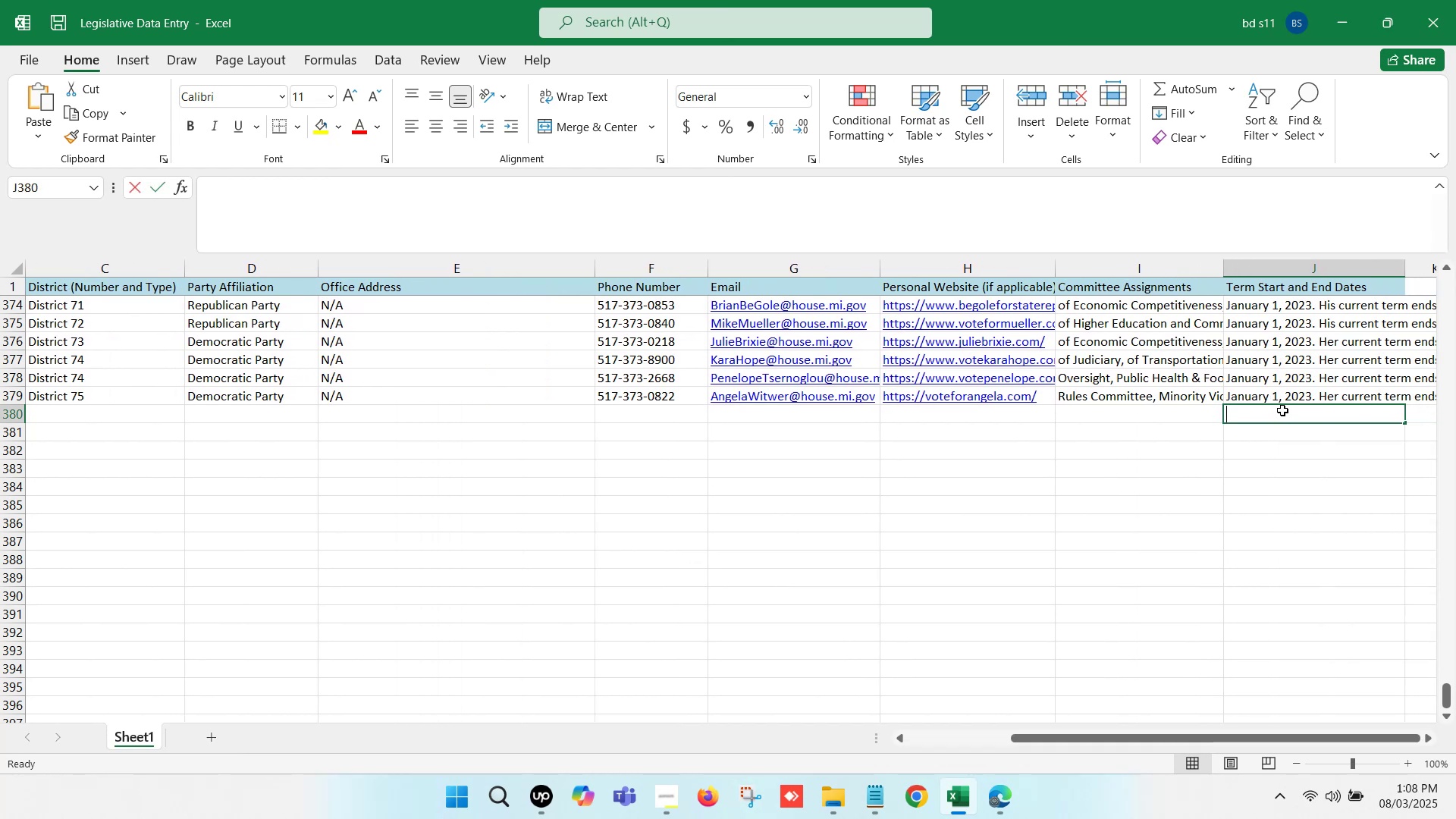 
key(Control+V)
 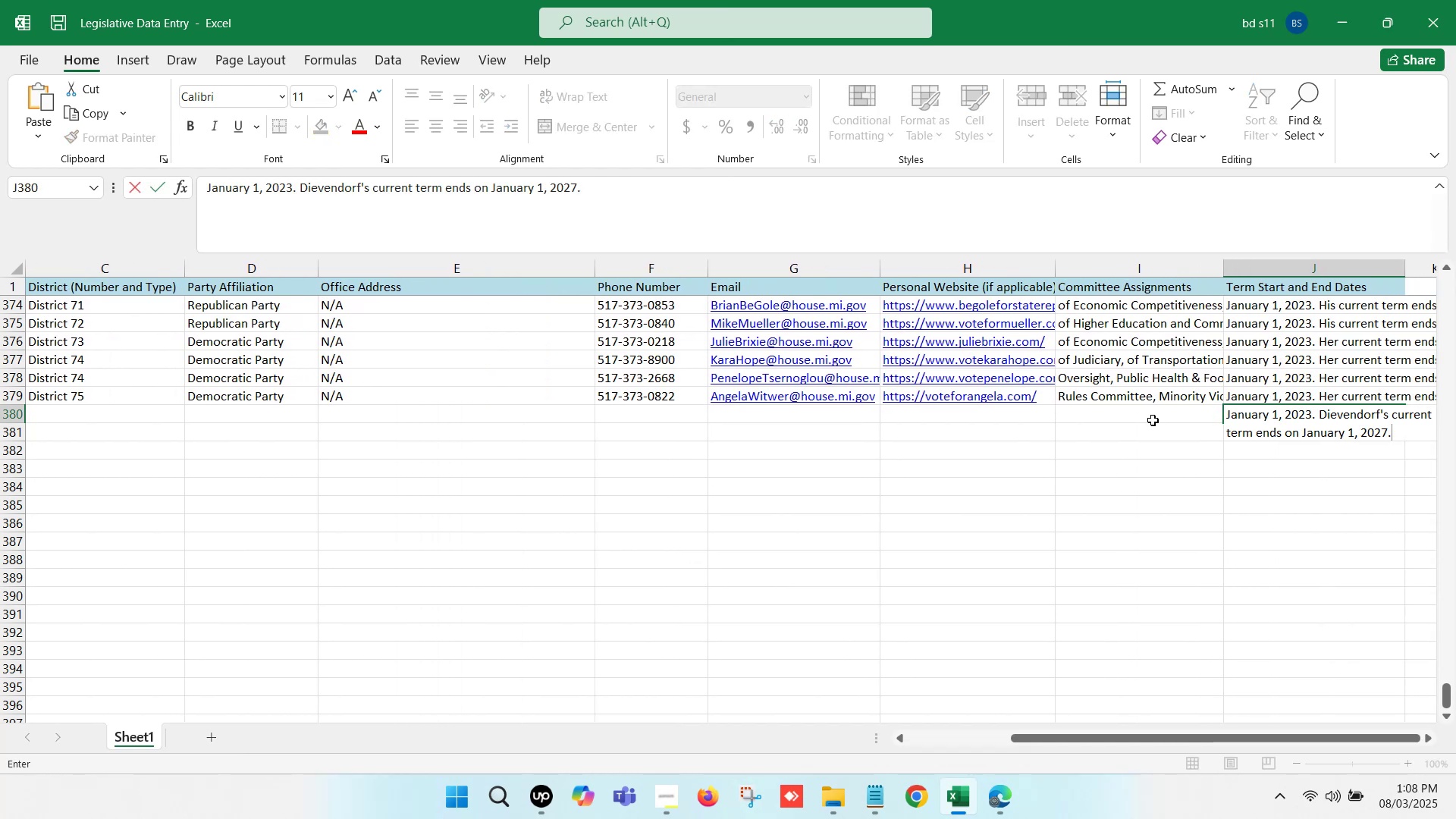 
left_click([1152, 416])
 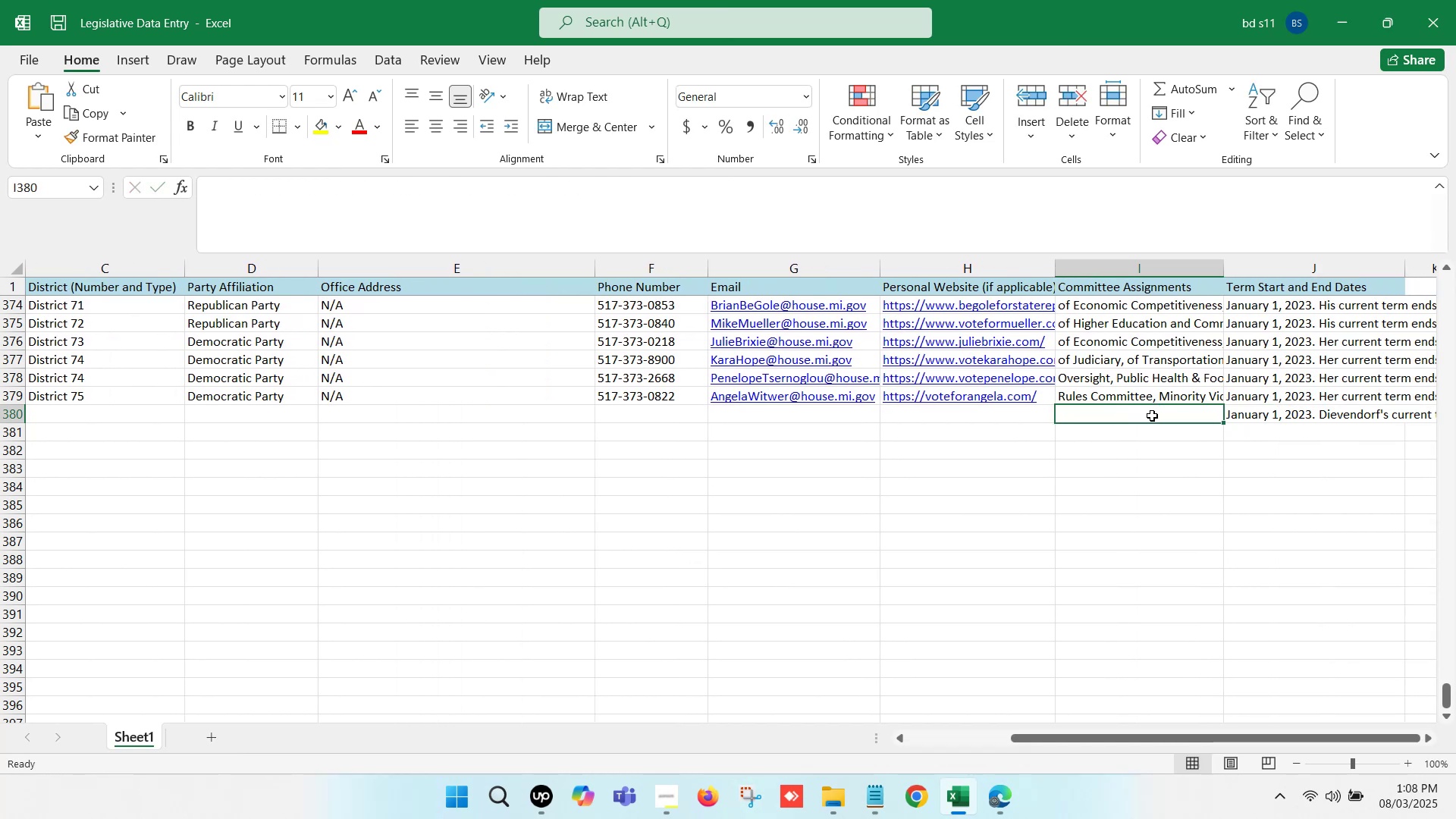 
hold_key(key=ArrowLeft, duration=0.88)
 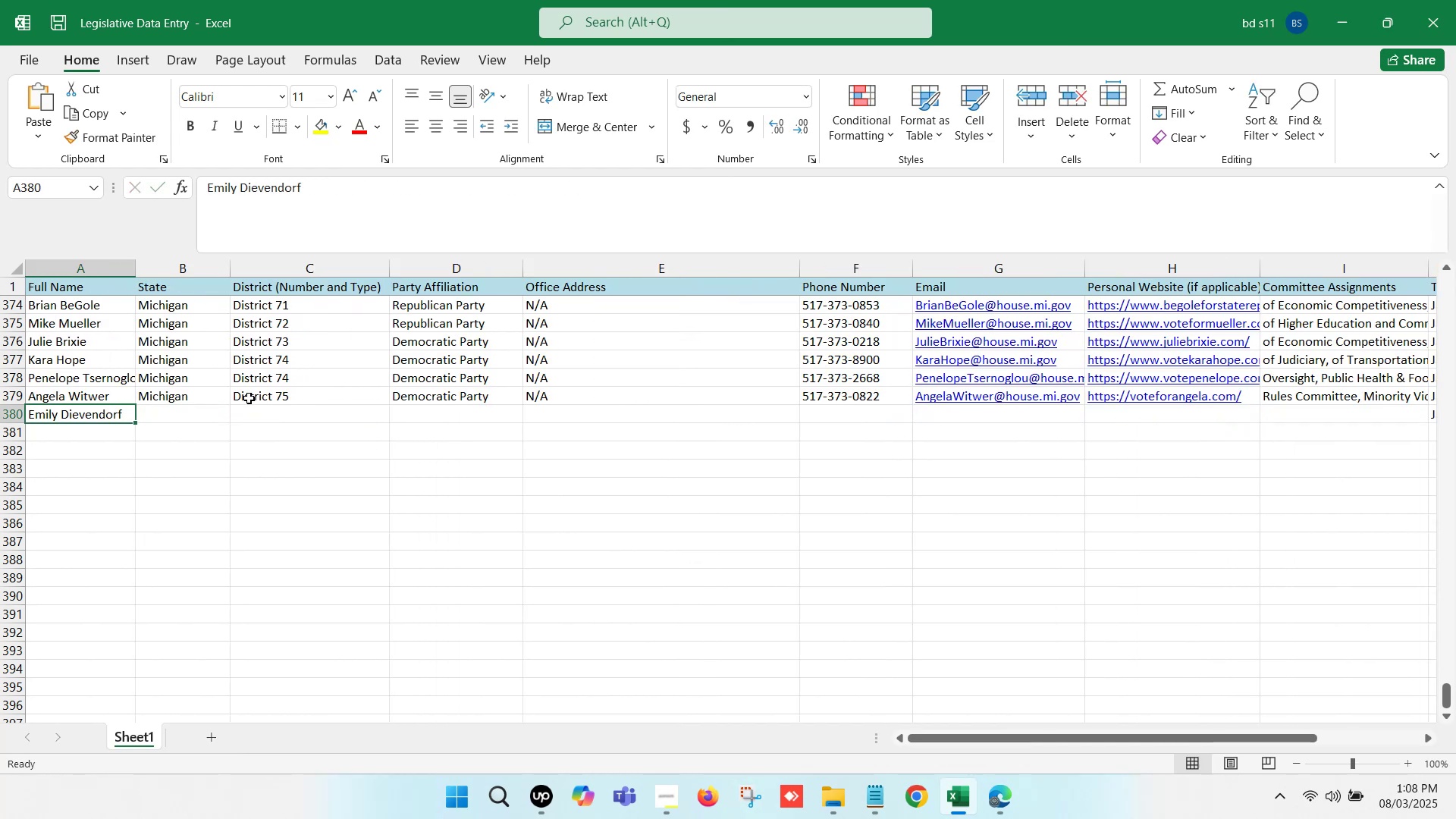 
left_click_drag(start_coordinate=[205, 397], to_coordinate=[835, 397])
 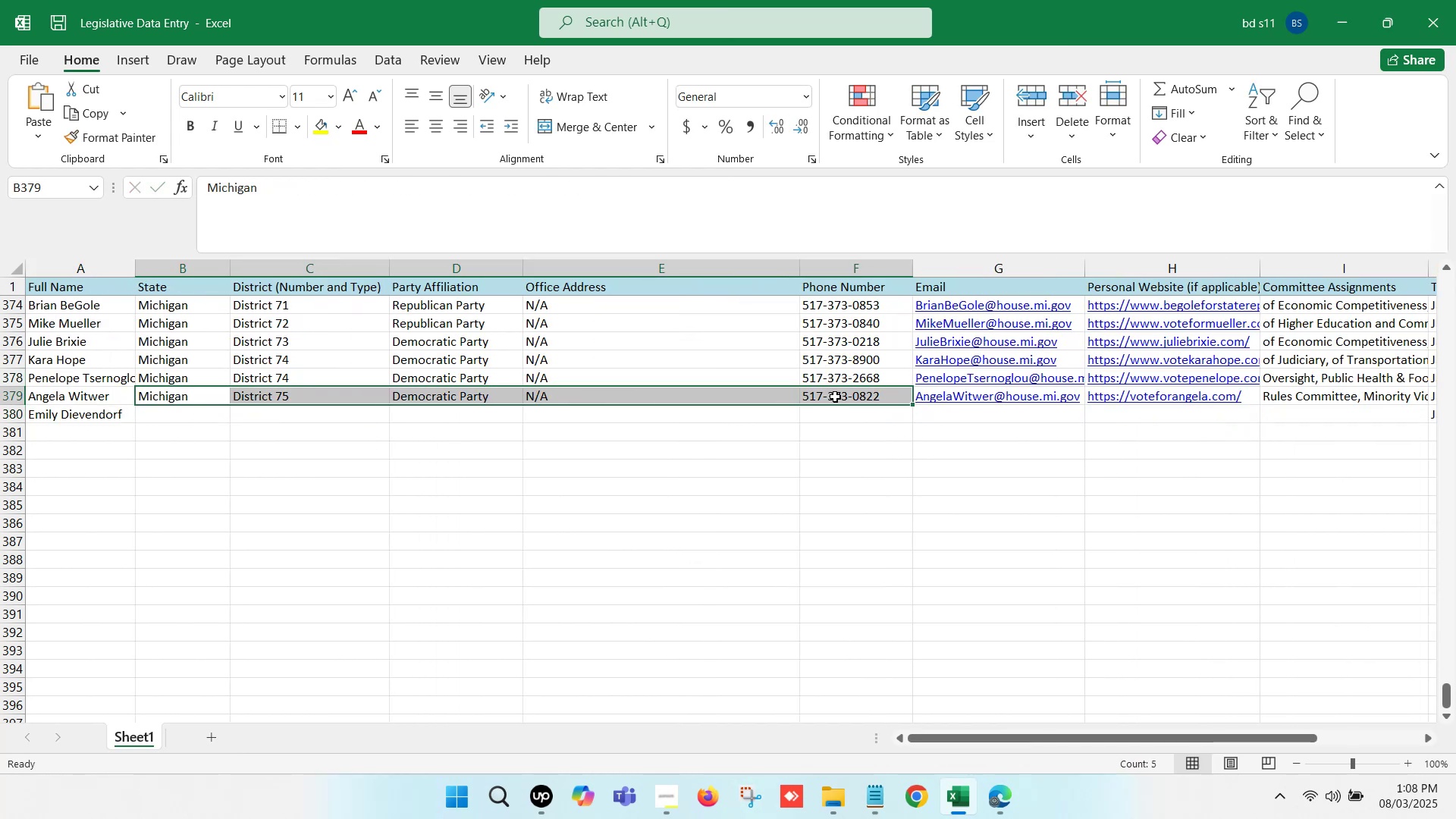 
key(Control+C)
 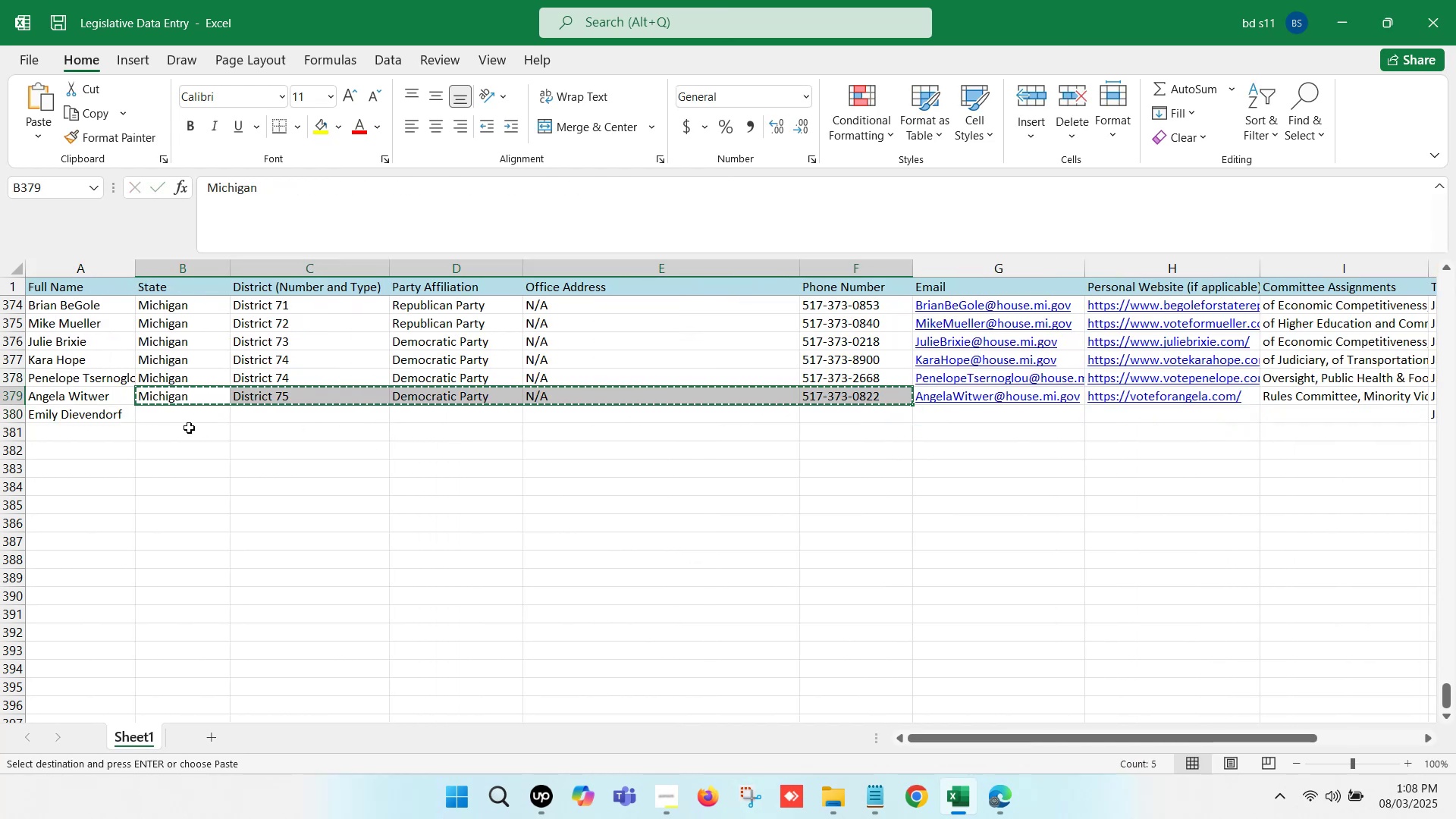 
key(Control+ControlLeft)
 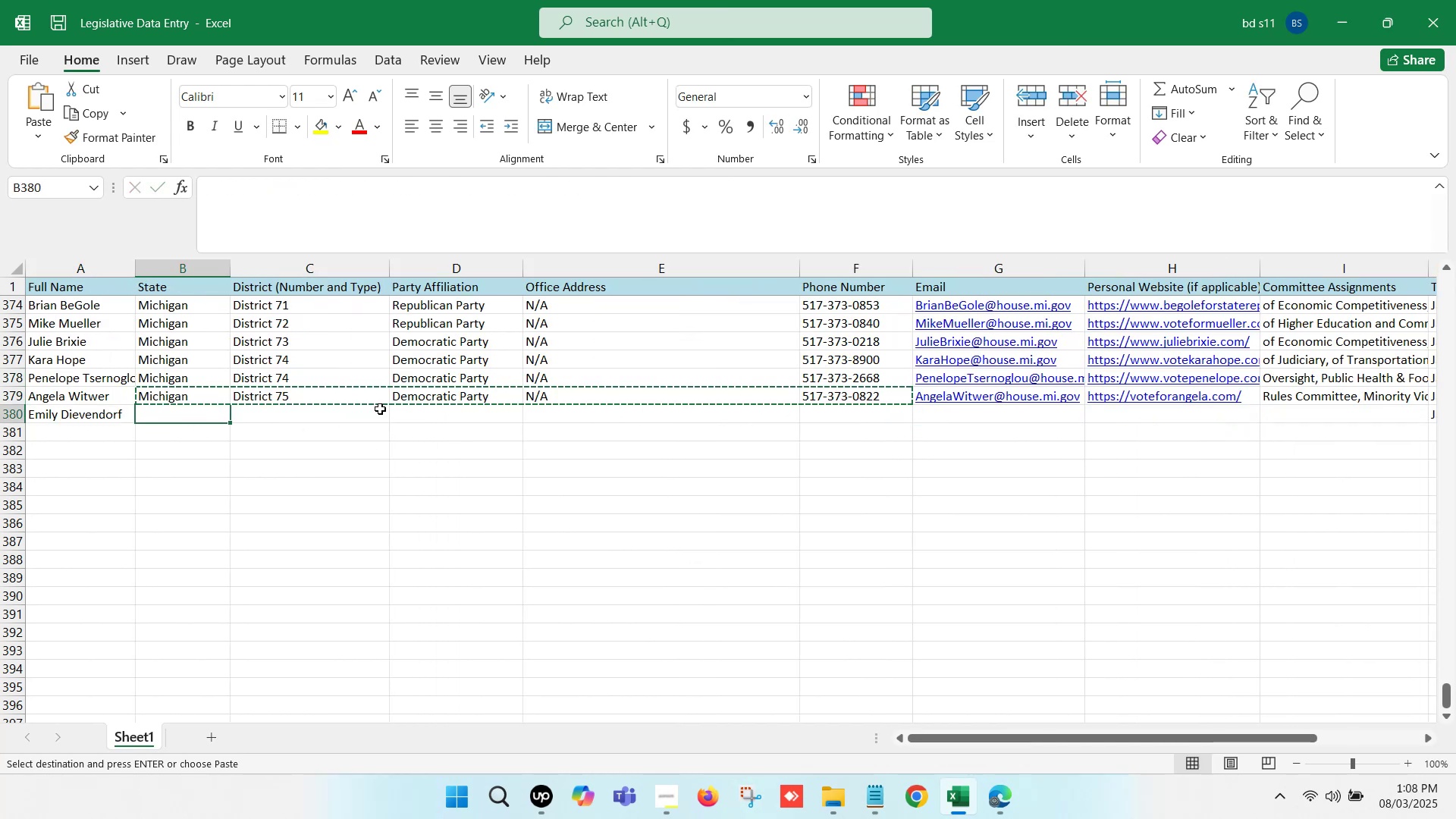 
key(Control+V)
 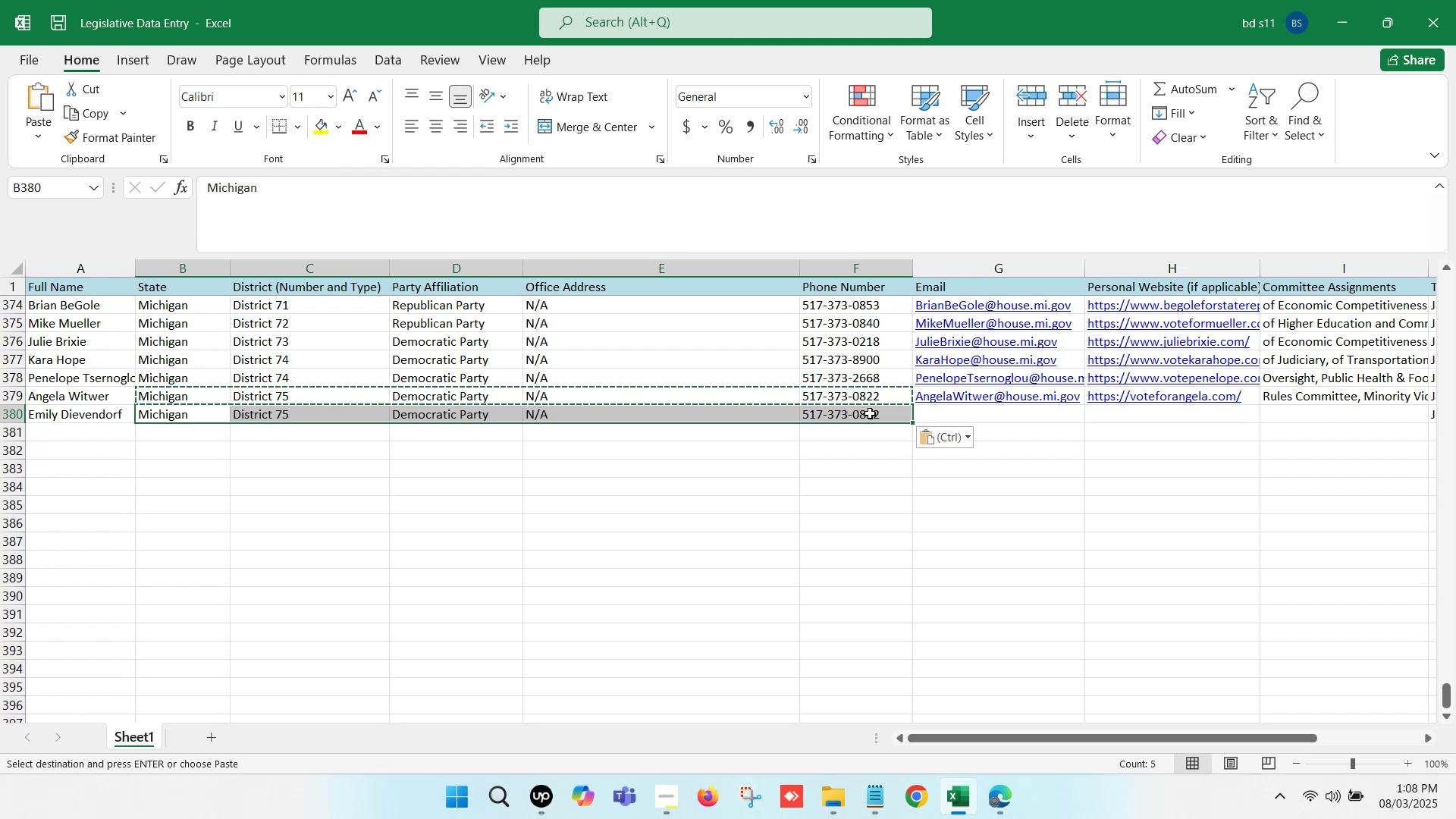 
left_click([870, 413])
 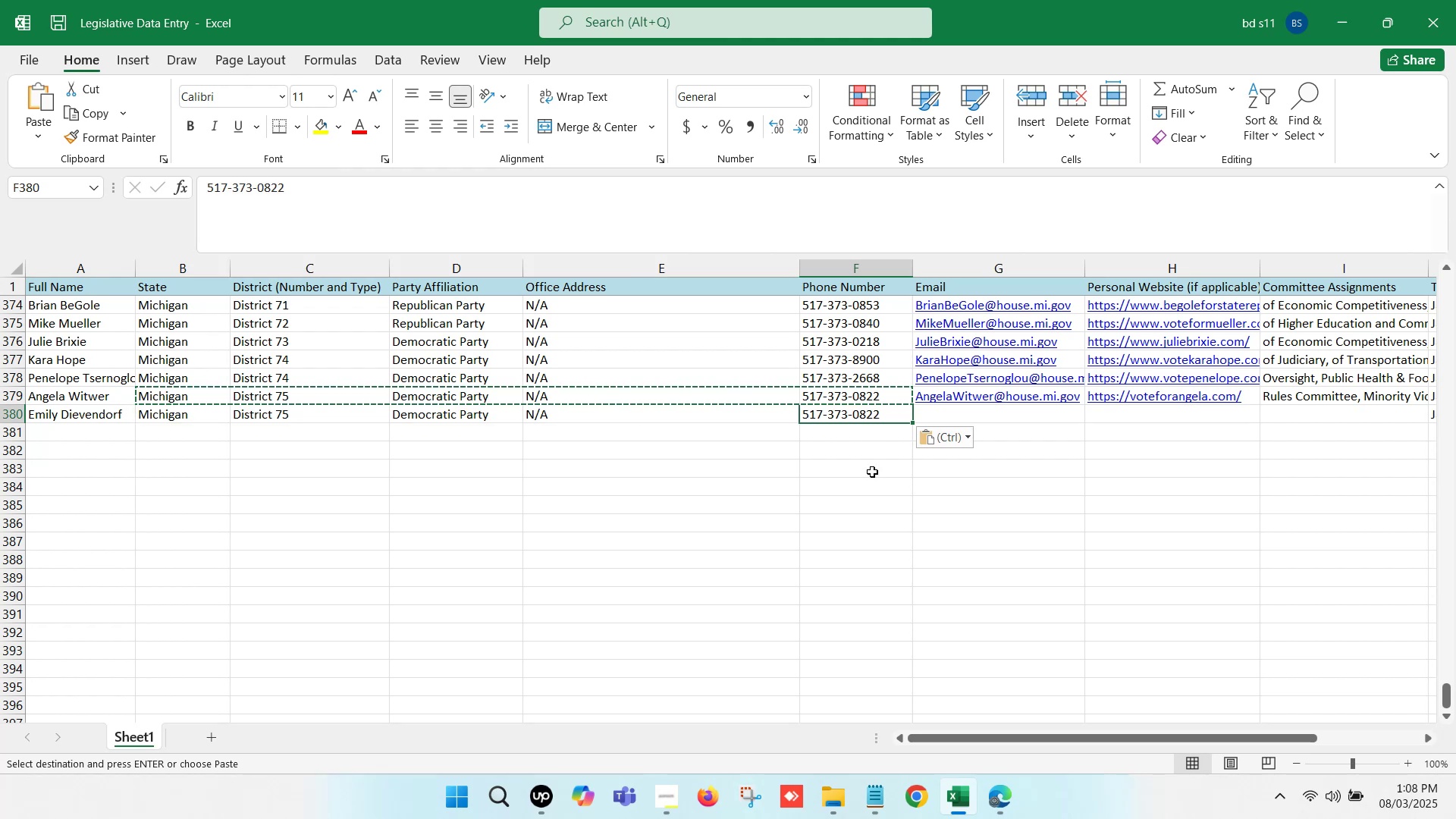 
left_click([876, 478])
 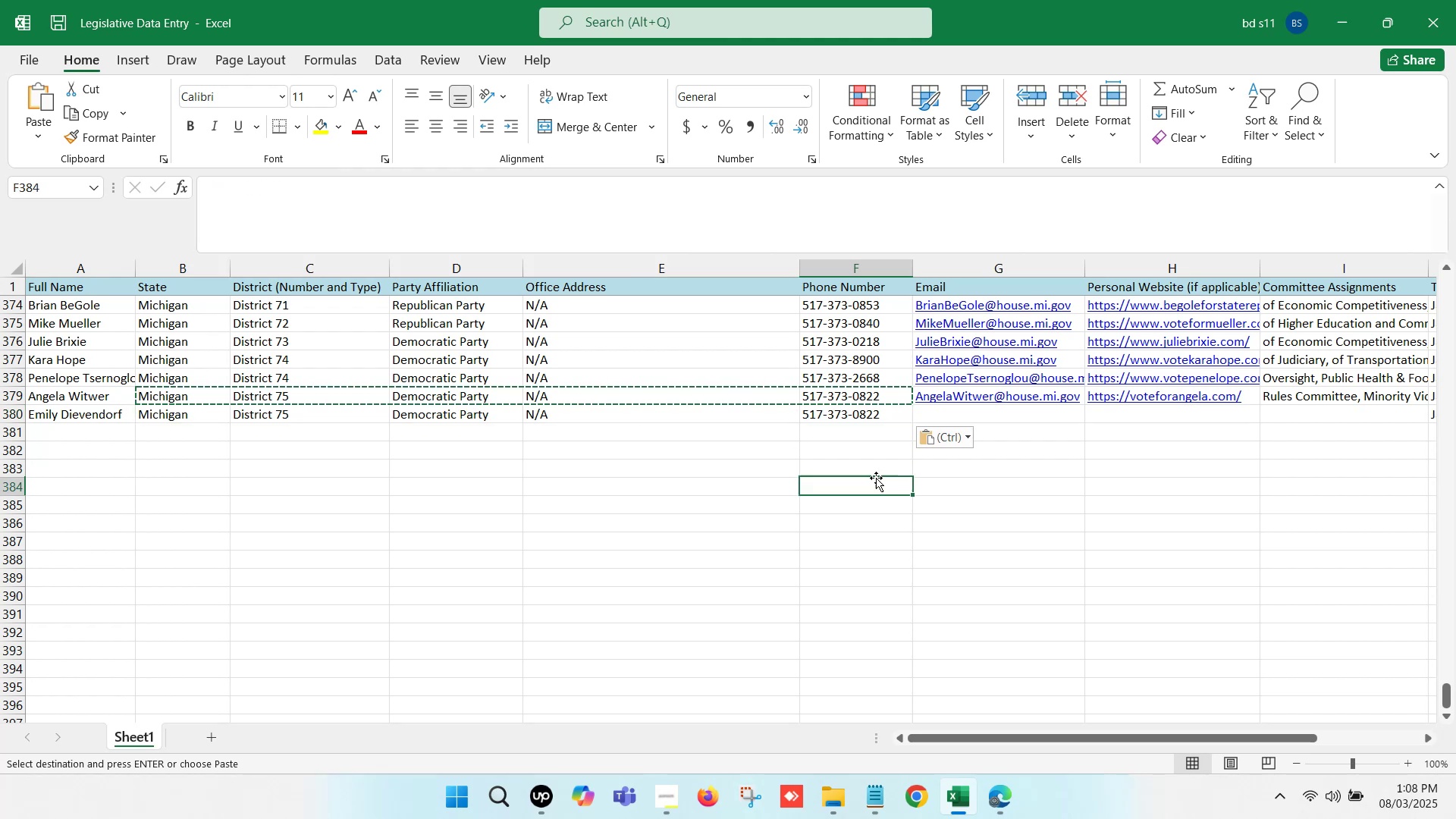 
key(Control+ControlLeft)
 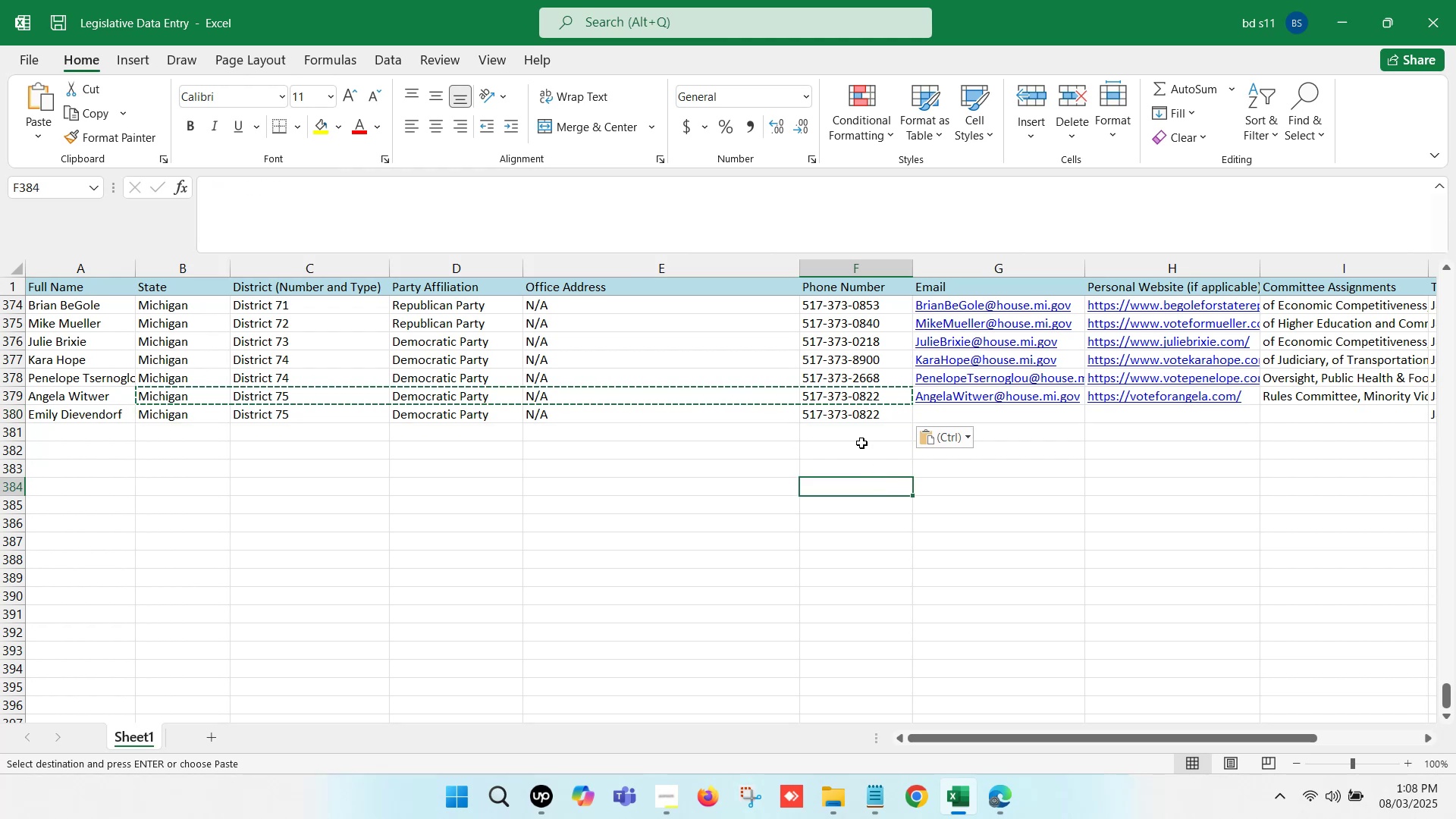 
key(Control+C)
 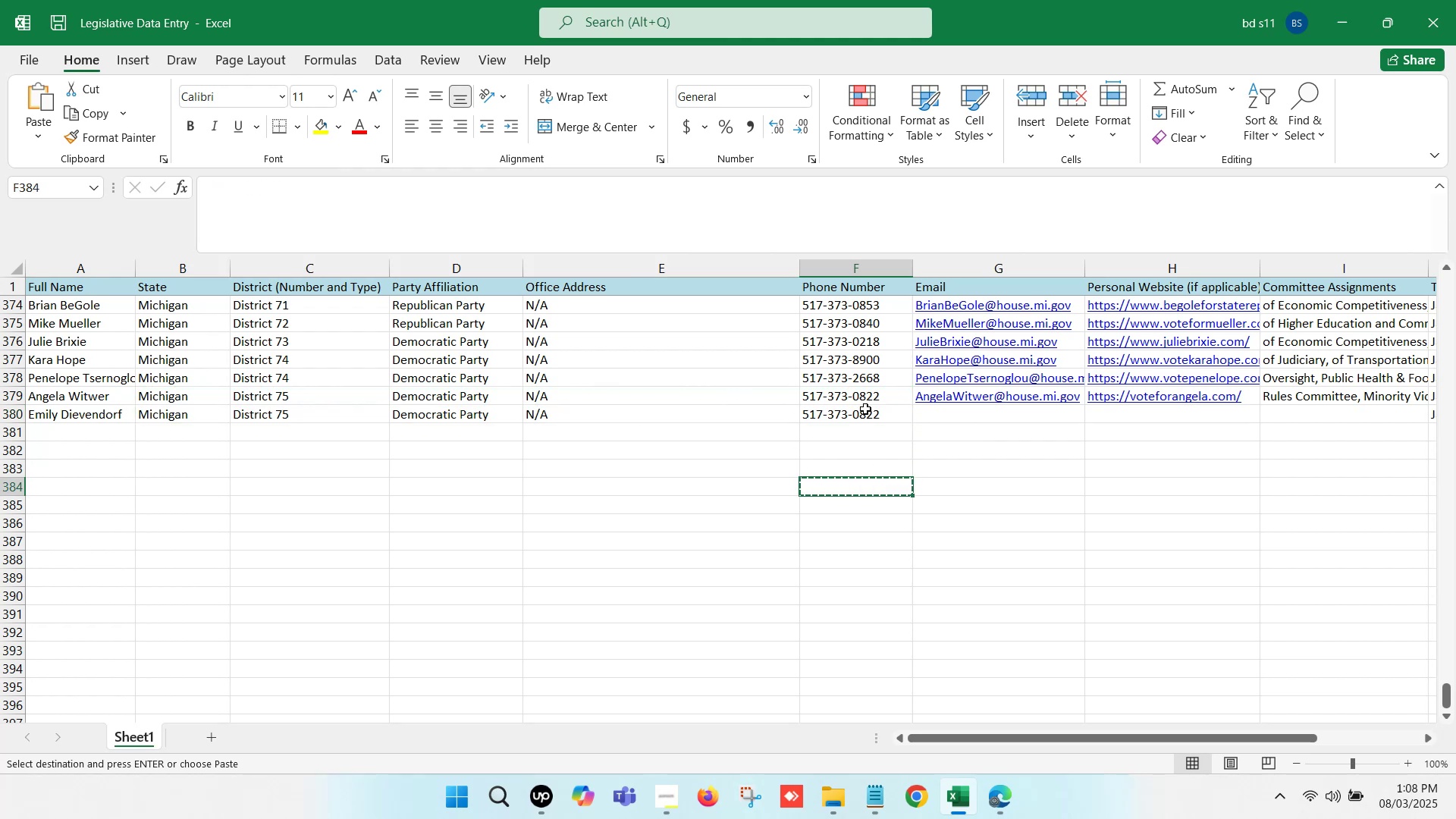 
key(Control+ControlLeft)
 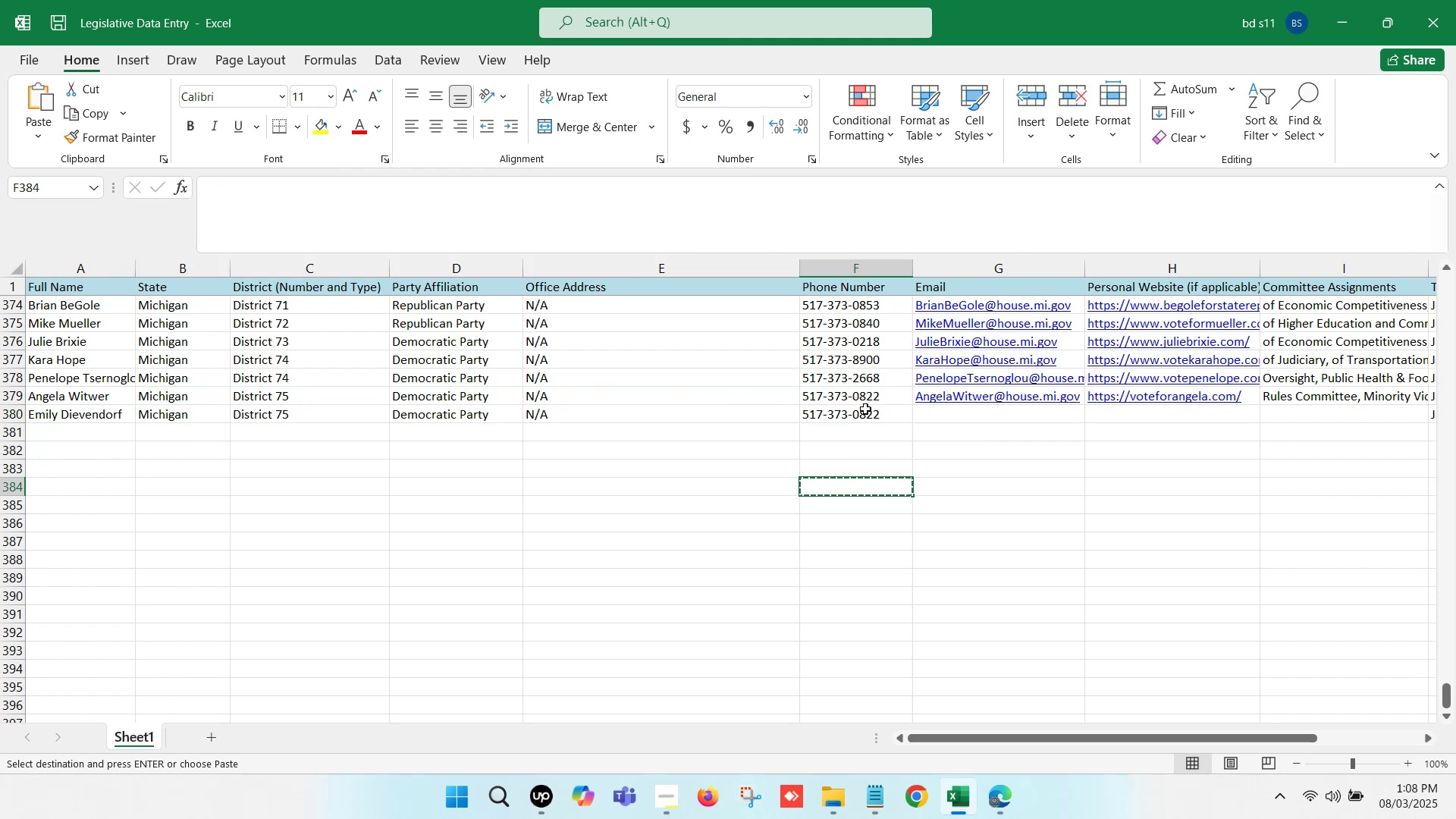 
left_click([865, 409])
 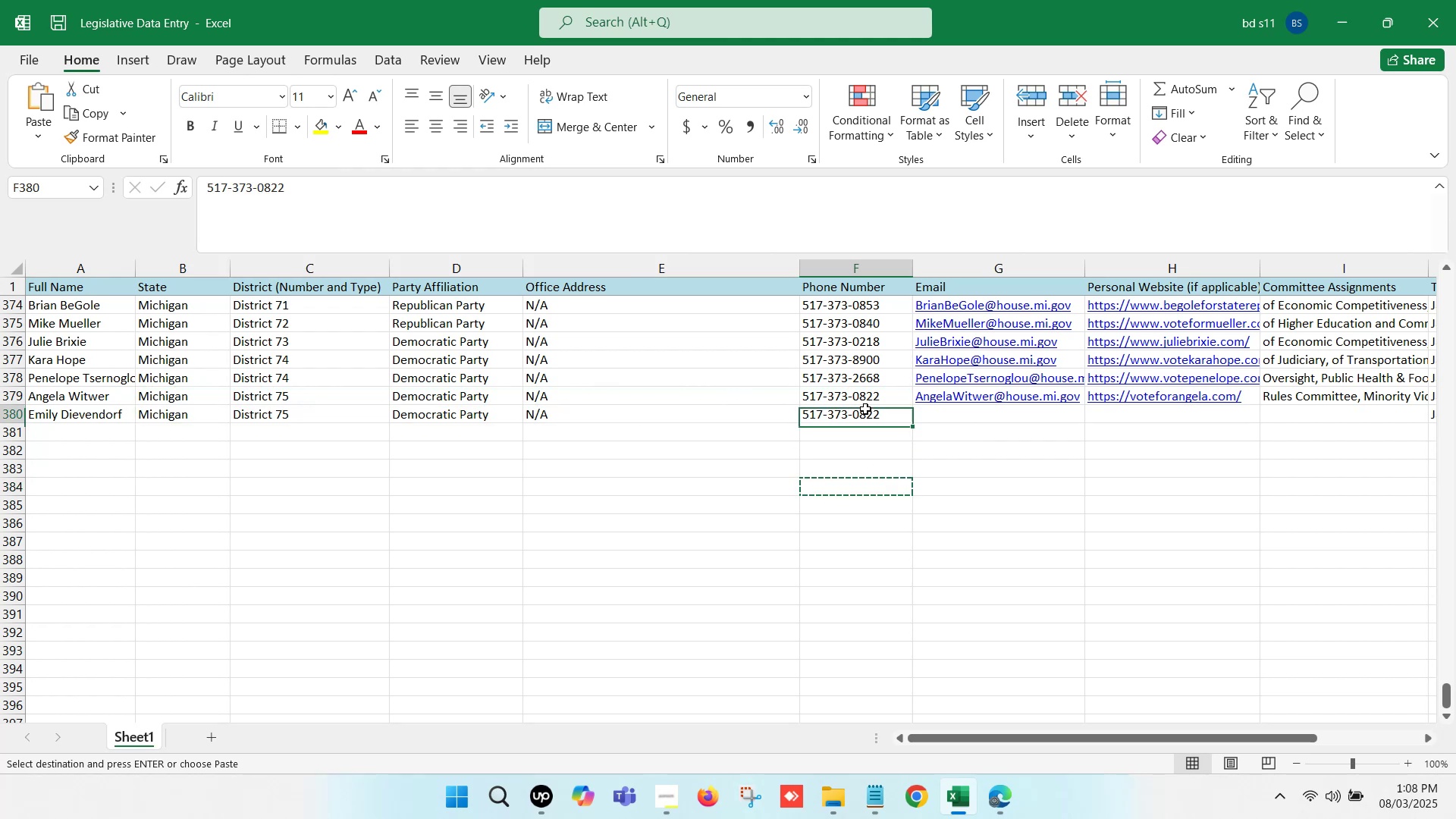 
key(Control+V)
 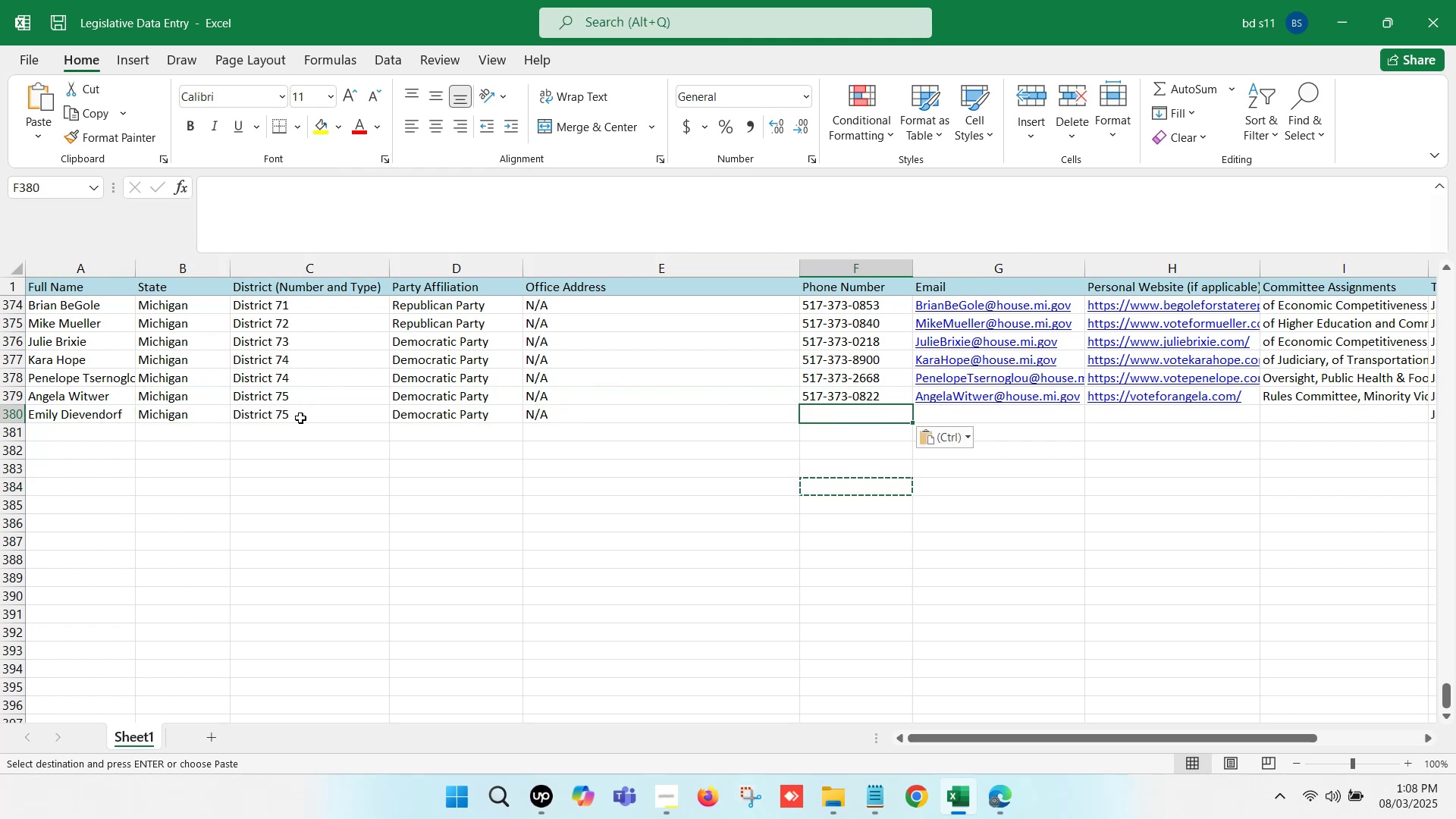 
double_click([302, 414])
 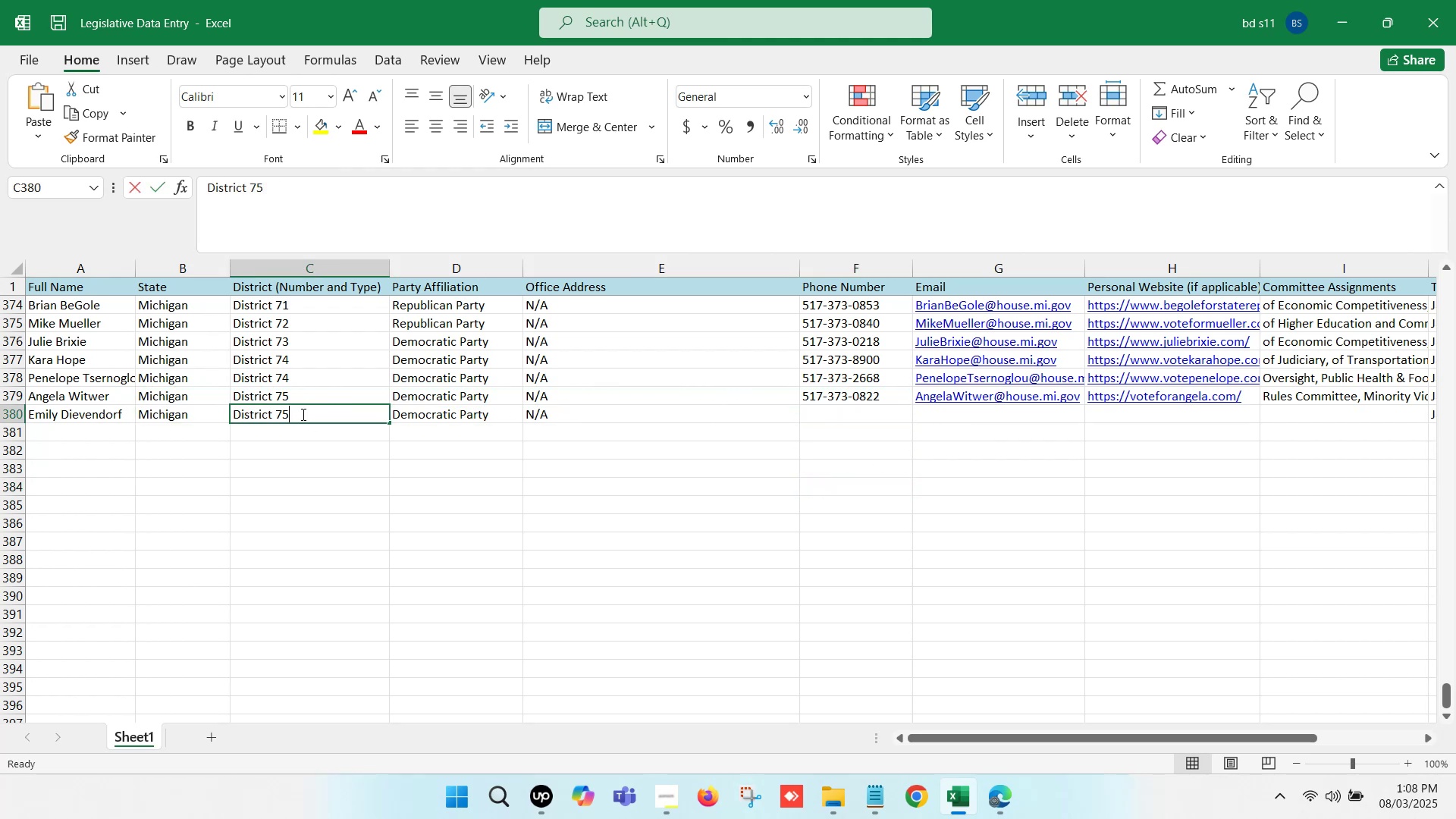 
key(Backspace)
 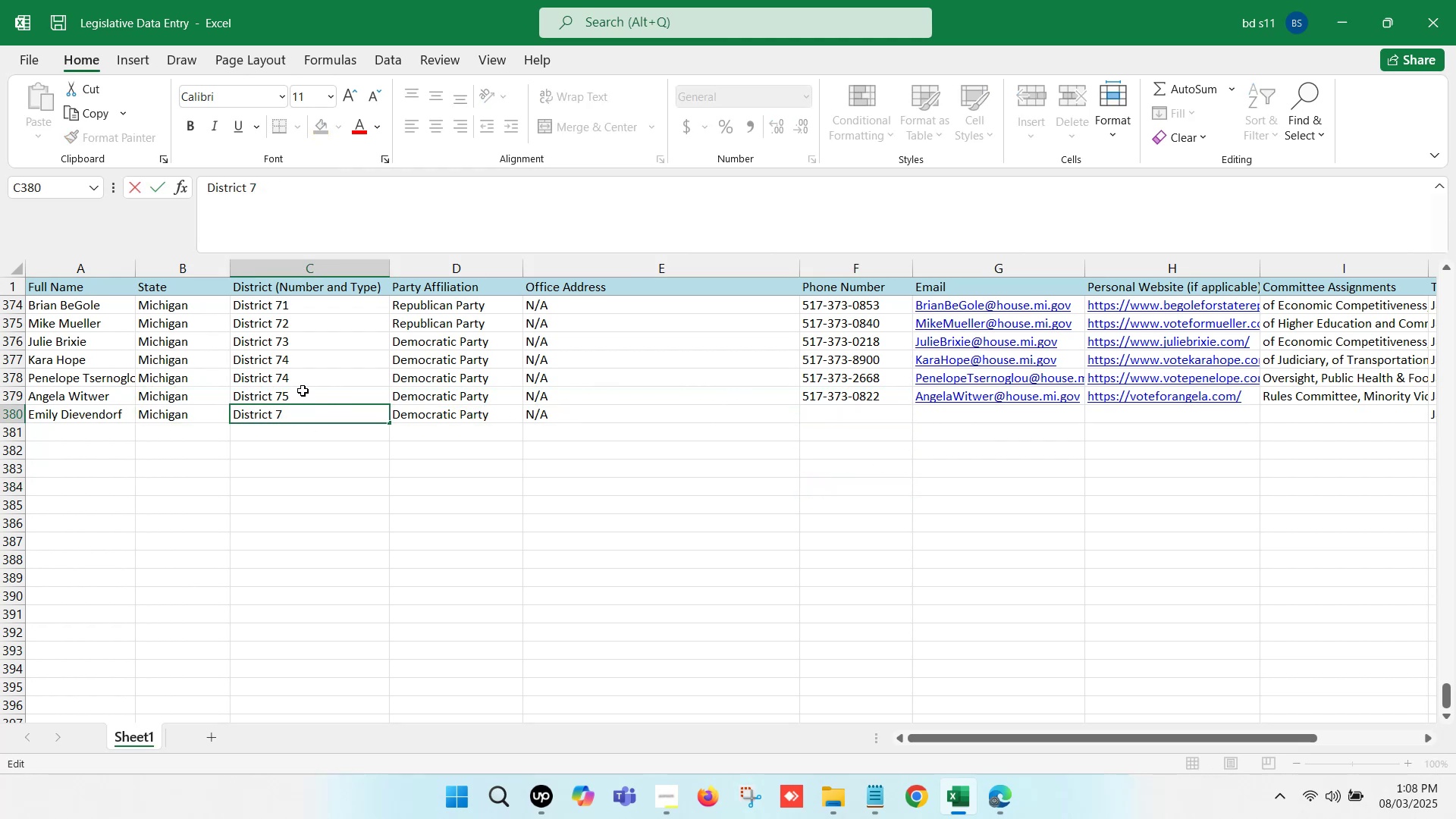 
double_click([305, 375])
 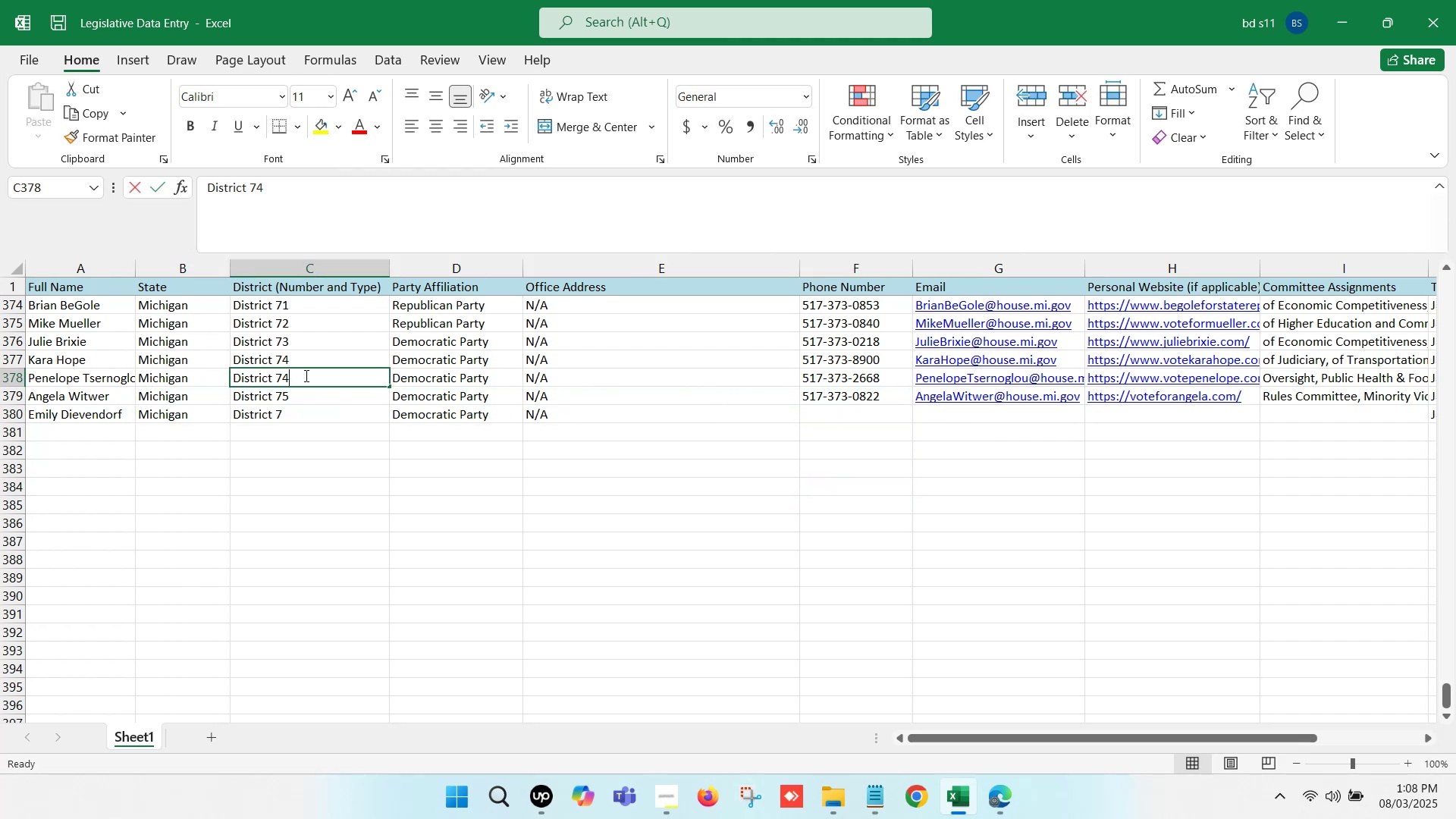 
key(Backspace)
 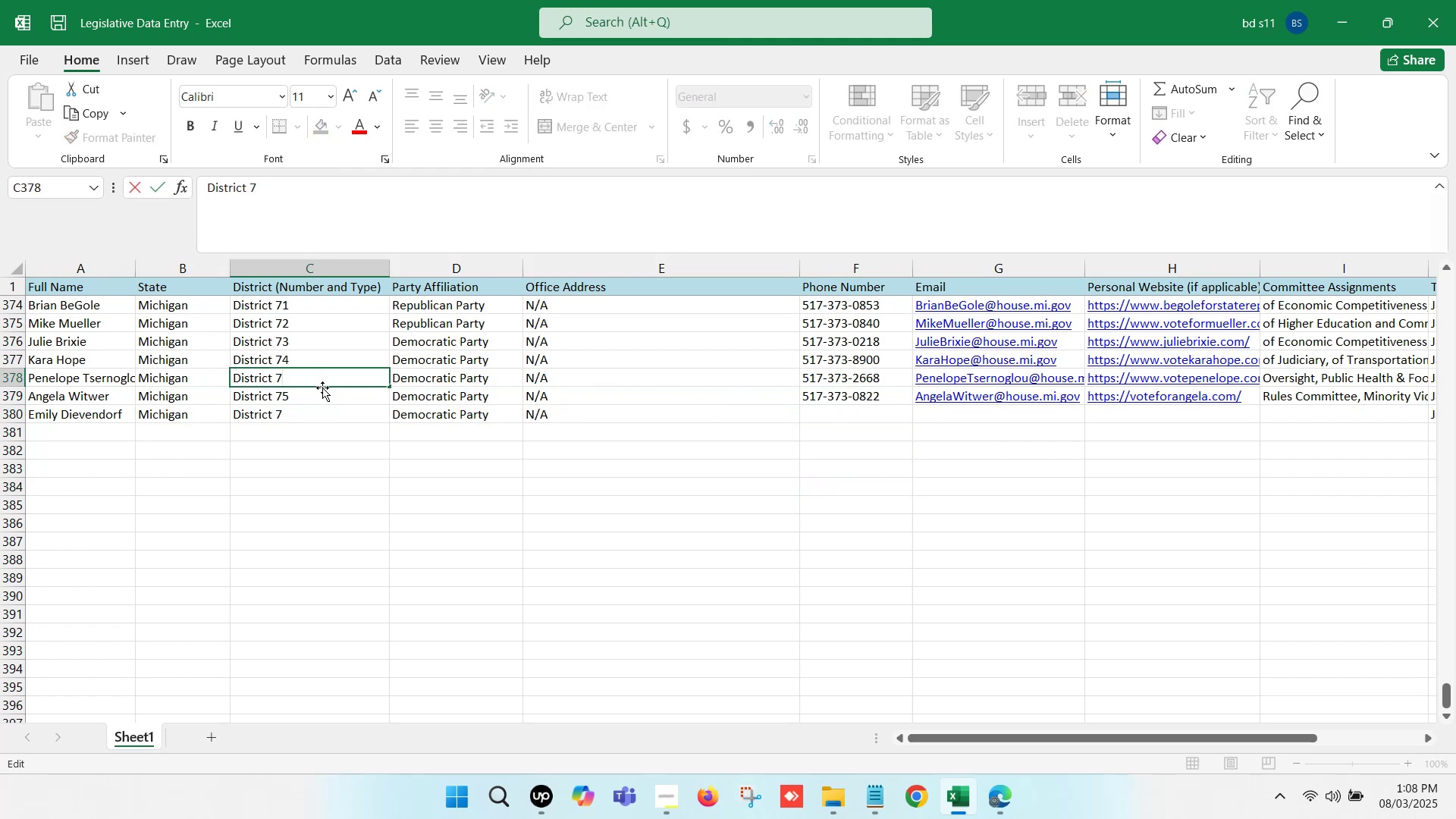 
key(5)
 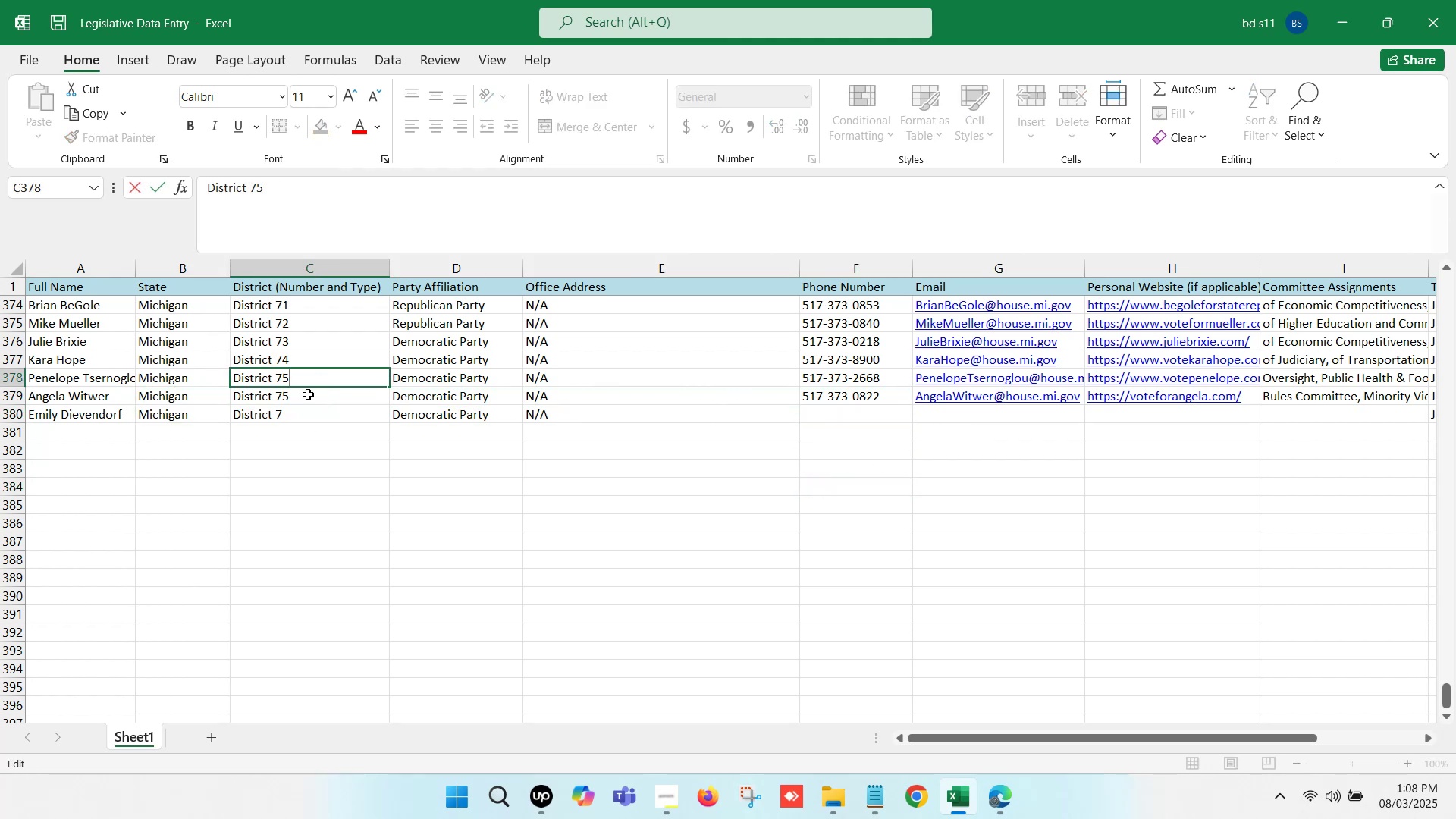 
double_click([308, 394])
 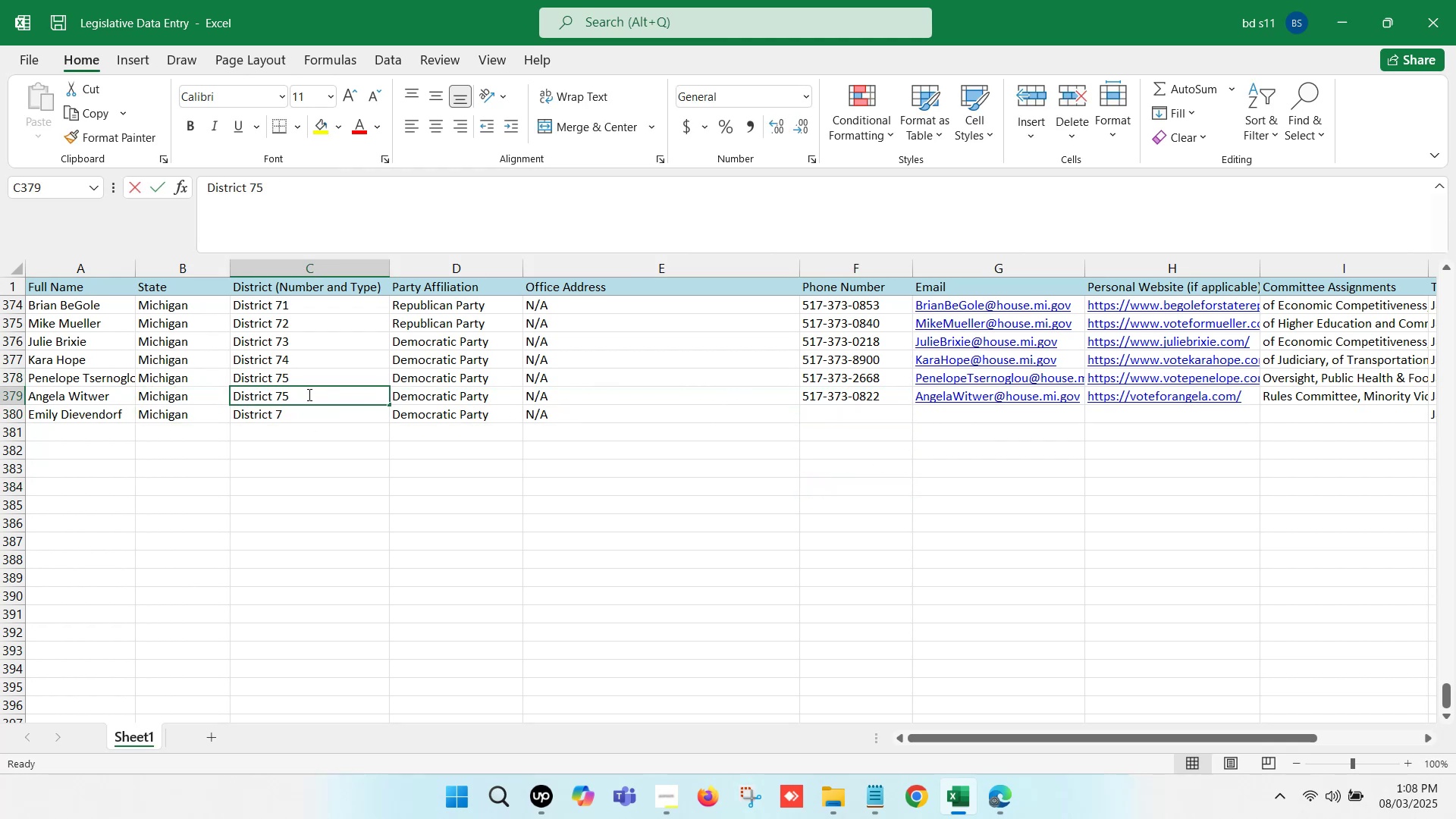 
key(Backspace)
 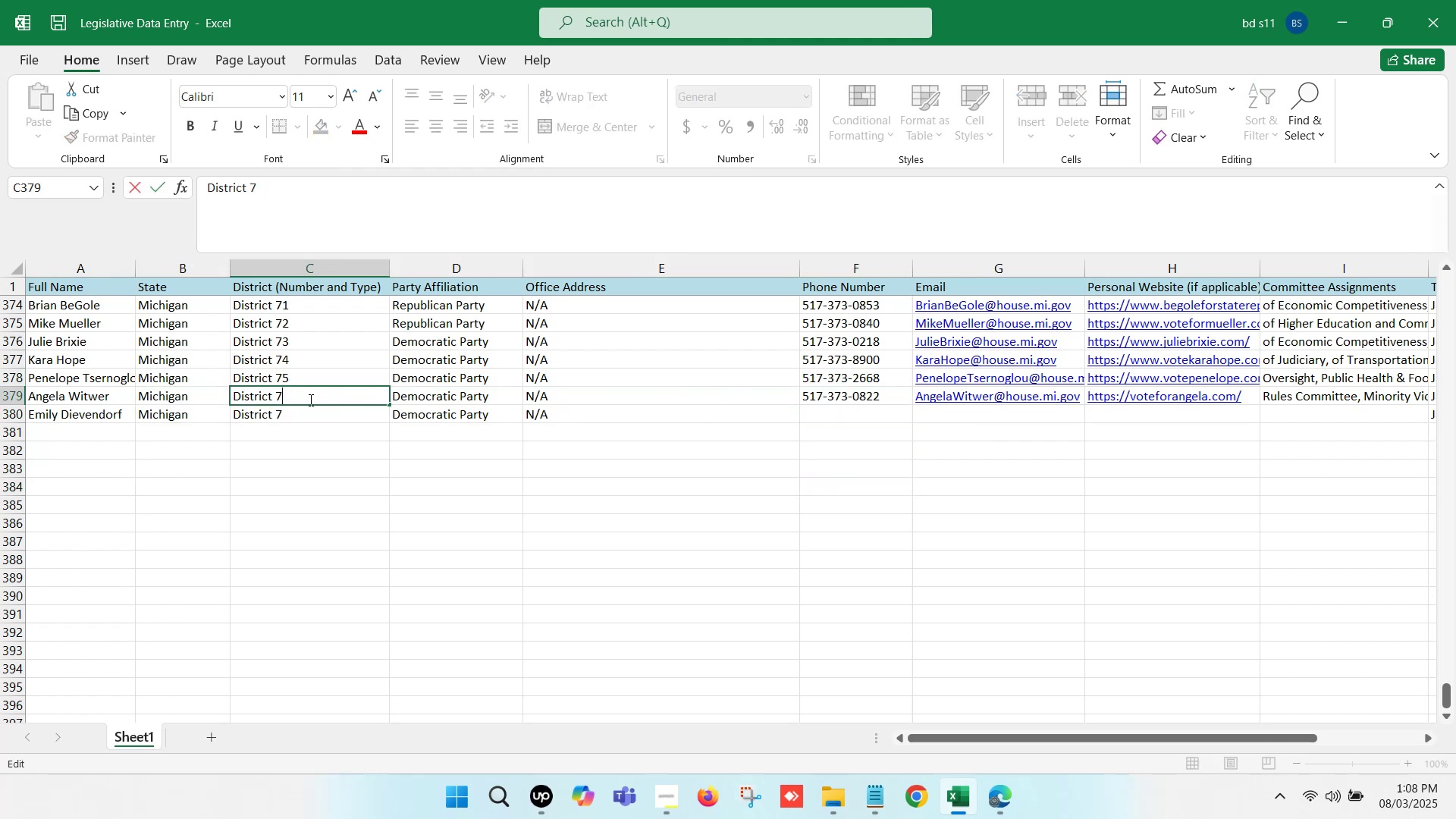 
key(6)
 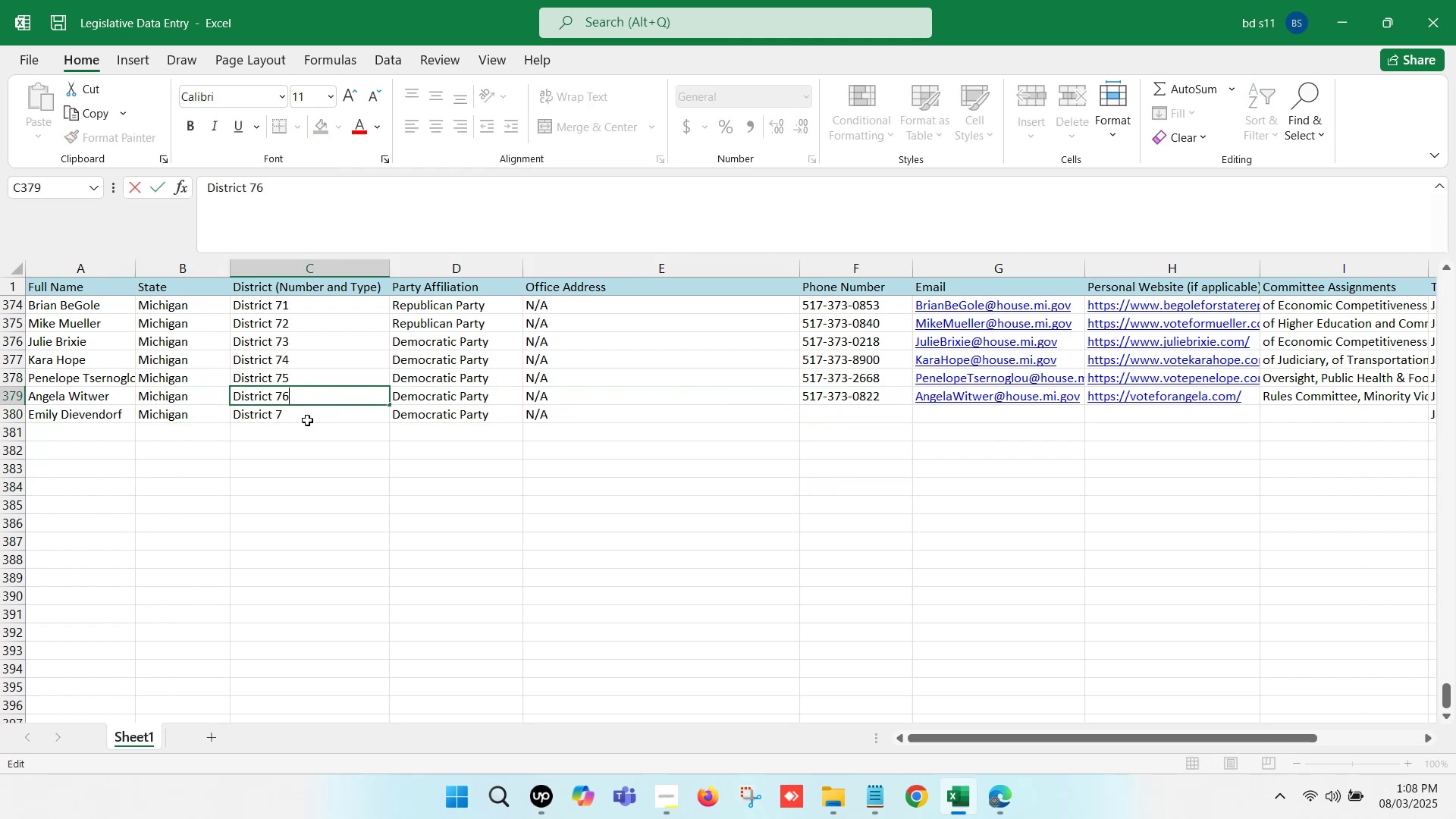 
left_click([307, 420])
 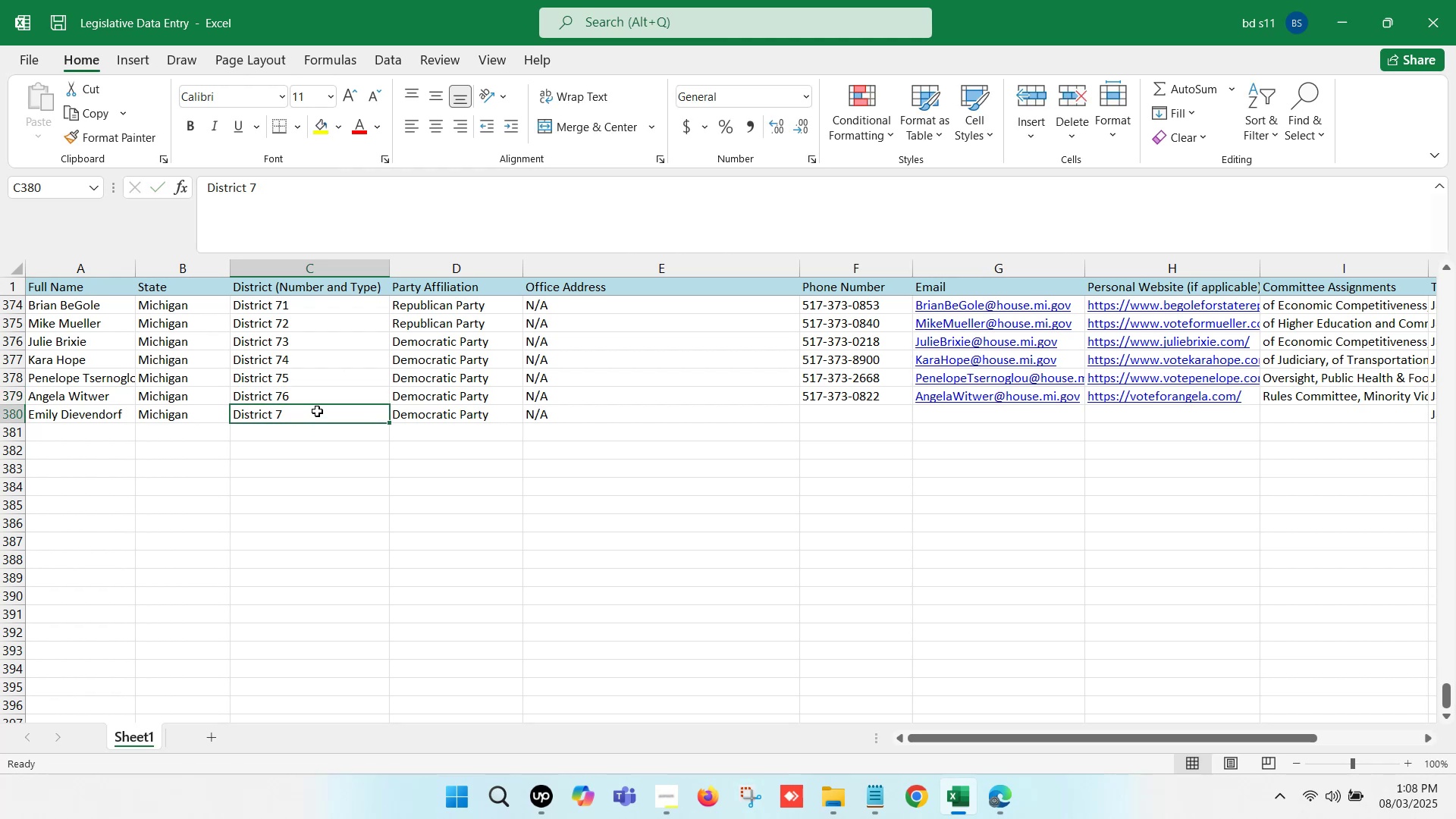 
left_click([317, 411])
 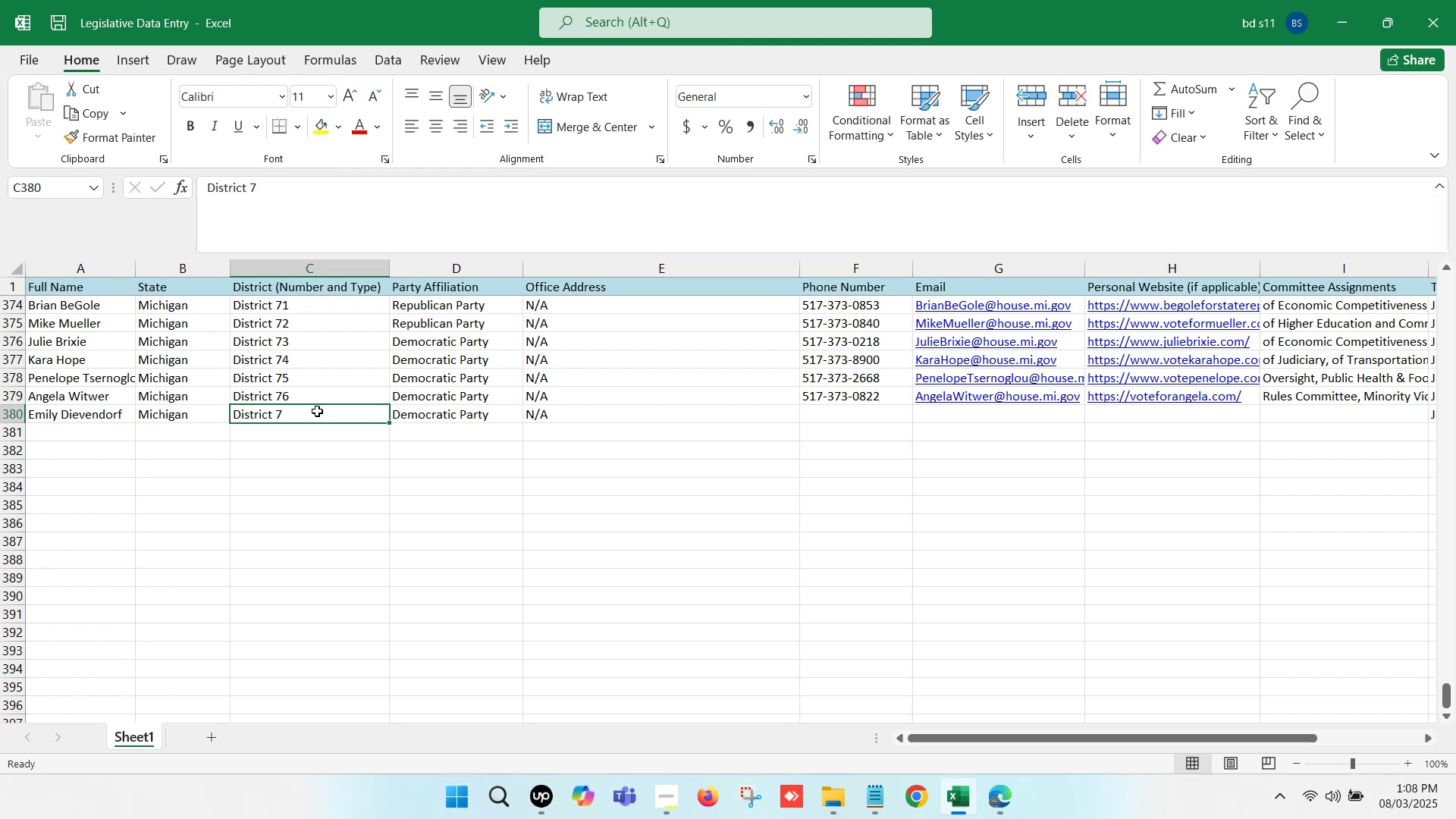 
left_click([317, 411])
 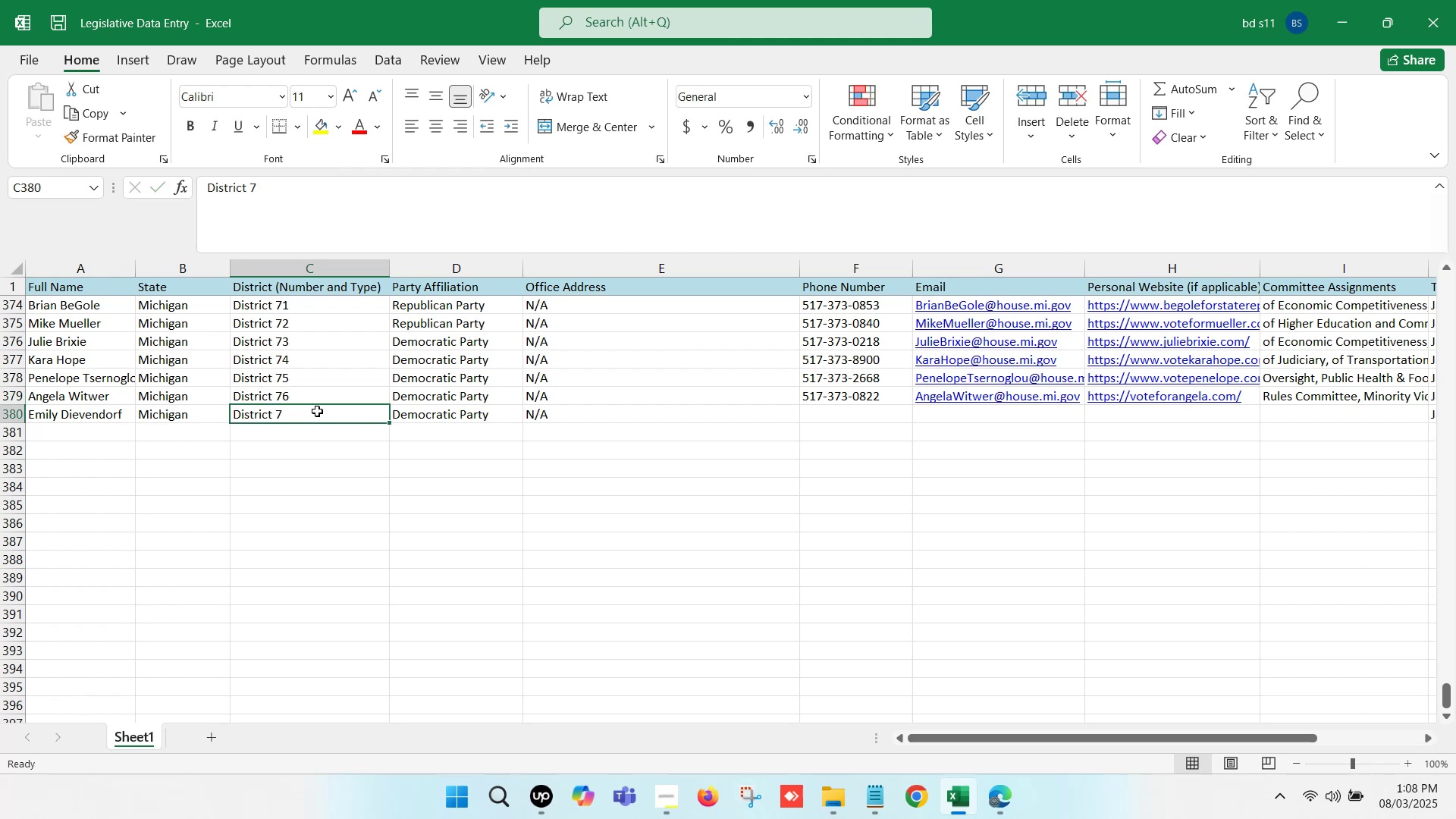 
double_click([317, 411])
 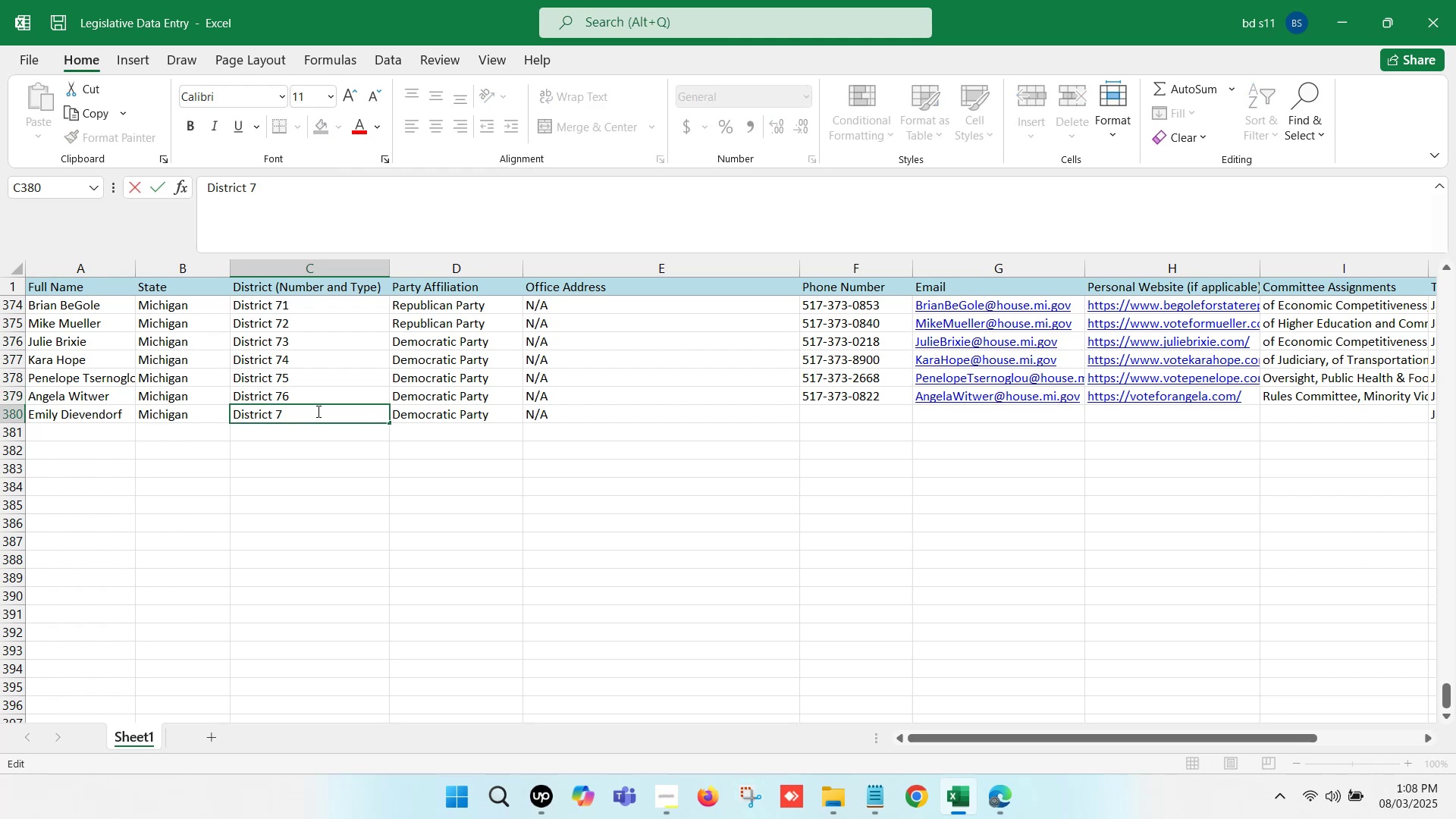 
key(7)
 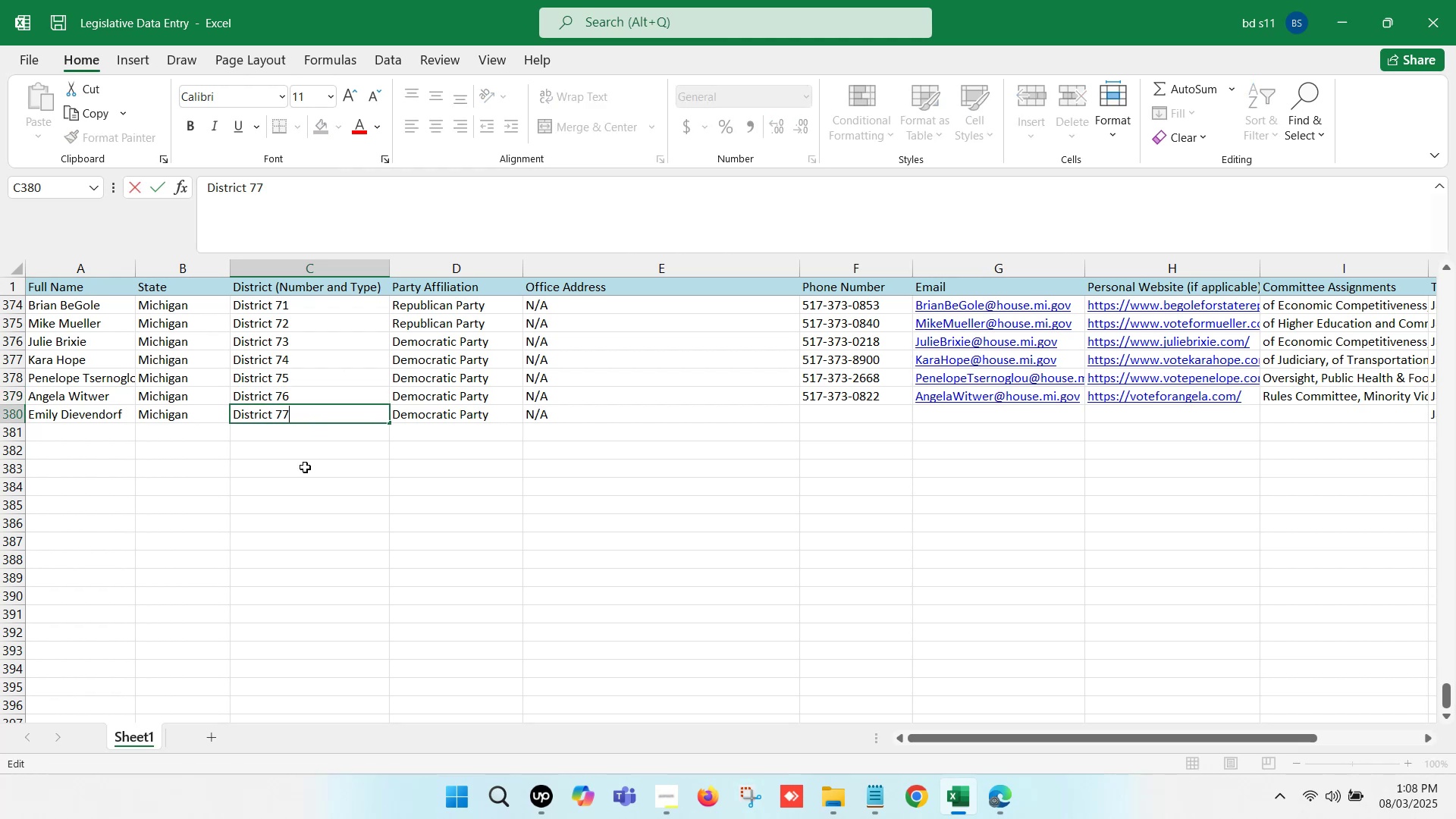 
left_click([305, 469])
 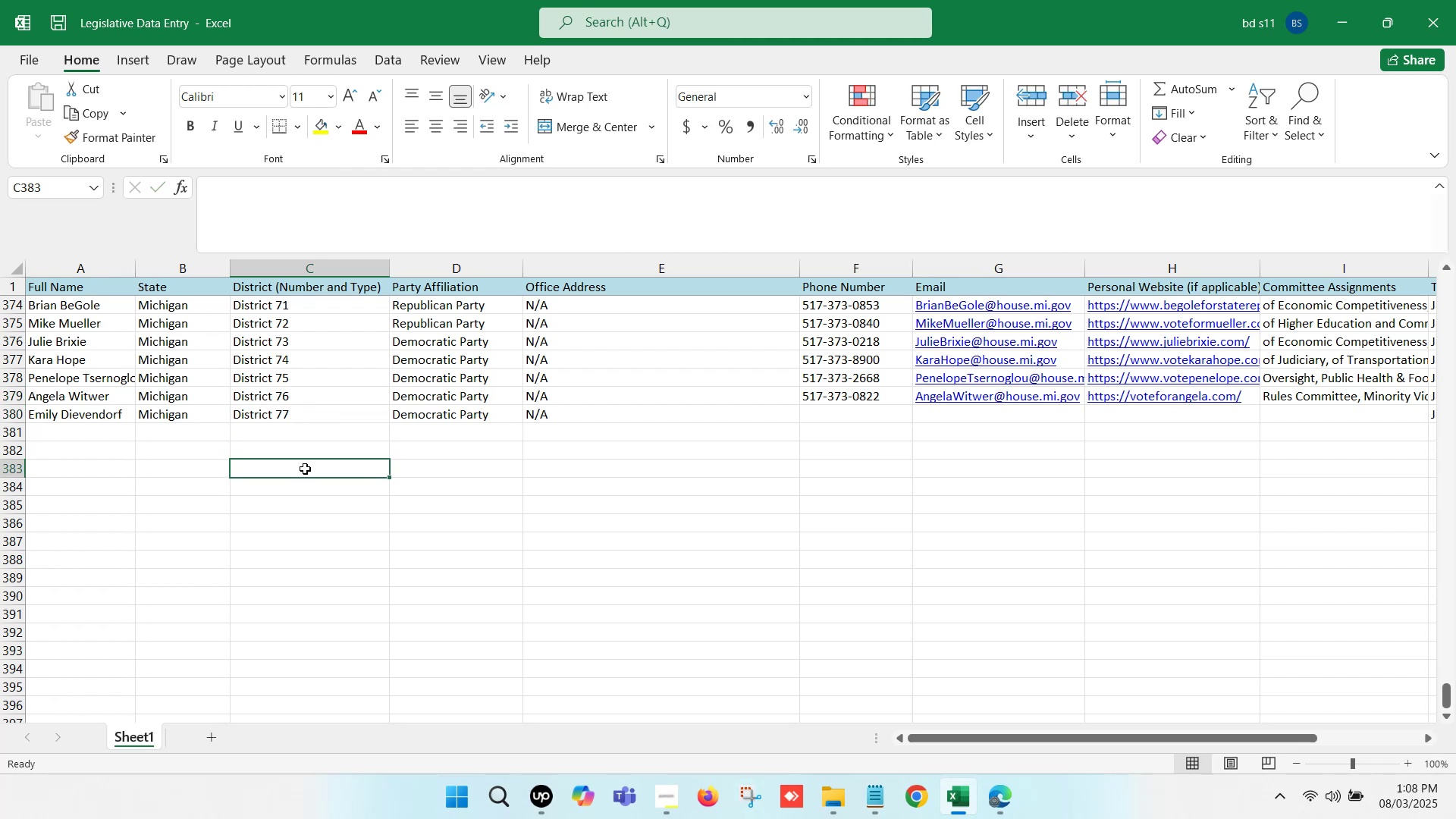 
left_click([480, 431])
 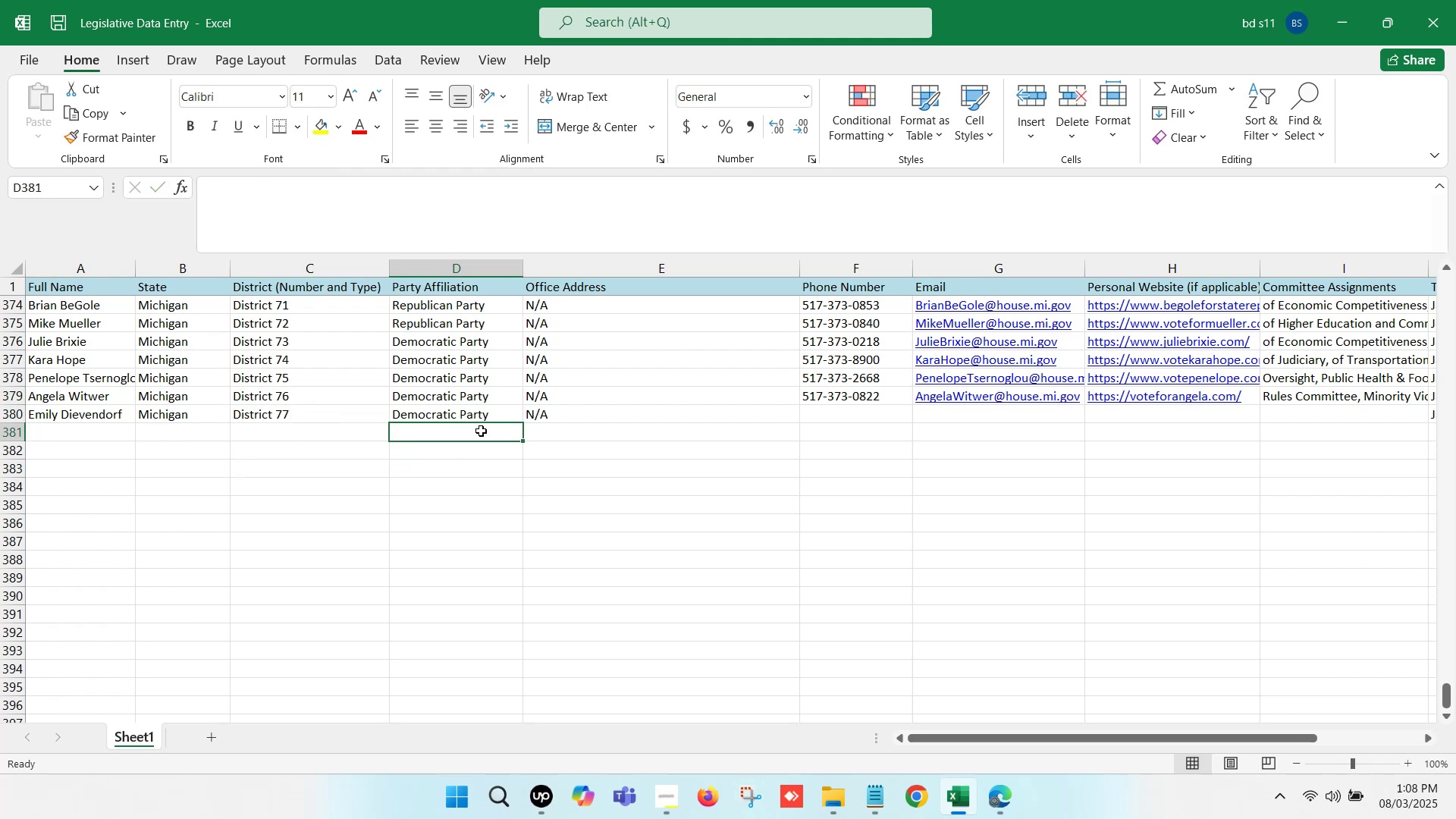 
key(Control+S)
 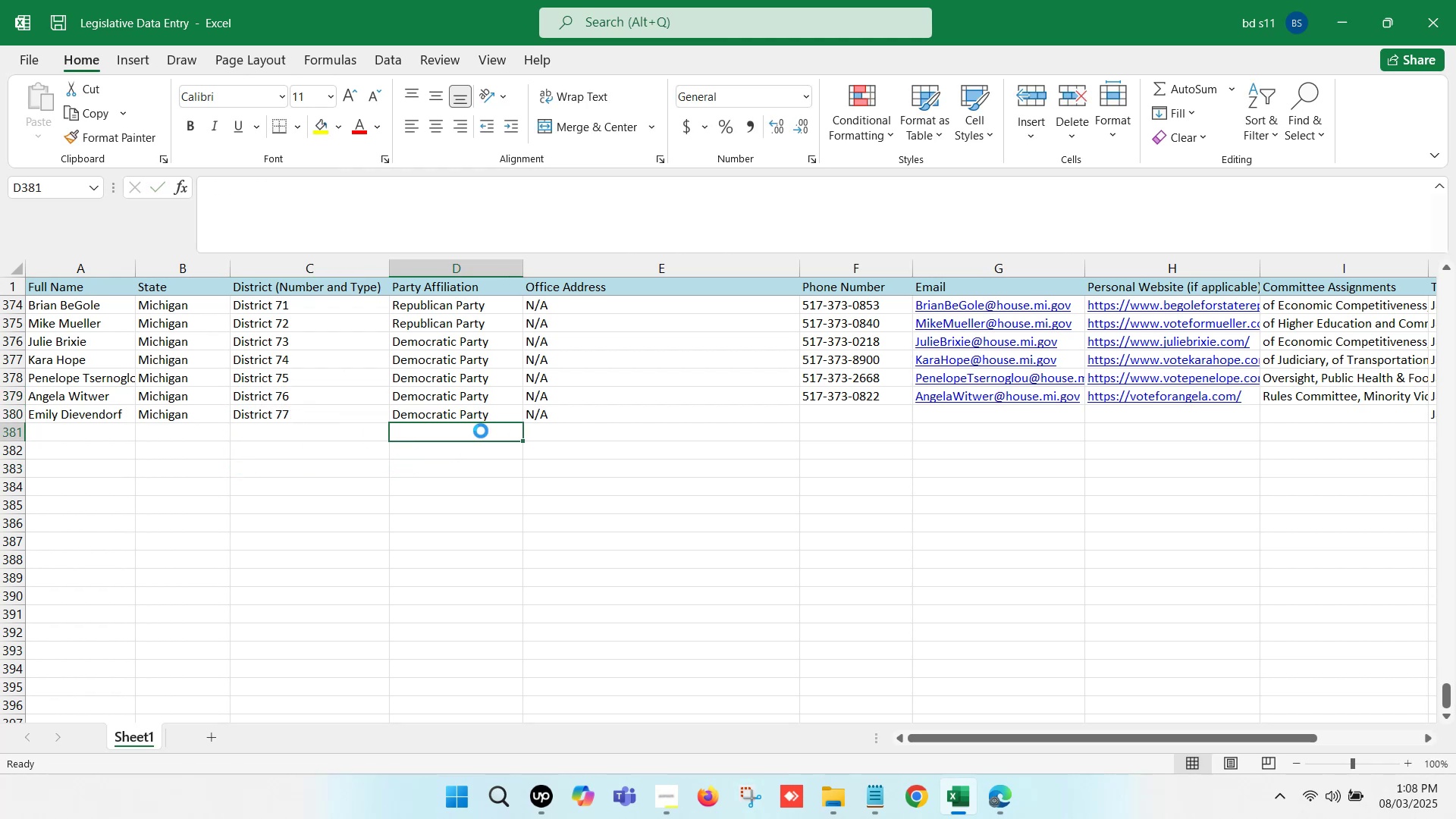 
key(Control+S)
 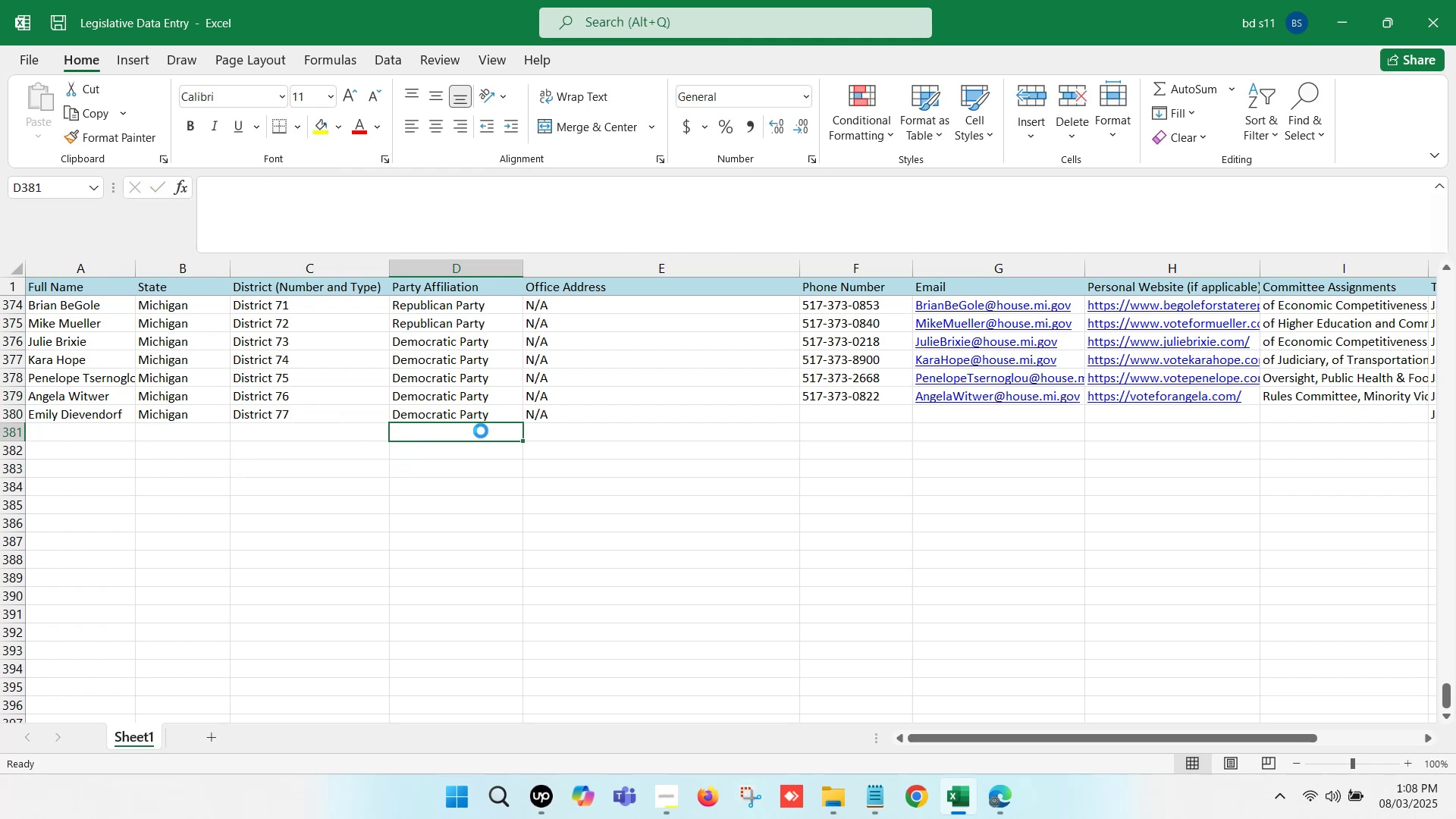 
key(Control+S)
 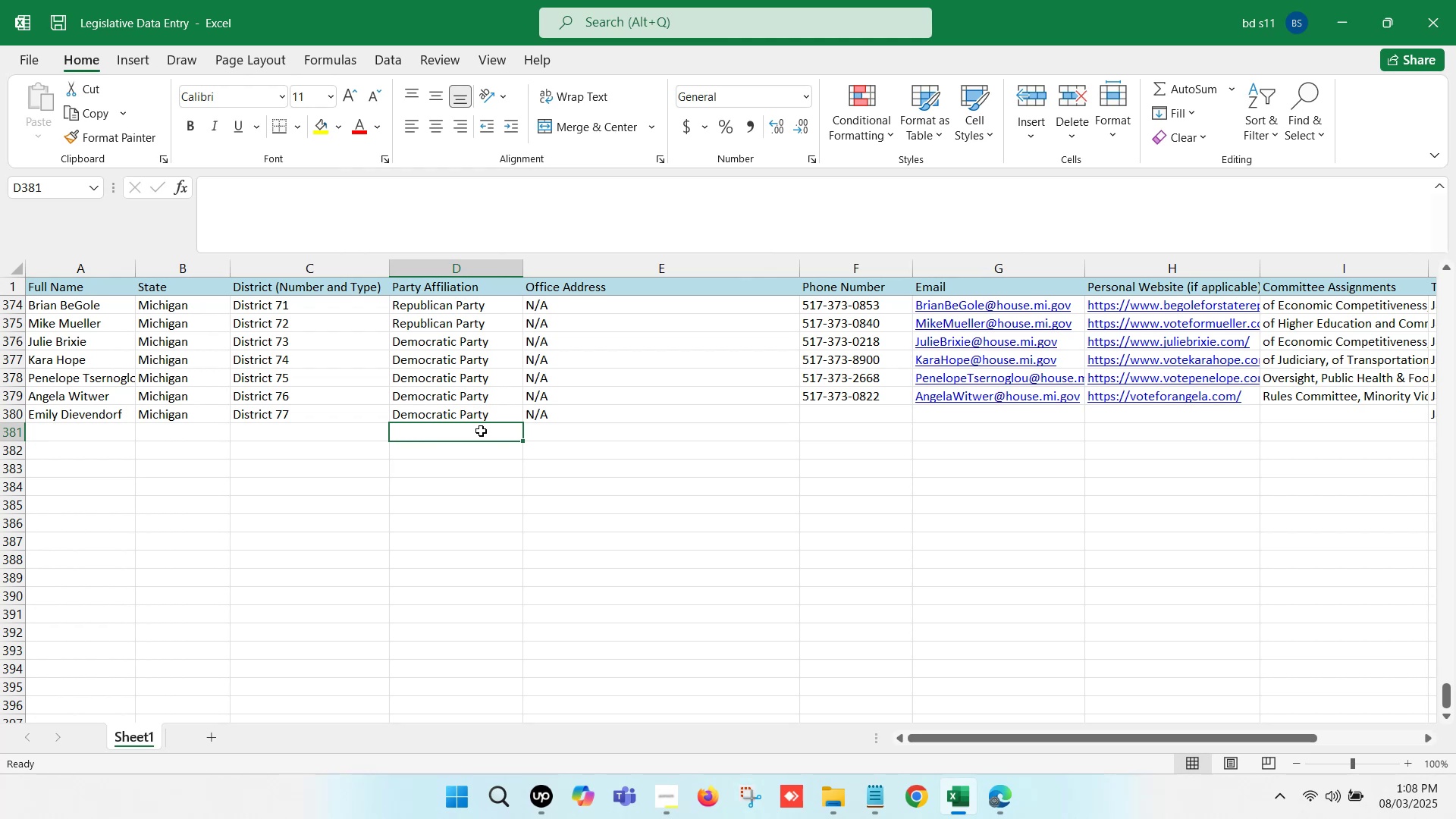 
left_click([838, 411])
 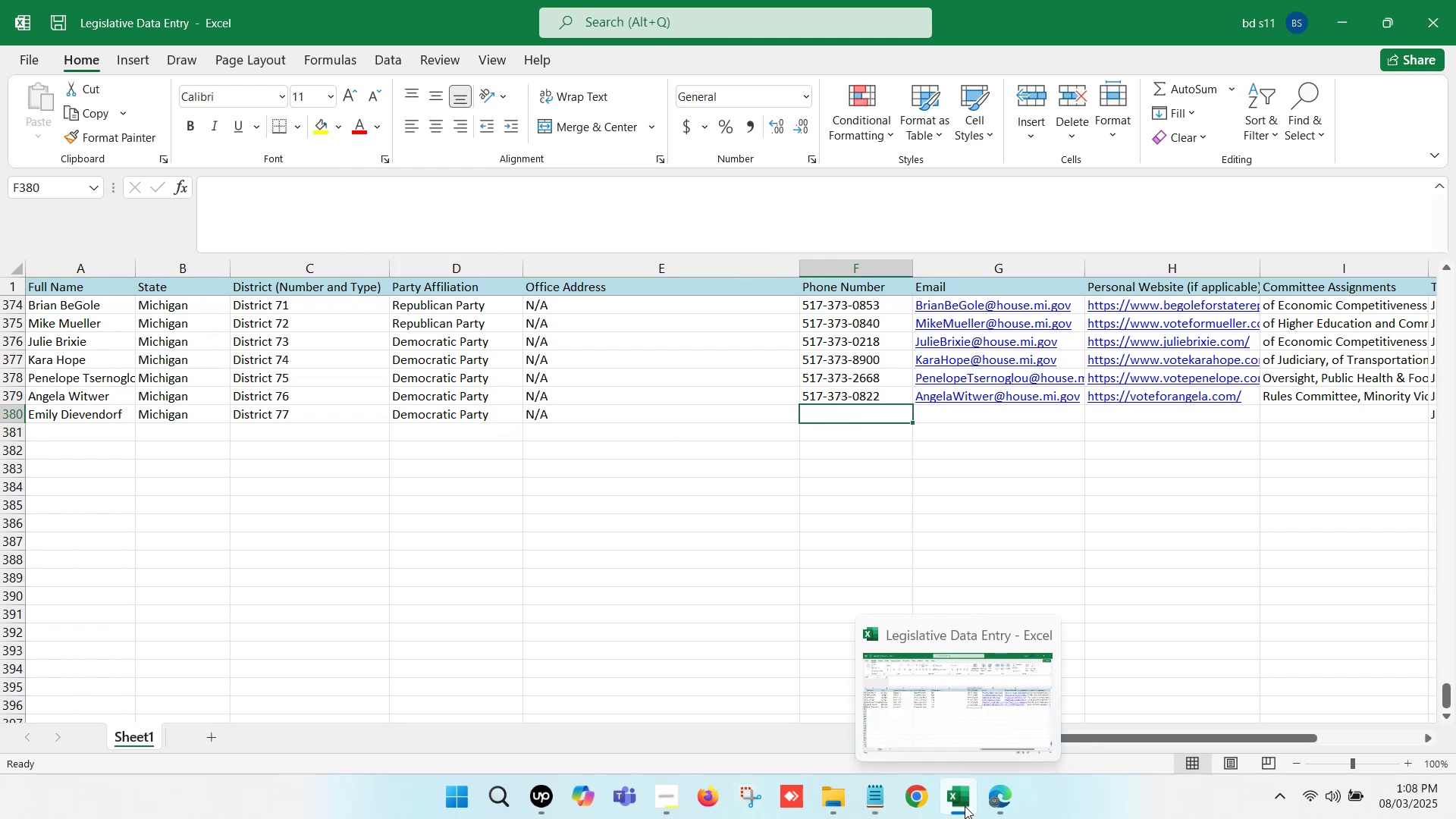 
left_click([965, 806])
 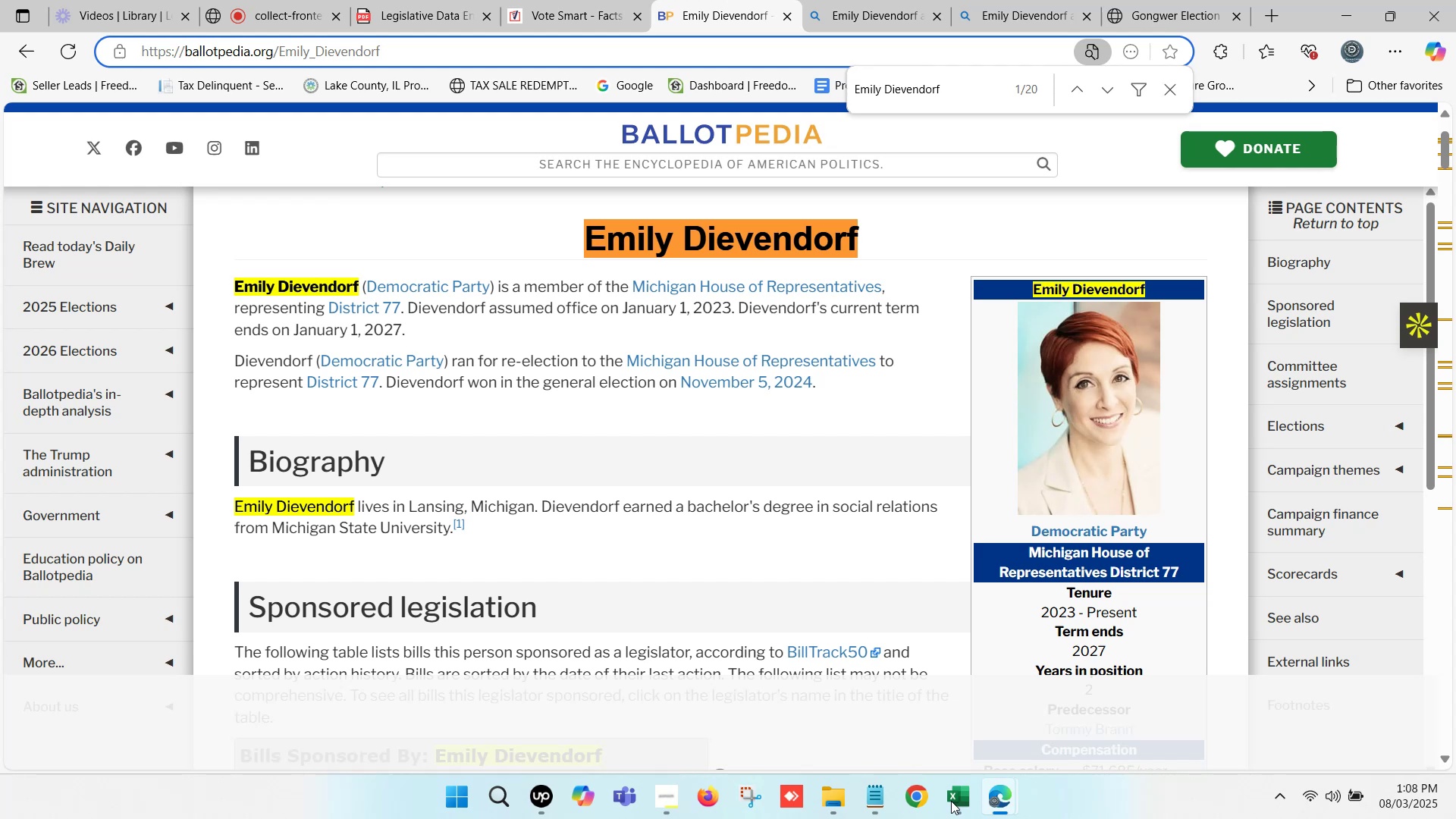 
wait(5.84)
 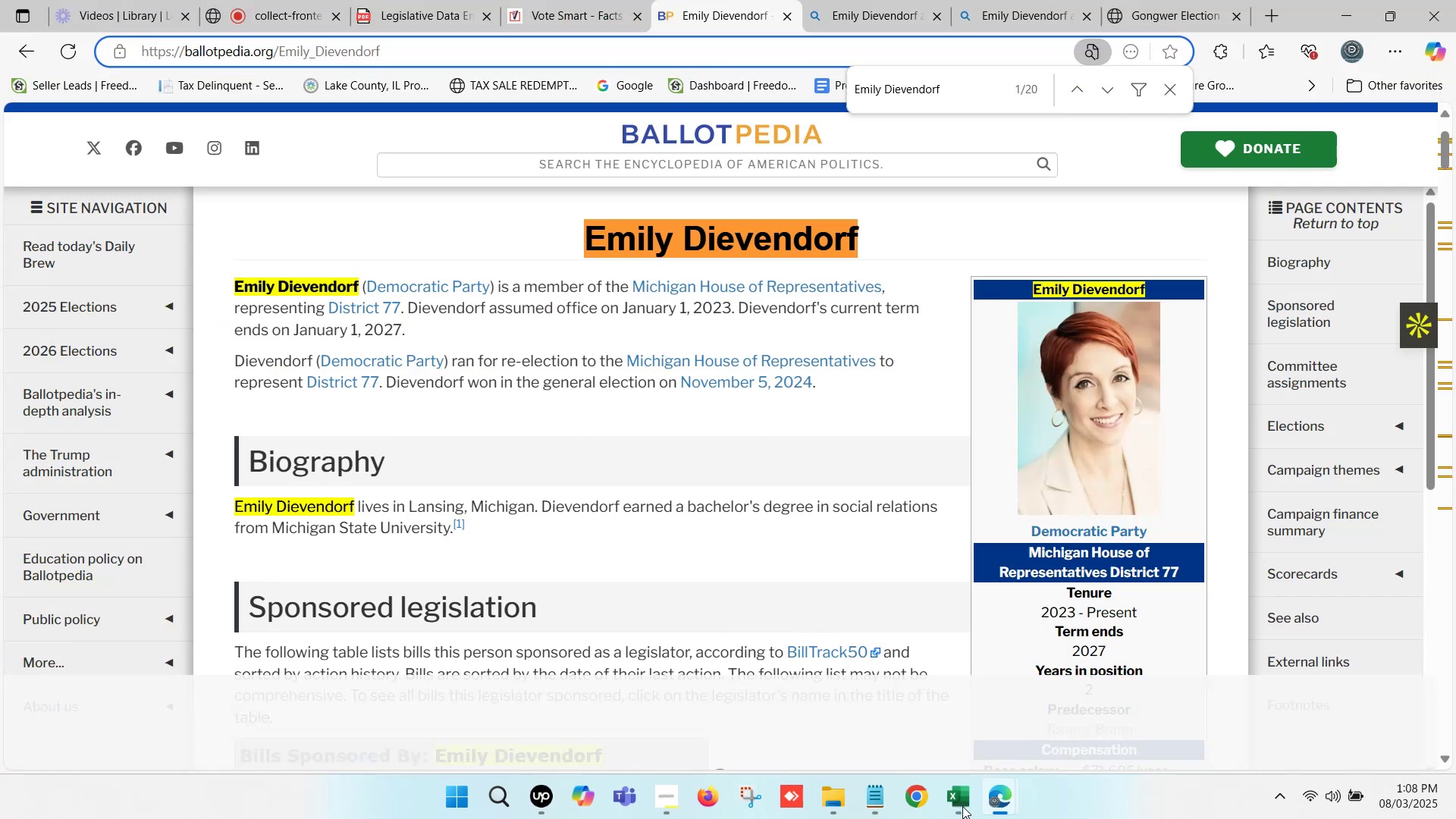 
left_click([1138, 0])
 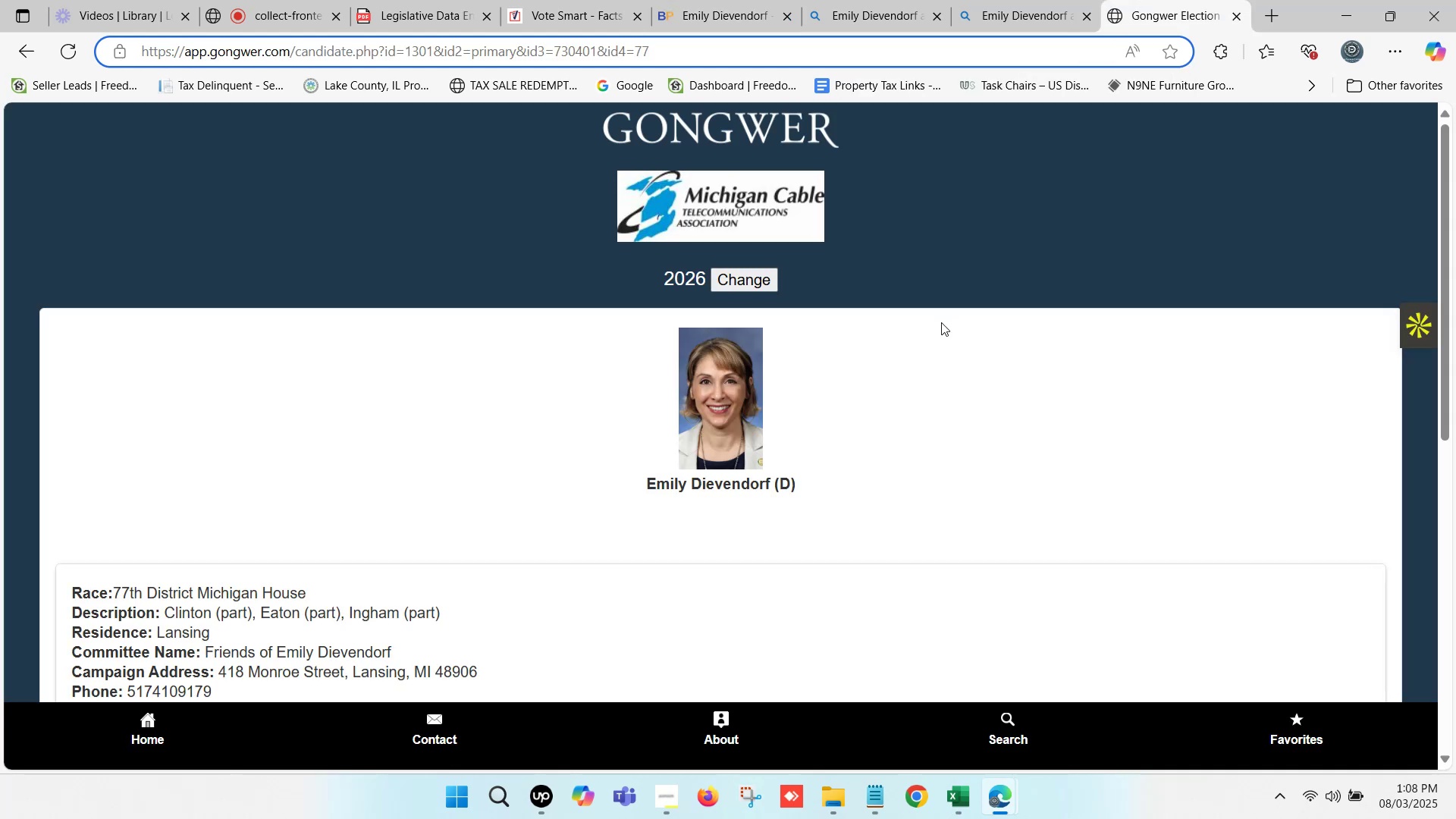 
scroll: coordinate [880, 442], scroll_direction: down, amount: 2.0
 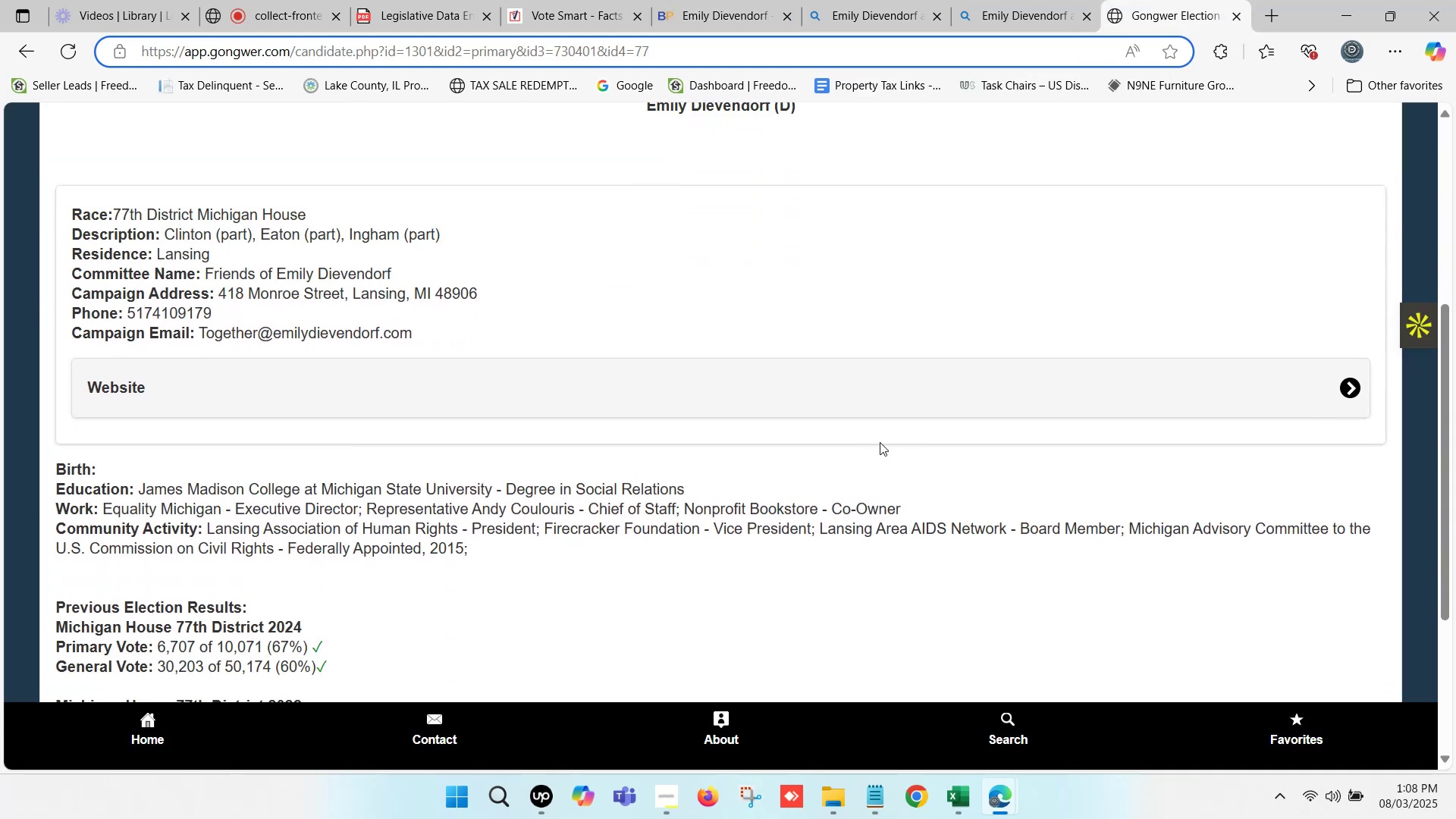 
scroll: coordinate [880, 442], scroll_direction: up, amount: 3.0
 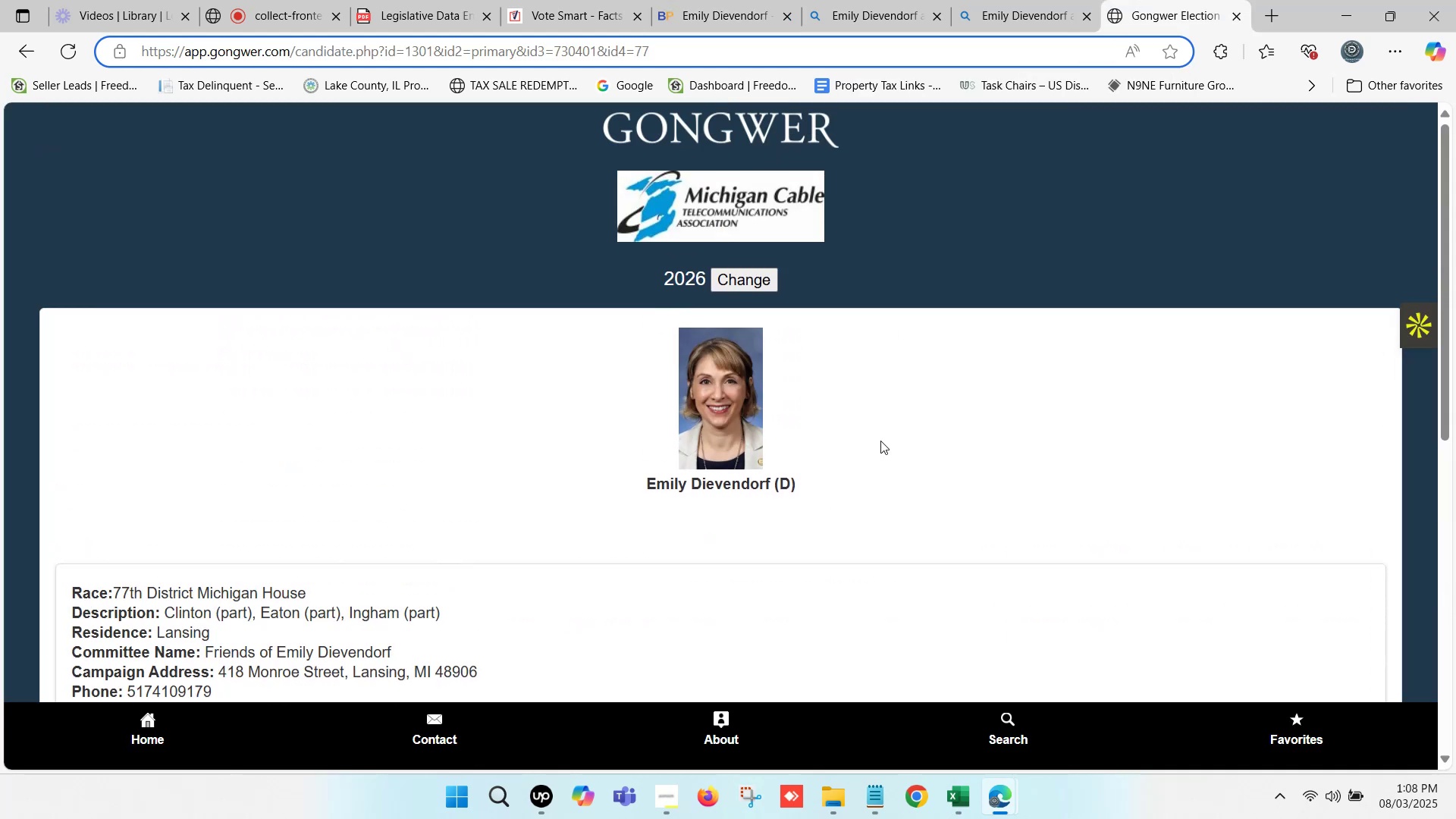 
scroll: coordinate [880, 441], scroll_direction: down, amount: 2.0
 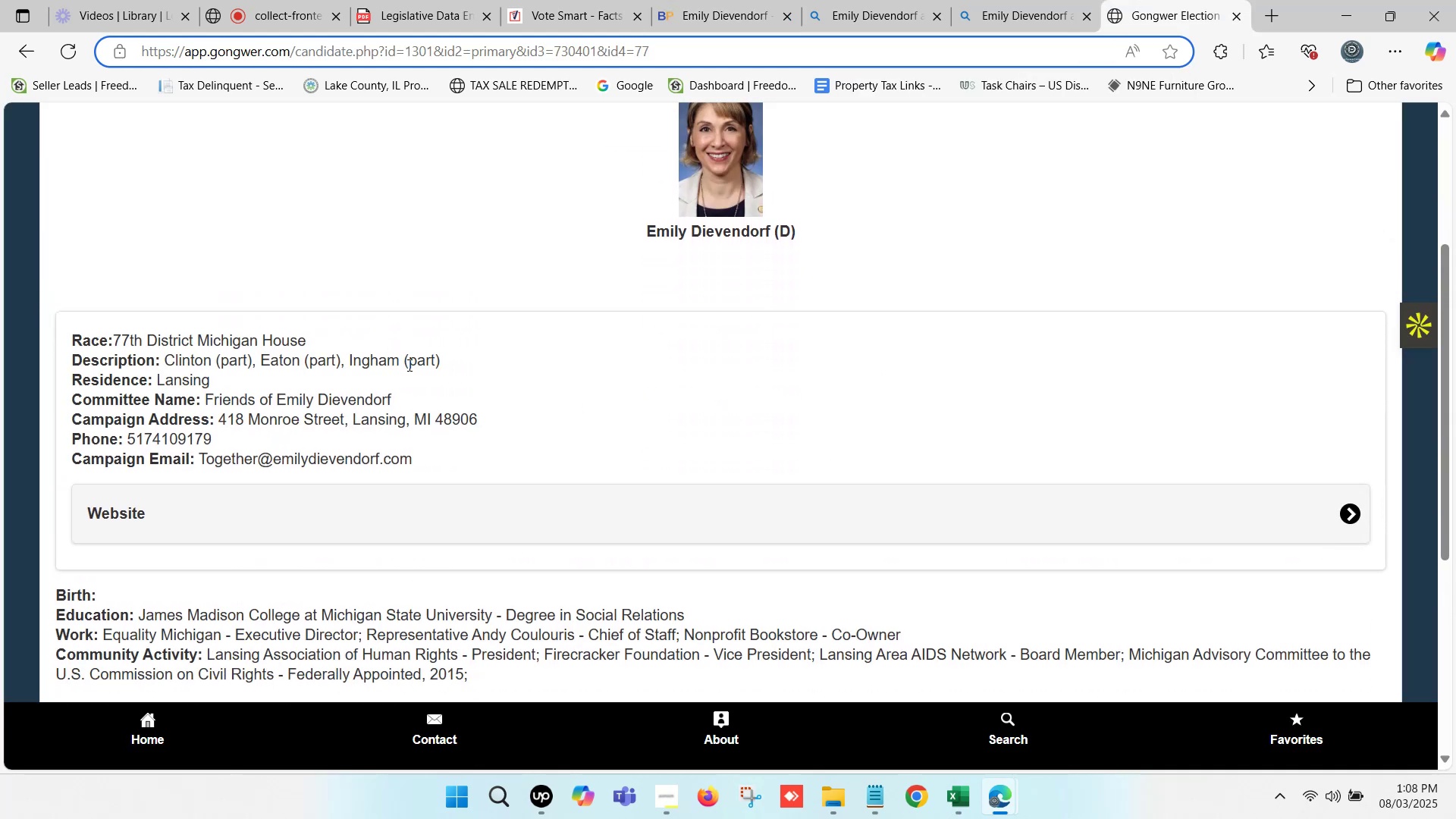 
scroll: coordinate [912, 363], scroll_direction: up, amount: 4.0
 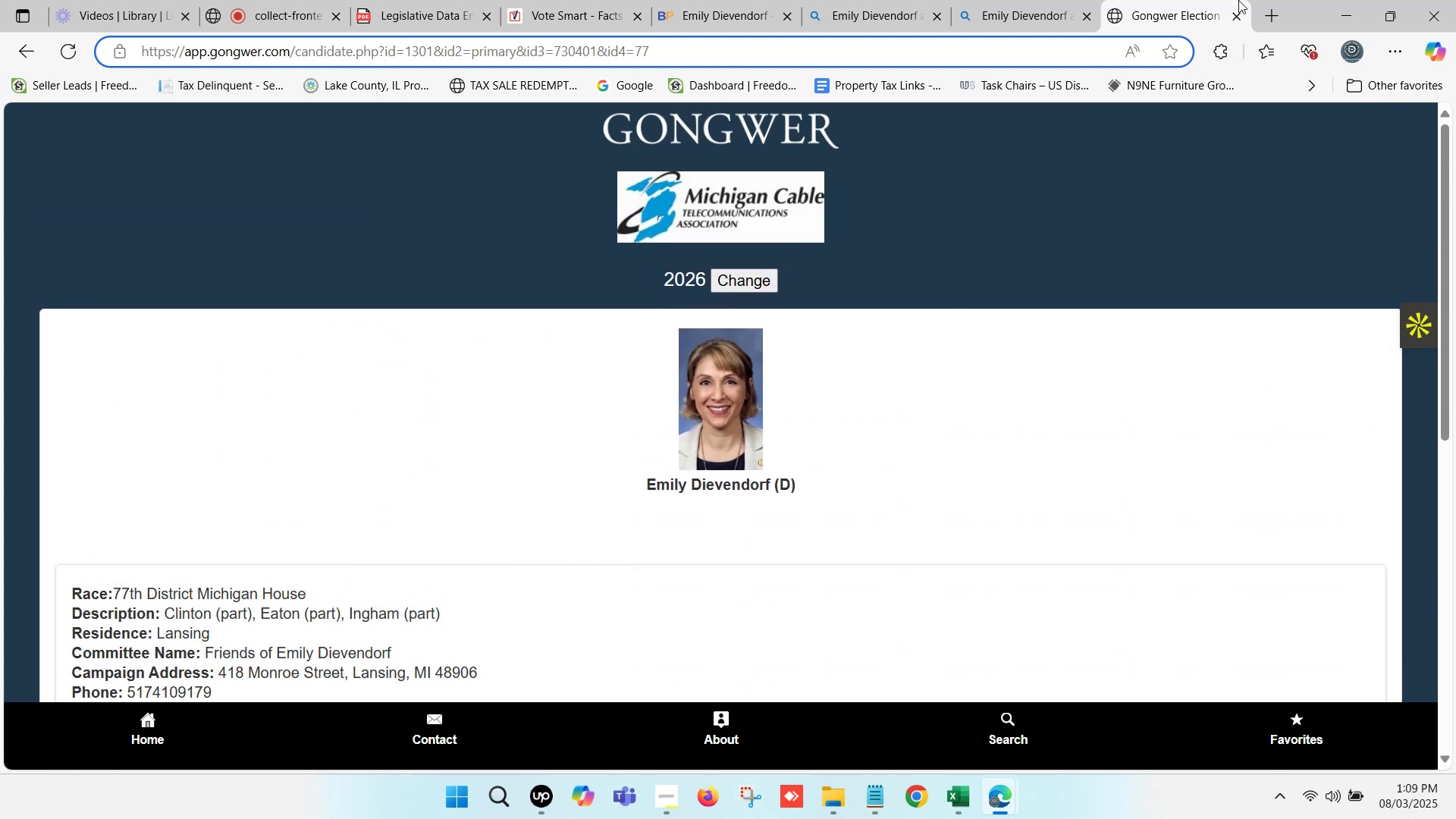 
left_click([1239, 10])
 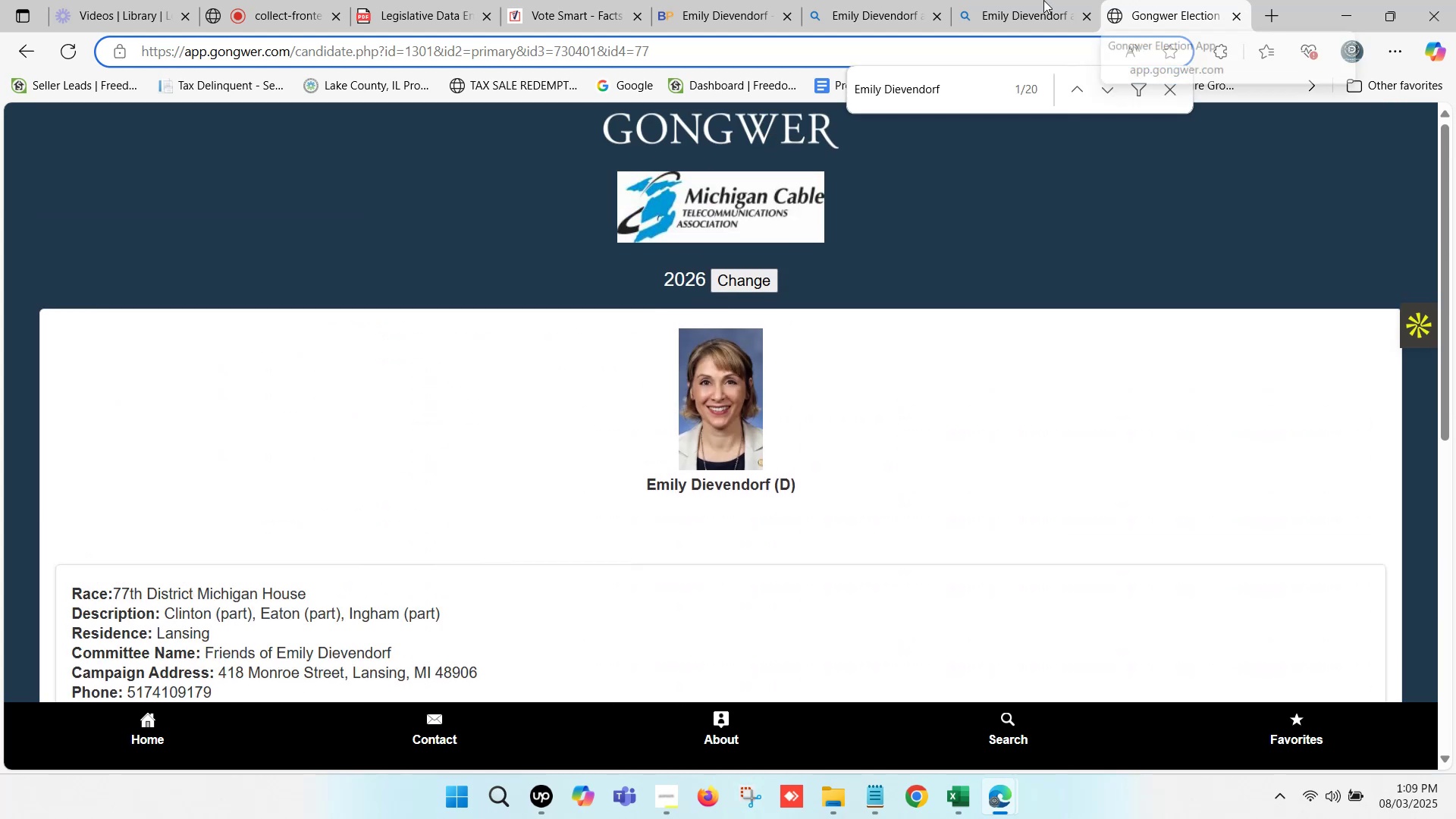 
left_click([1042, 0])
 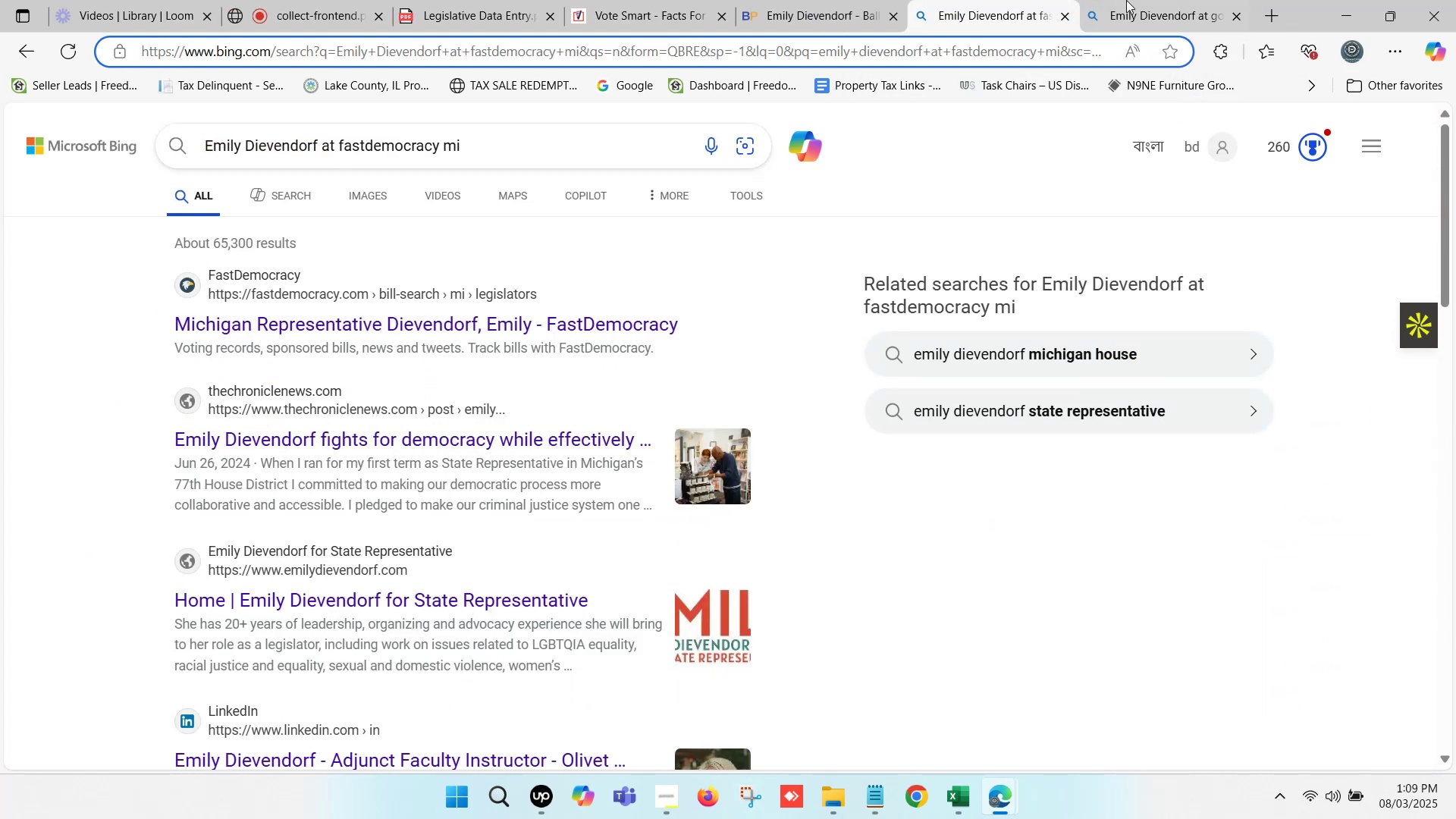 
left_click([1156, 0])
 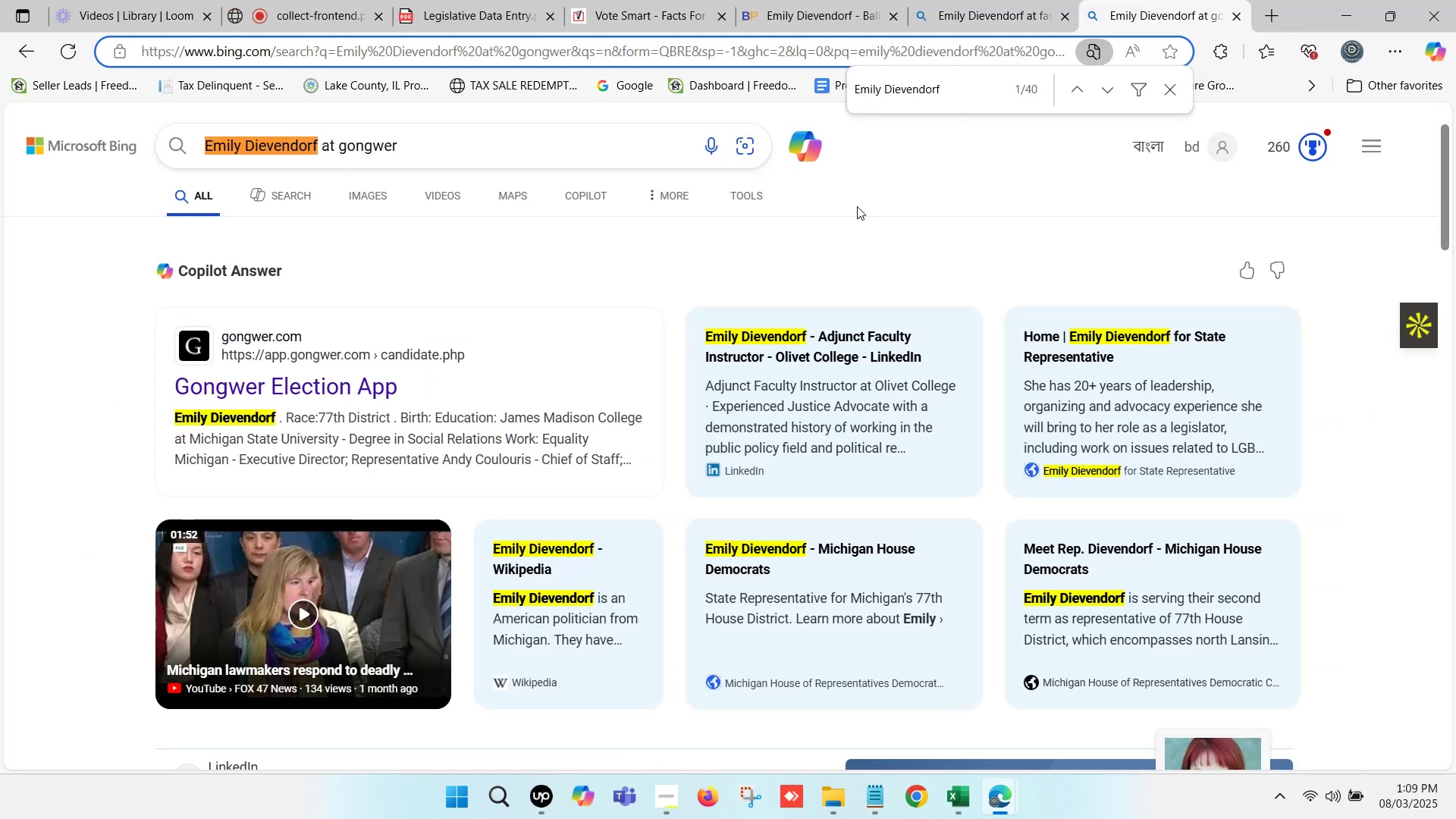 
left_click([972, 0])
 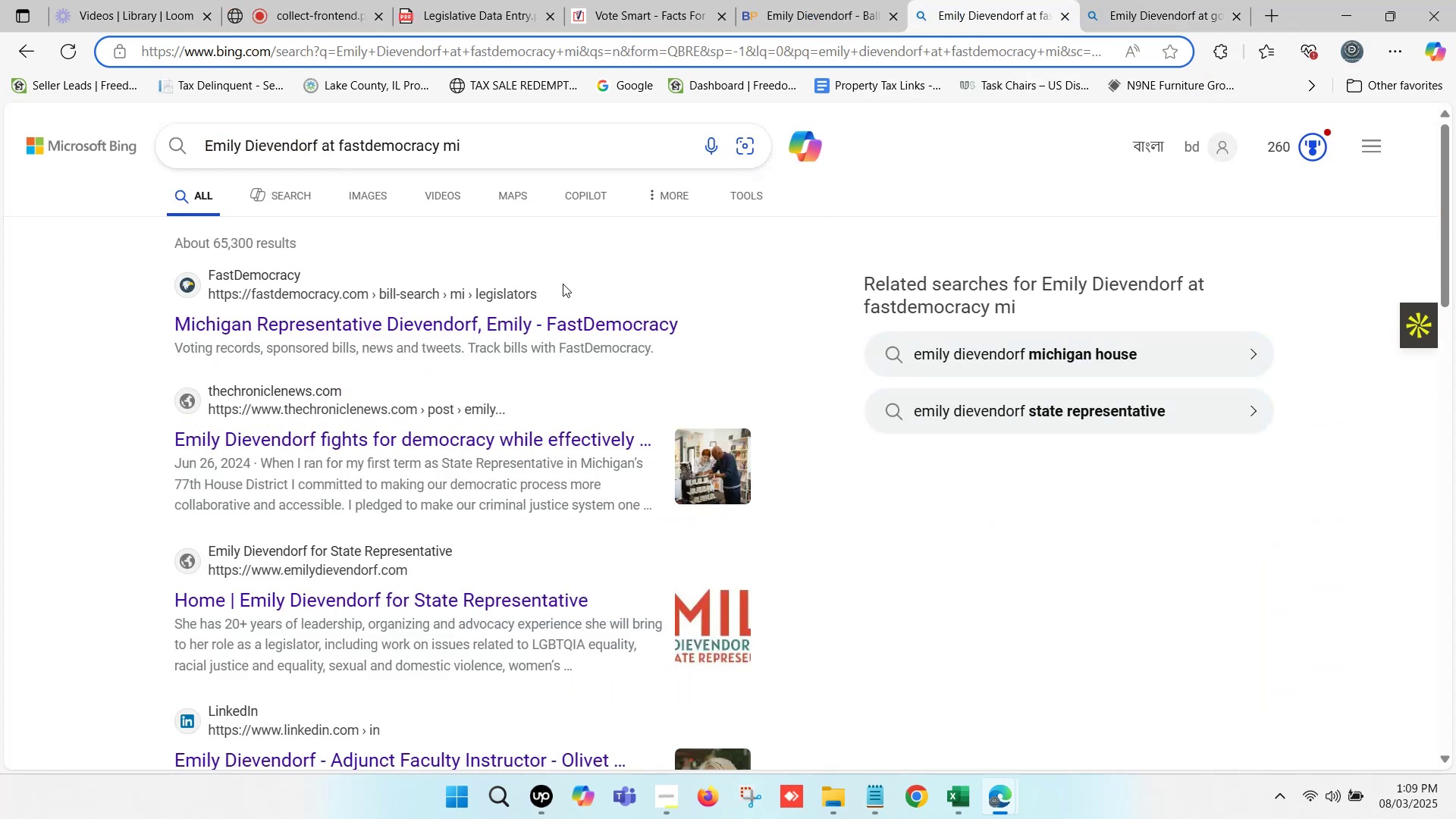 
hold_key(key=ControlLeft, duration=0.37)
left_click([519, 323])
 